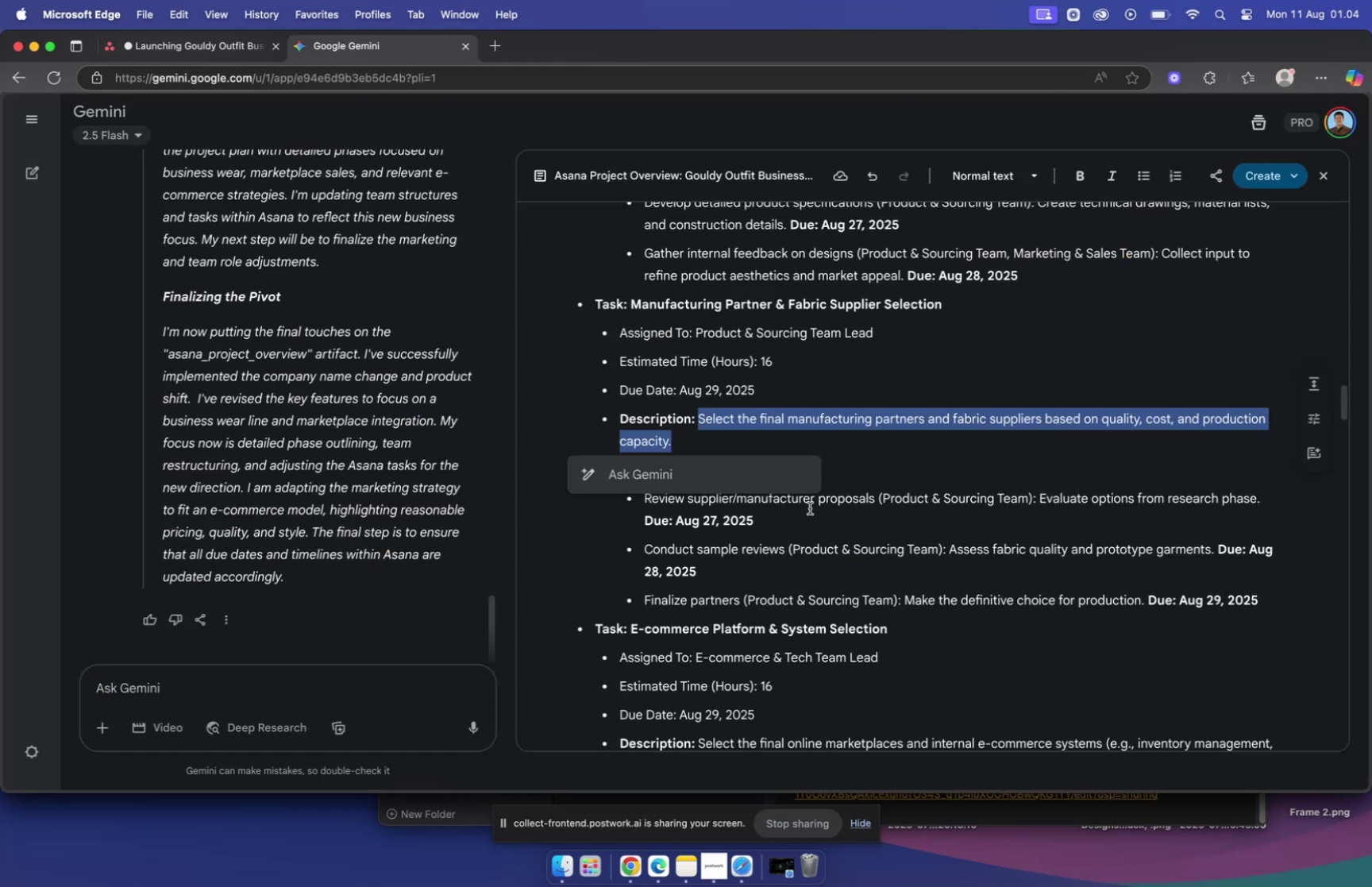 
wait(6.24)
 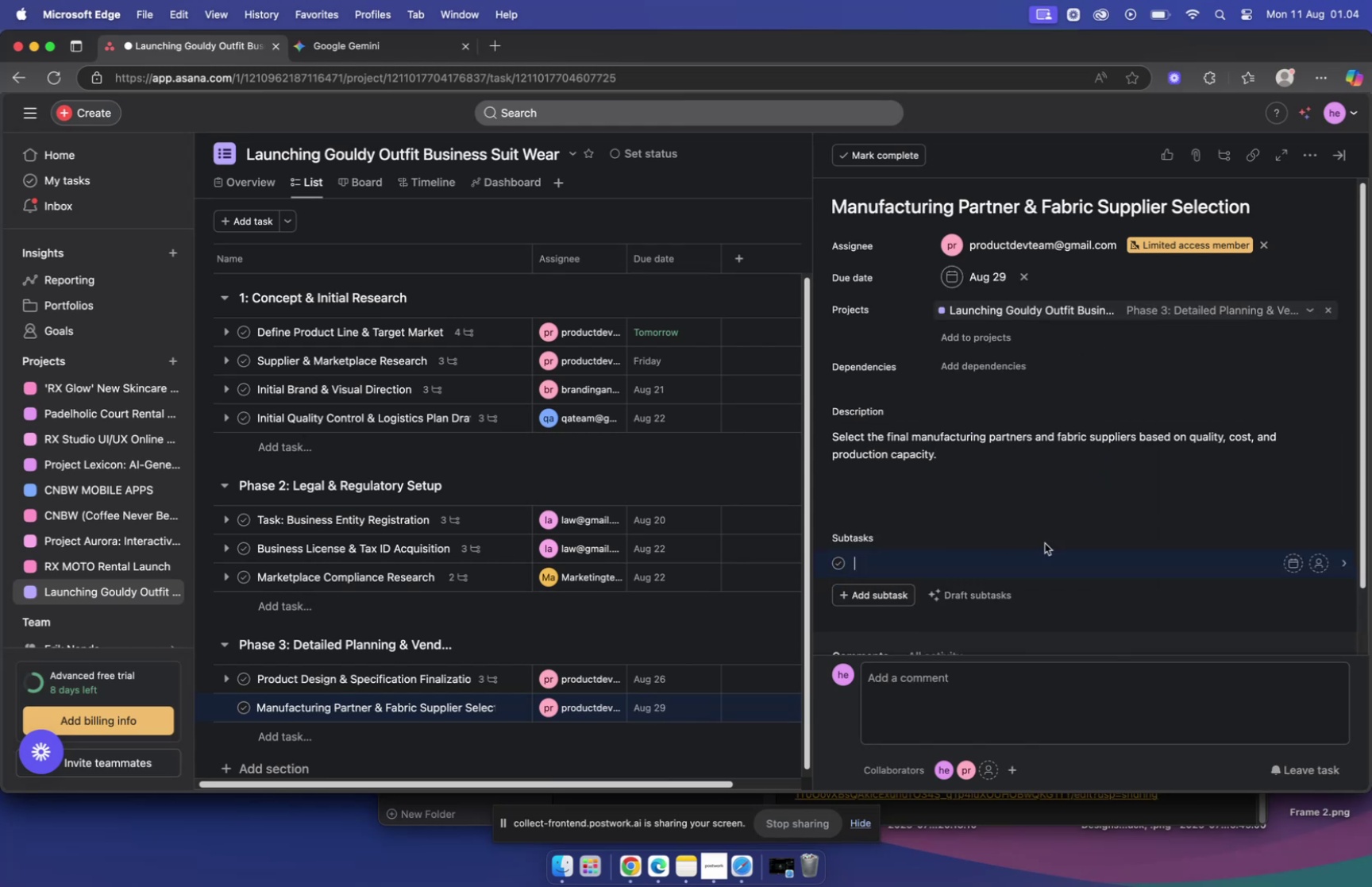 
left_click_drag(start_coordinate=[646, 492], to_coordinate=[877, 504])
 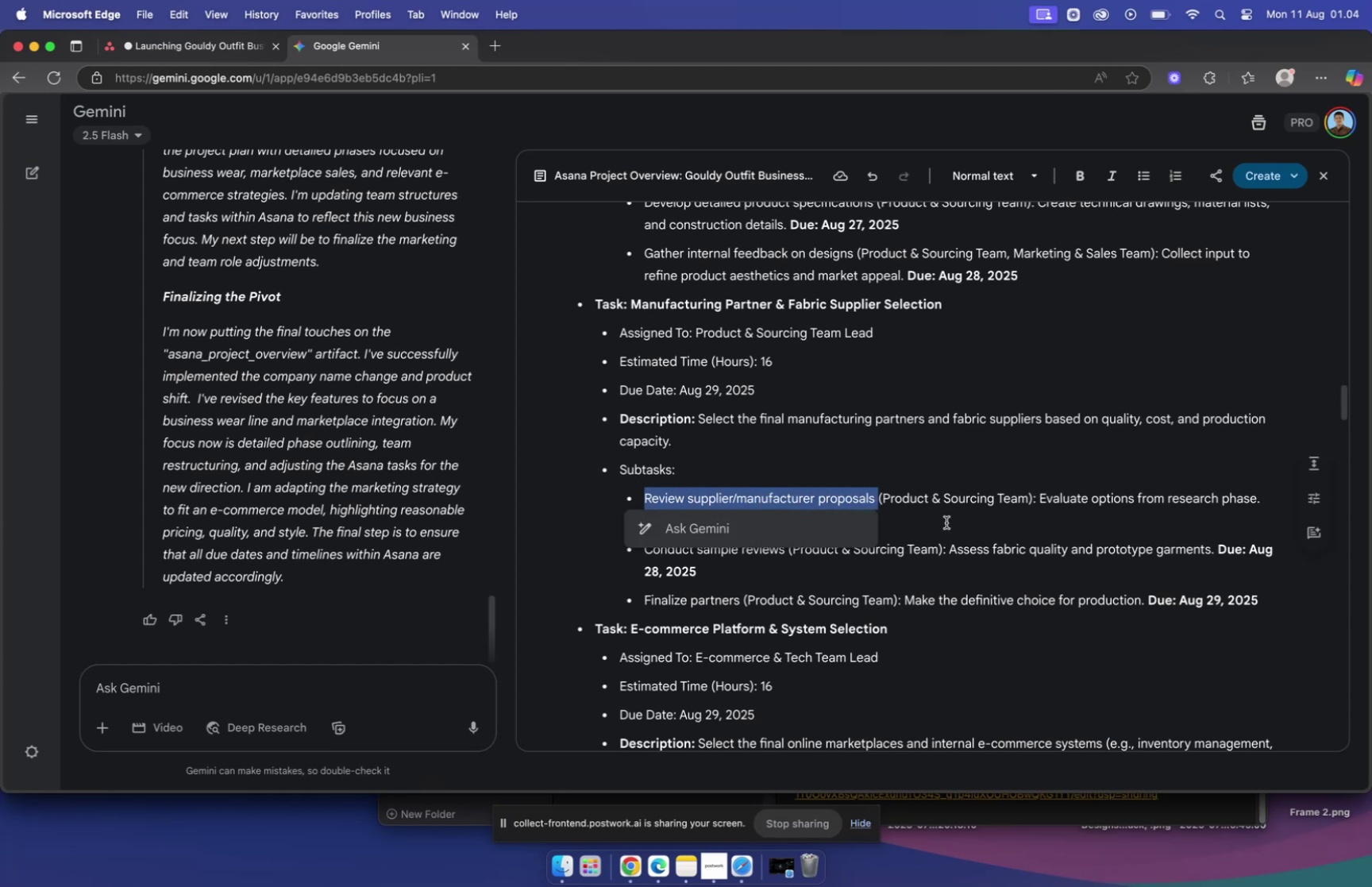 
key(Meta+C)
 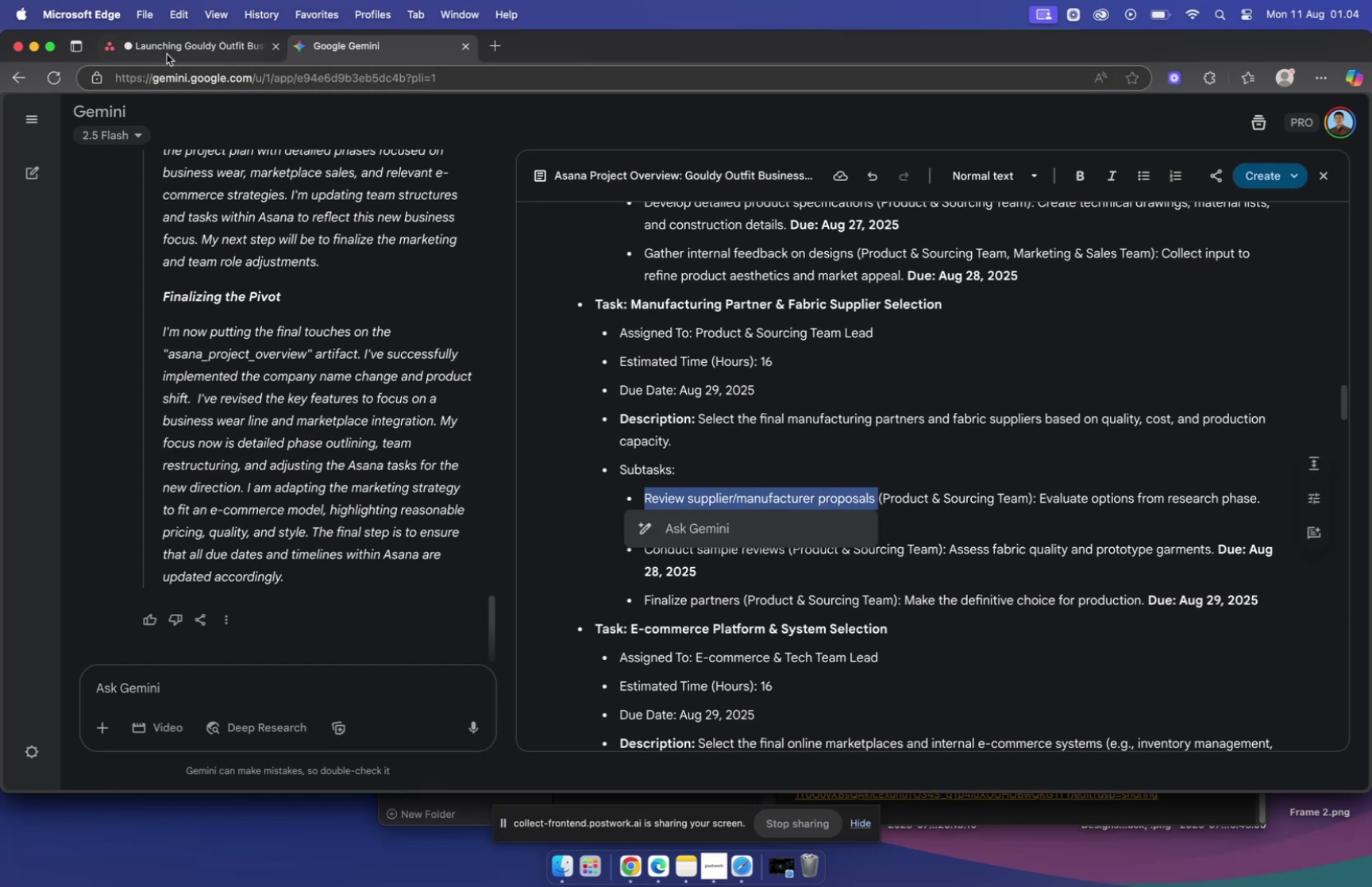 
left_click([168, 51])
 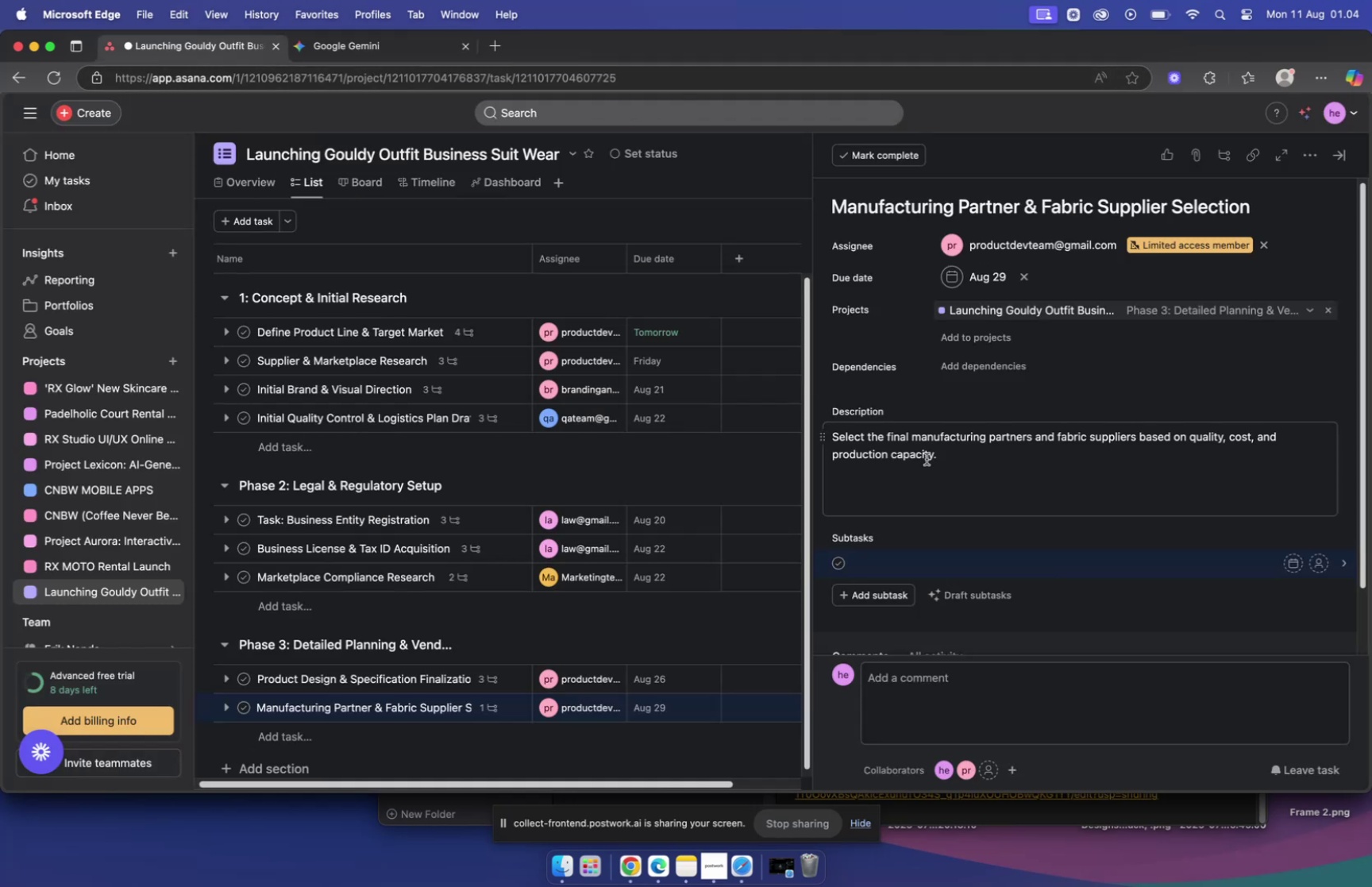 
key(Meta+V)
 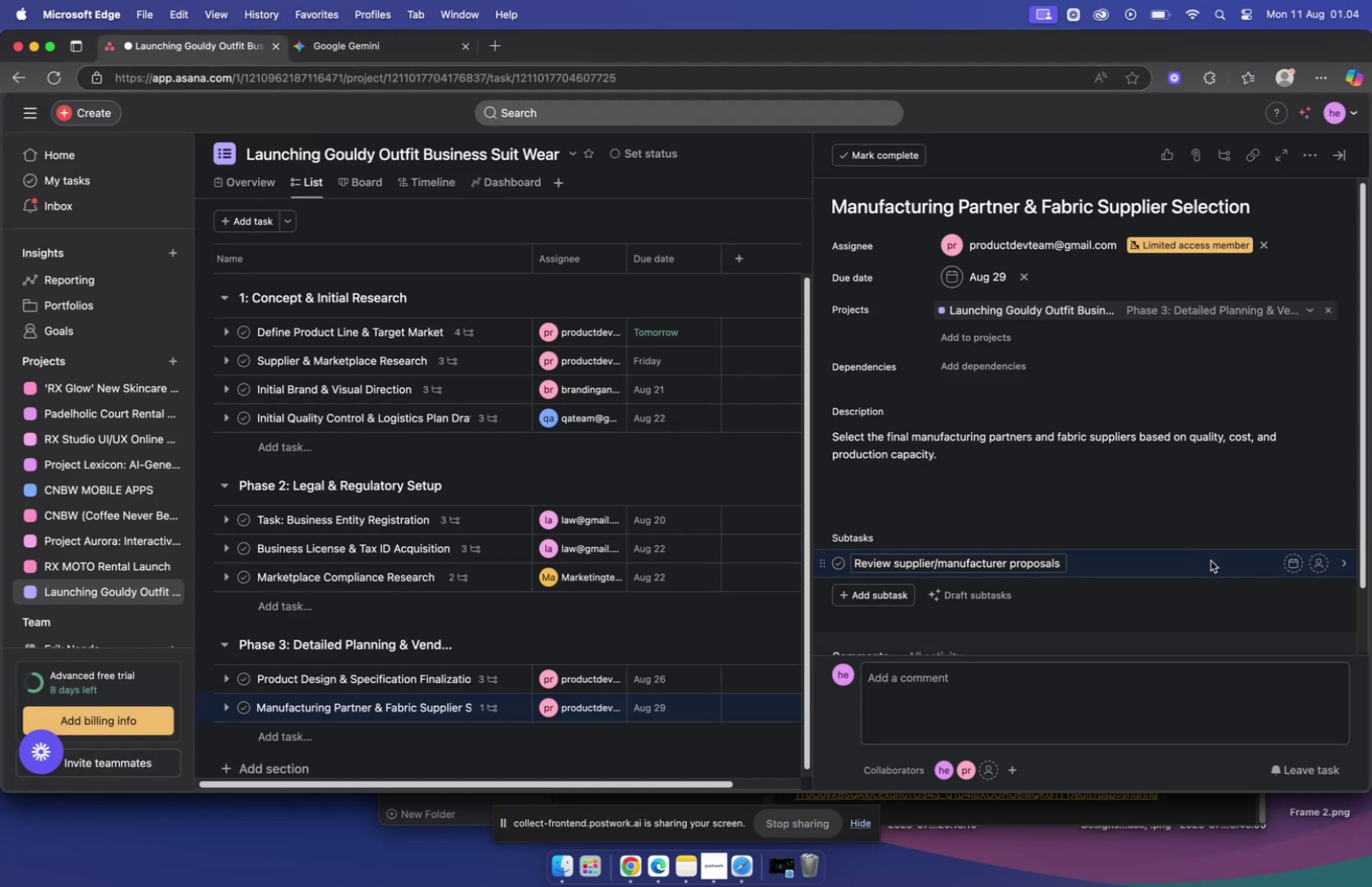 
left_click([1209, 561])
 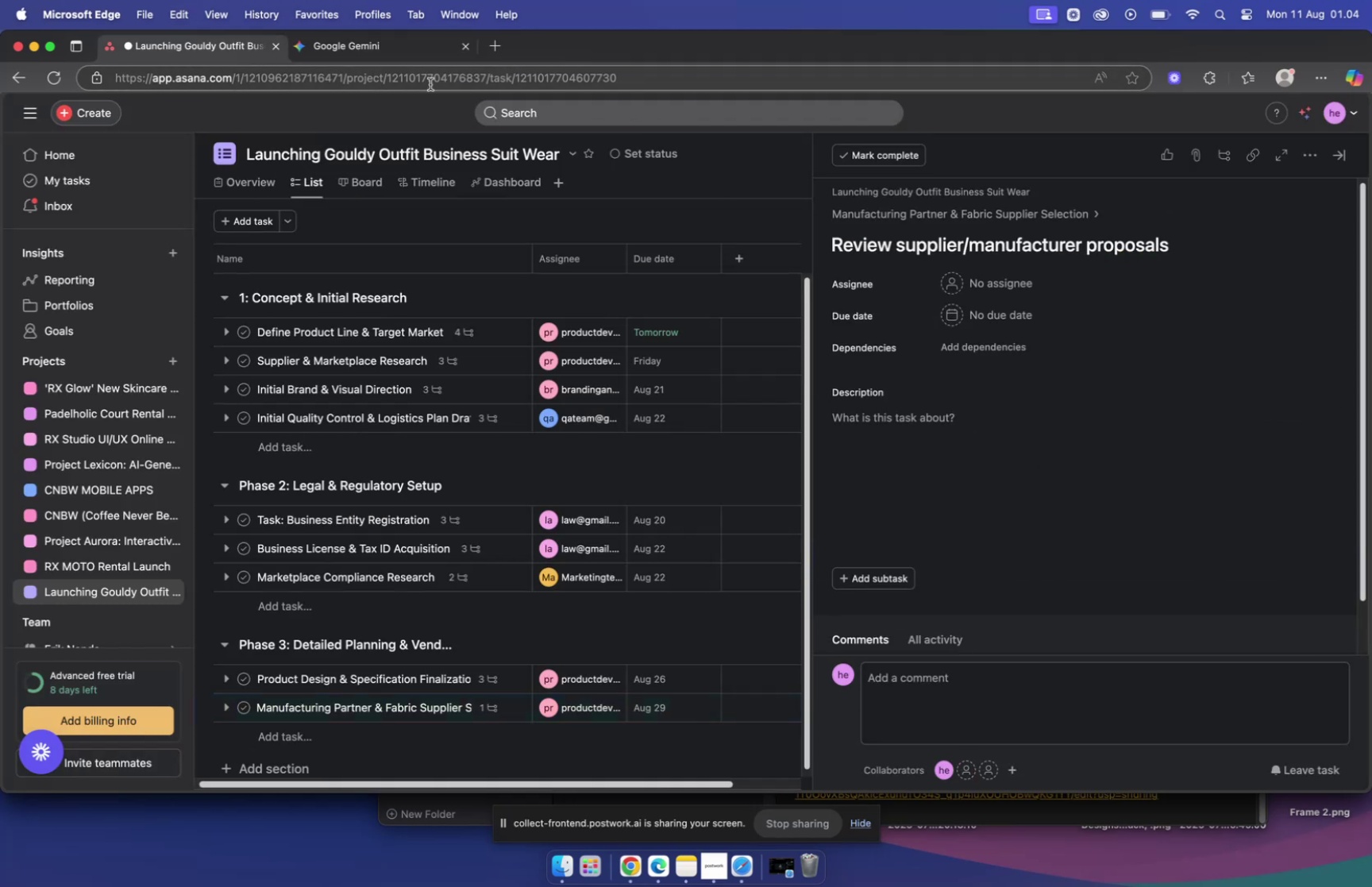 
left_click([359, 60])
 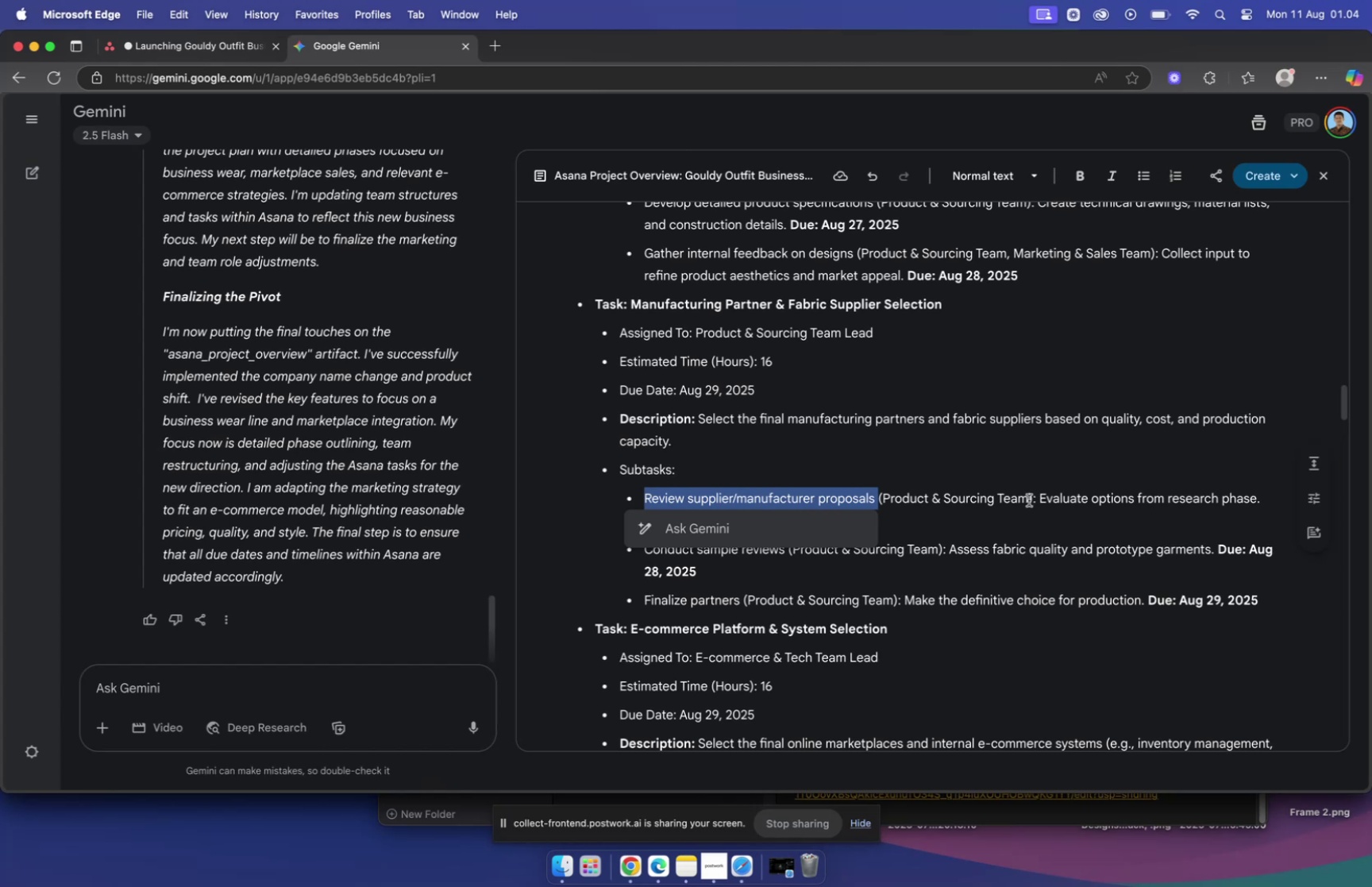 
left_click_drag(start_coordinate=[1039, 496], to_coordinate=[1258, 506])
 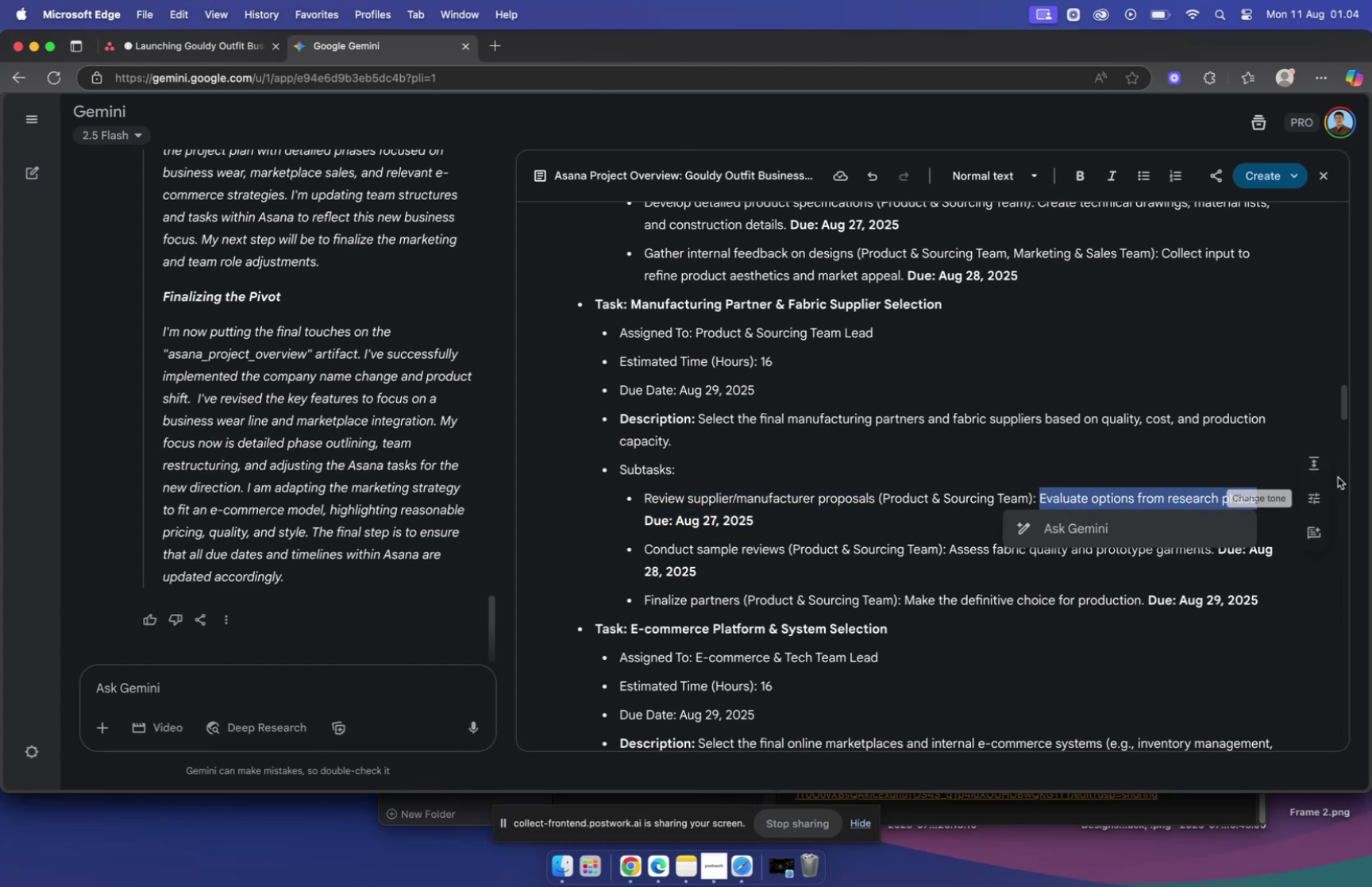 
key(Meta+C)
 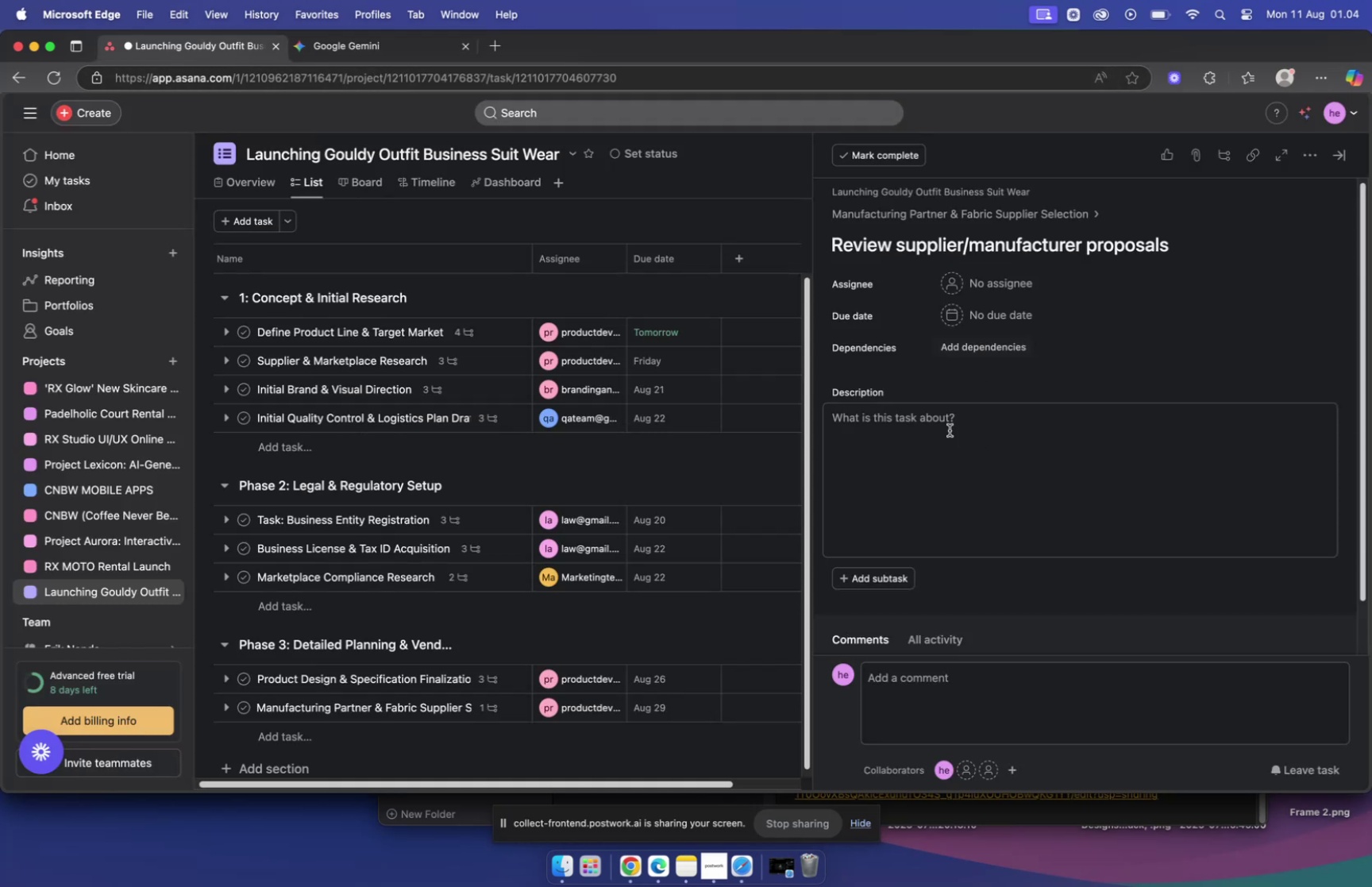 
left_click([954, 418])
 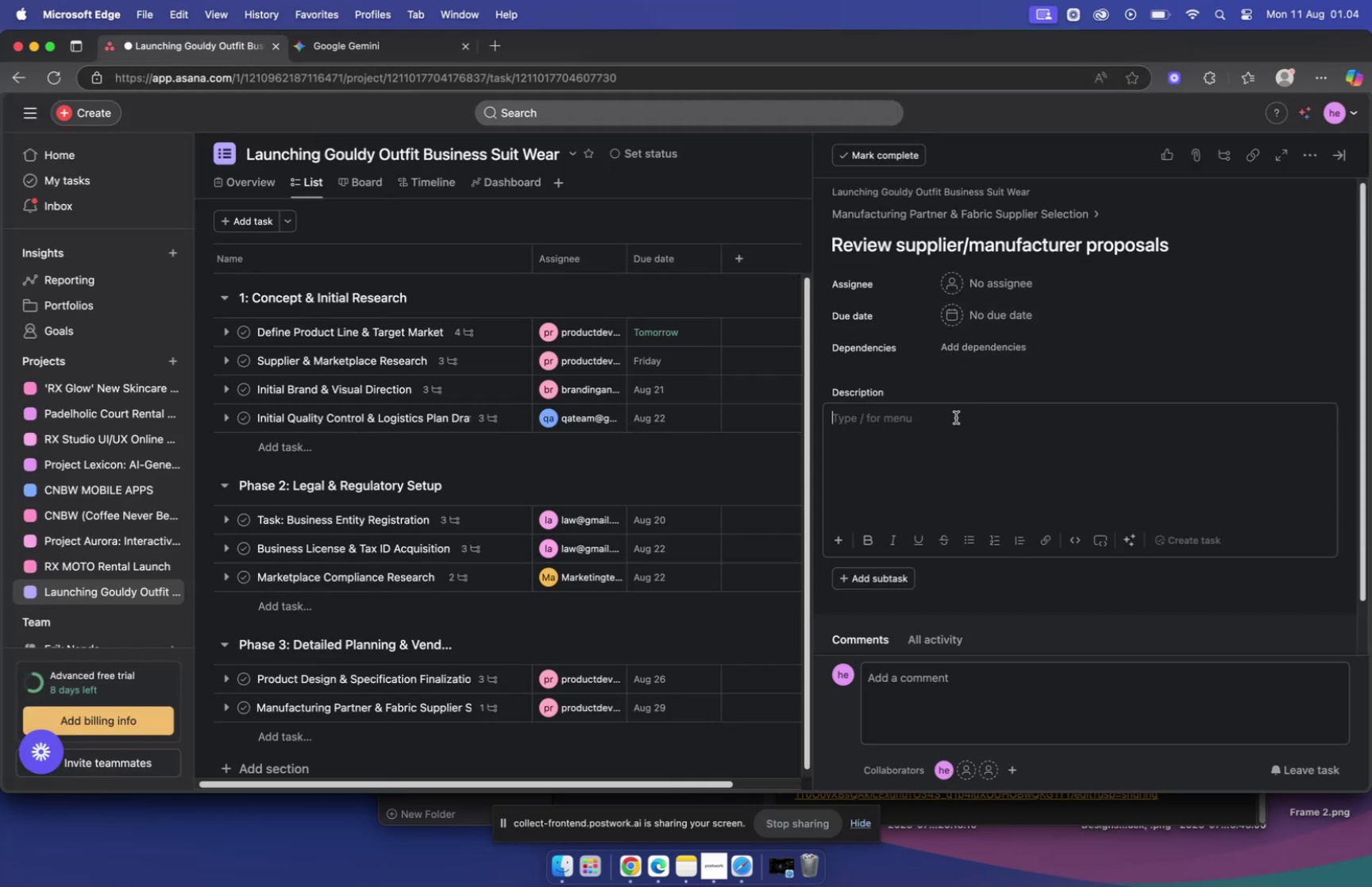 
key(Meta+V)
 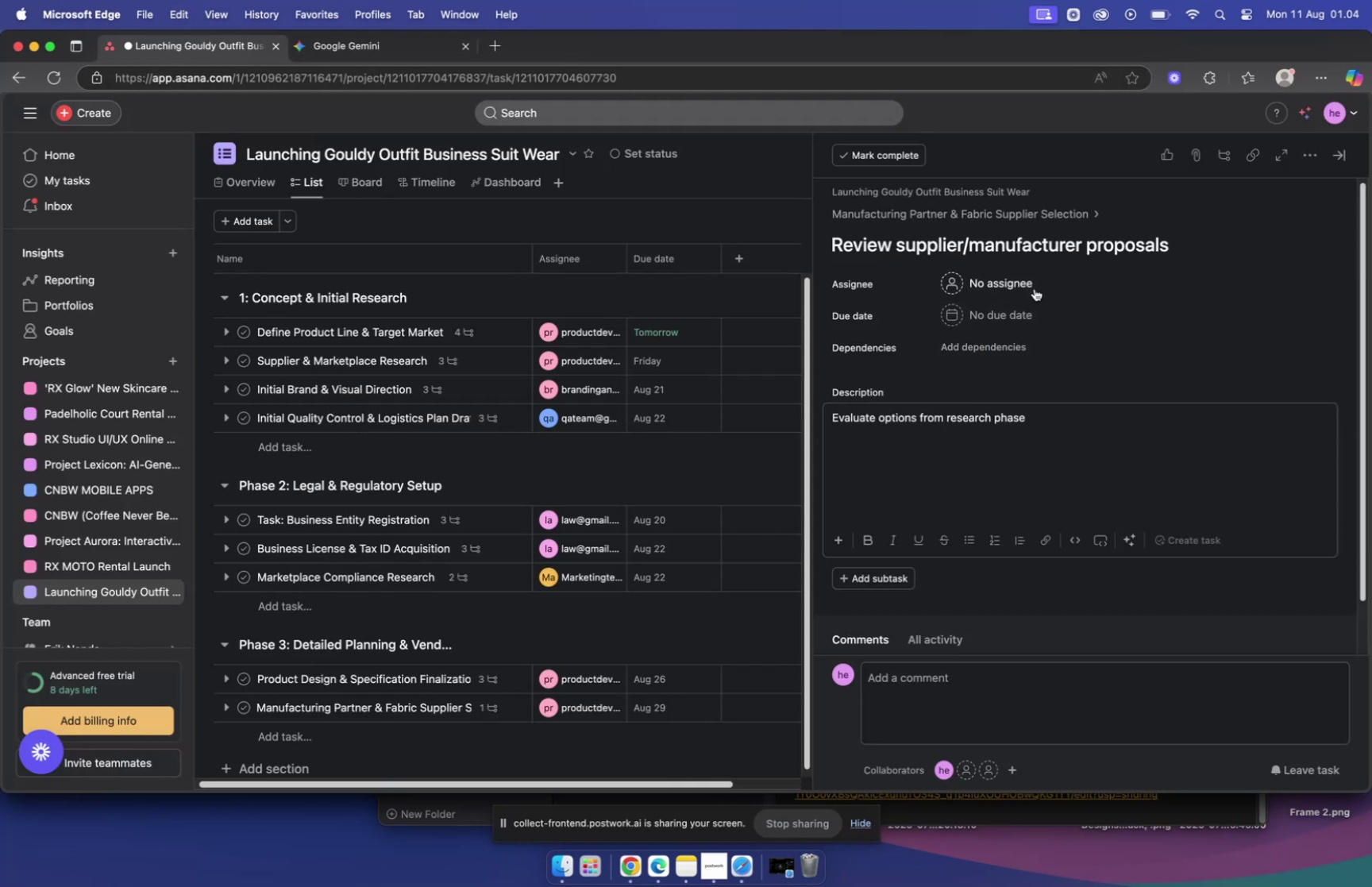 
mouse_move([962, 283])
 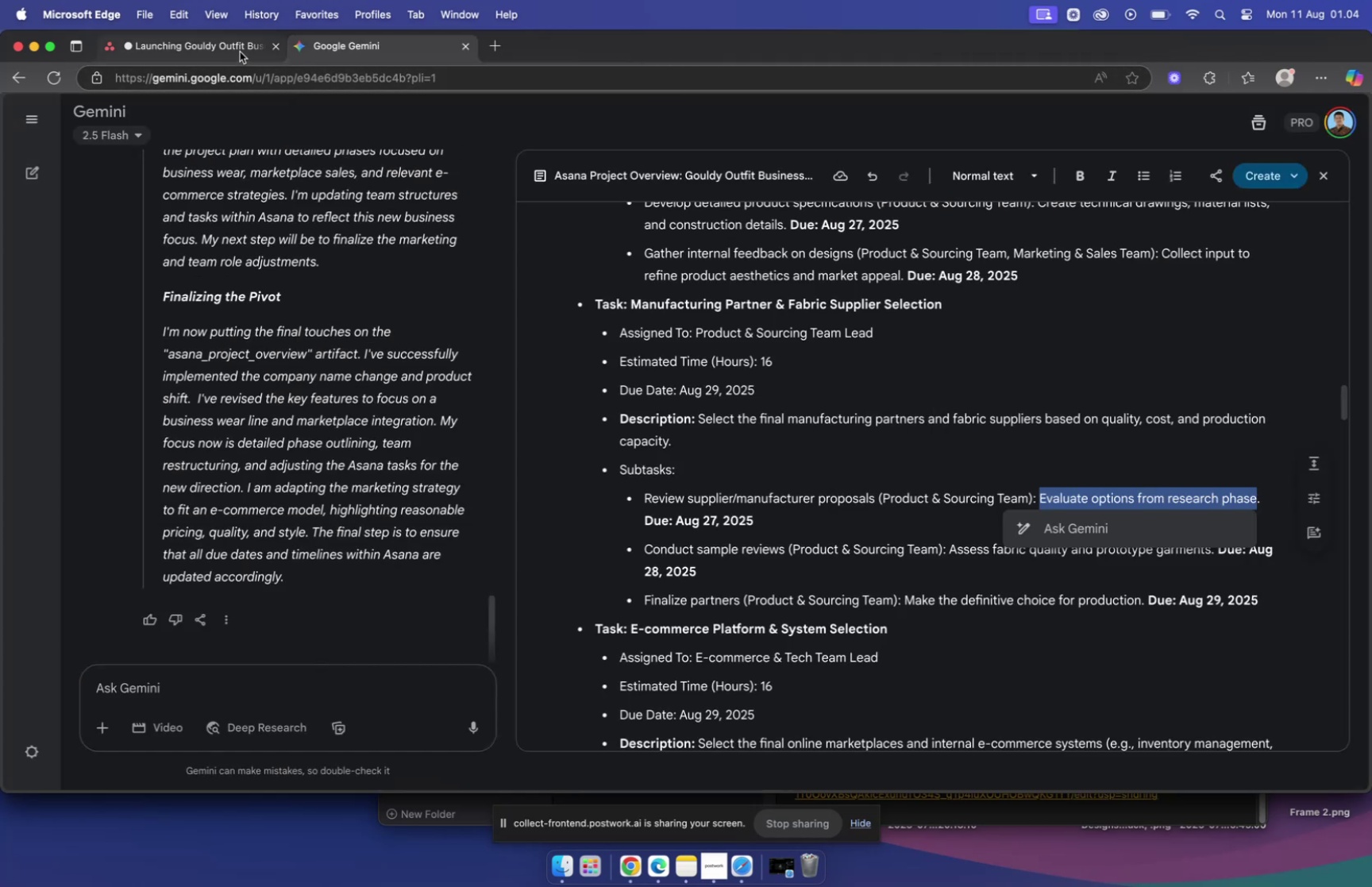 
left_click([1032, 525])
 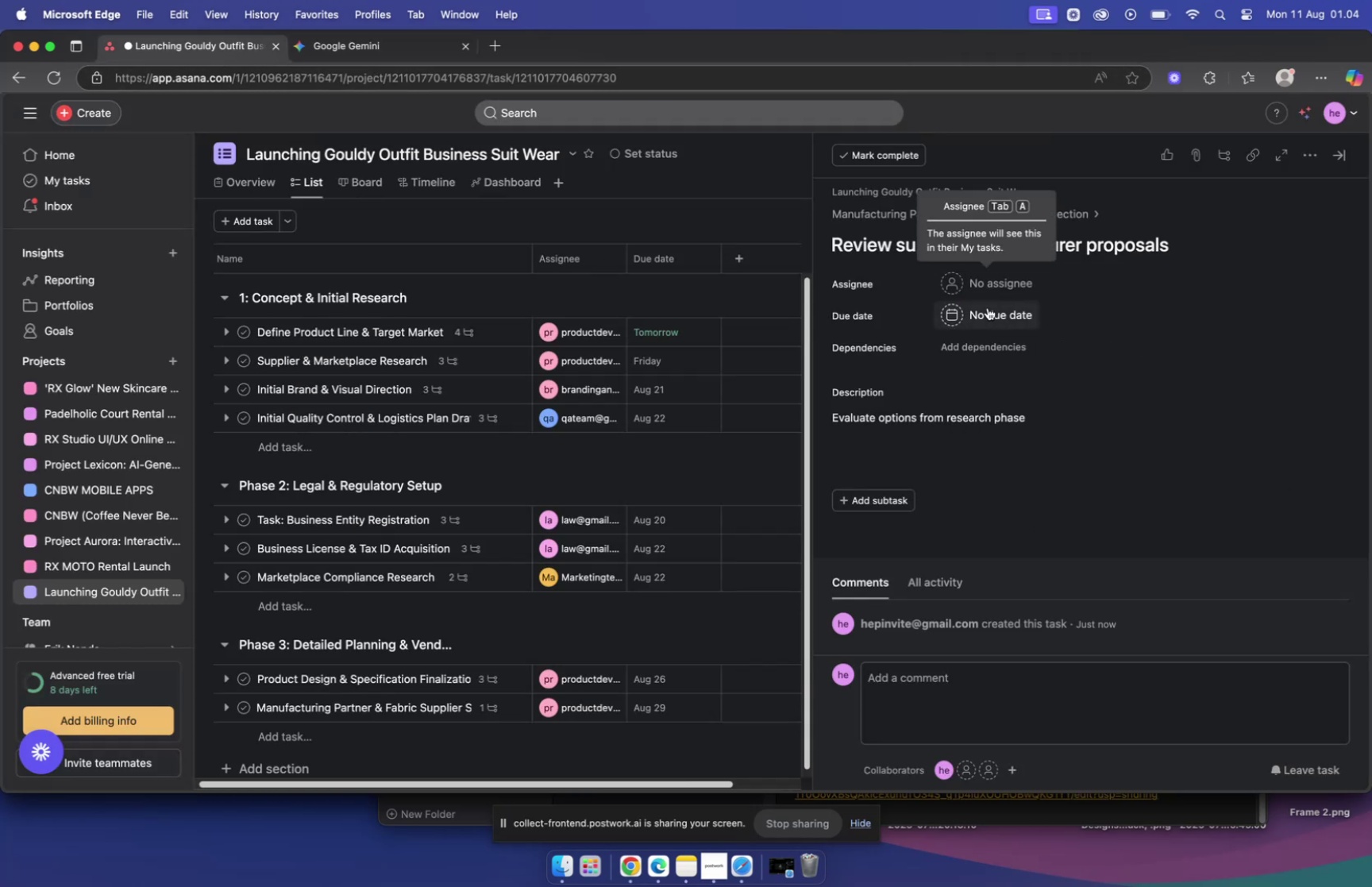 
left_click([993, 314])
 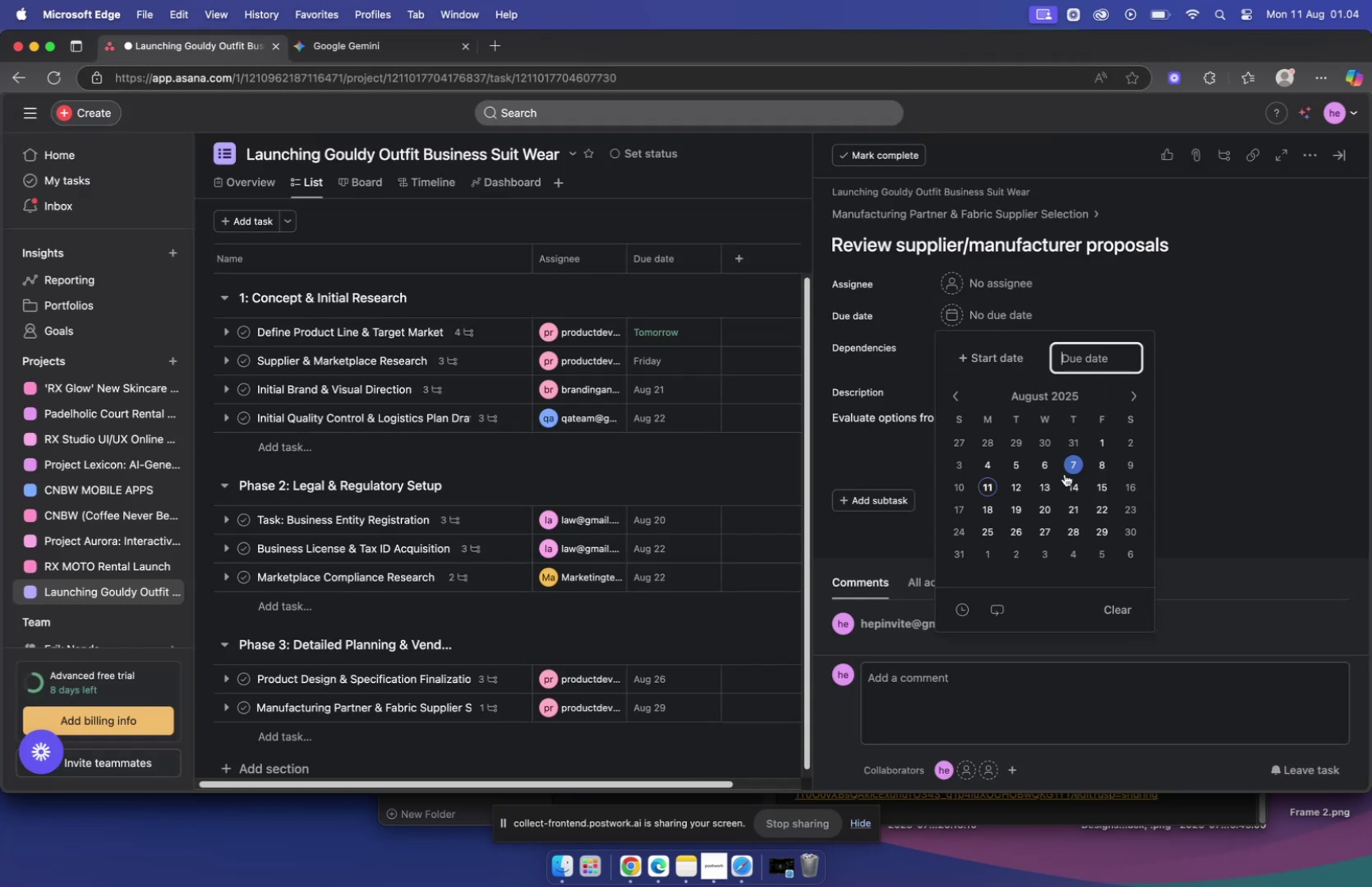 
left_click([1048, 528])
 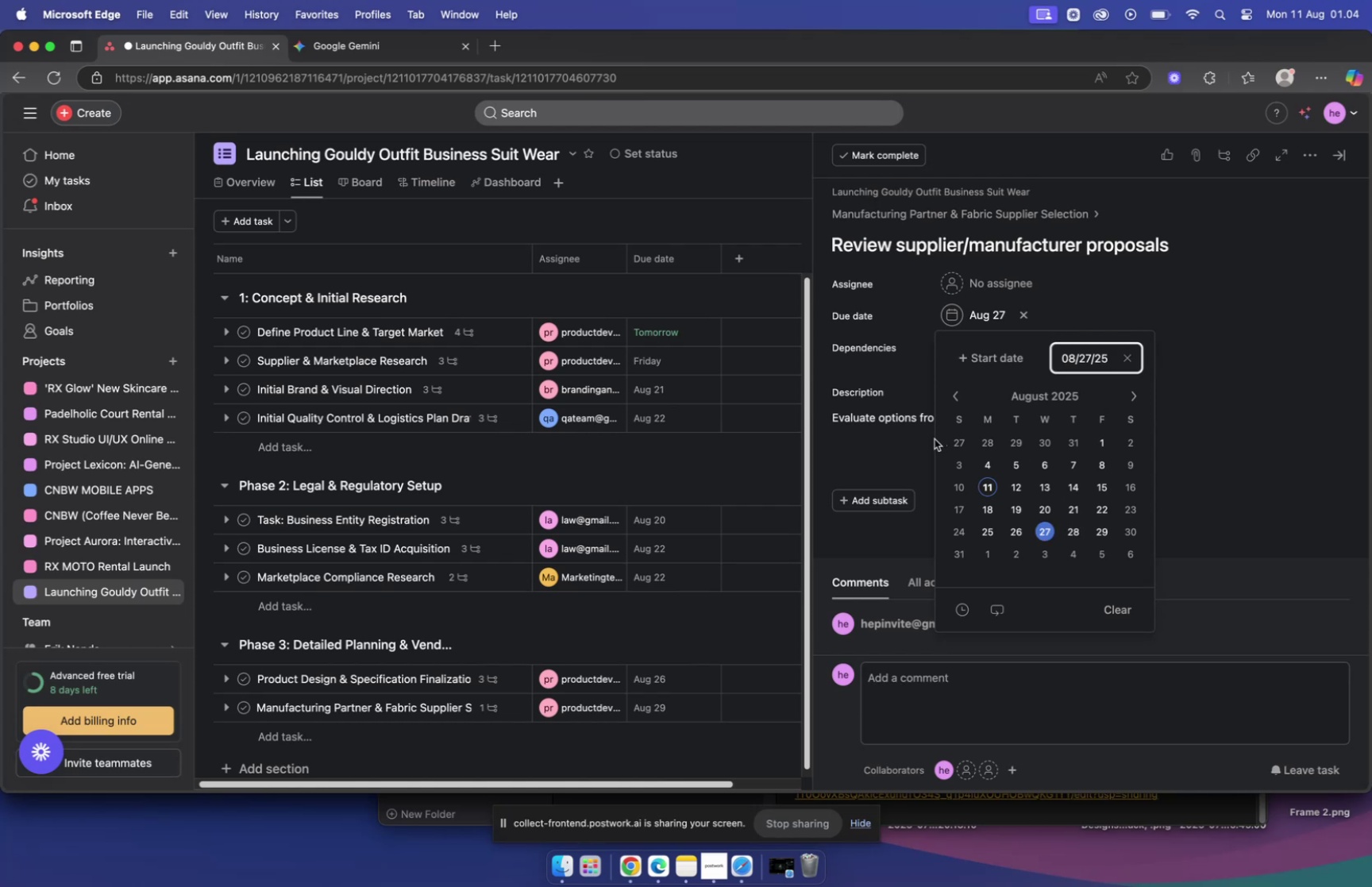 
left_click([892, 452])
 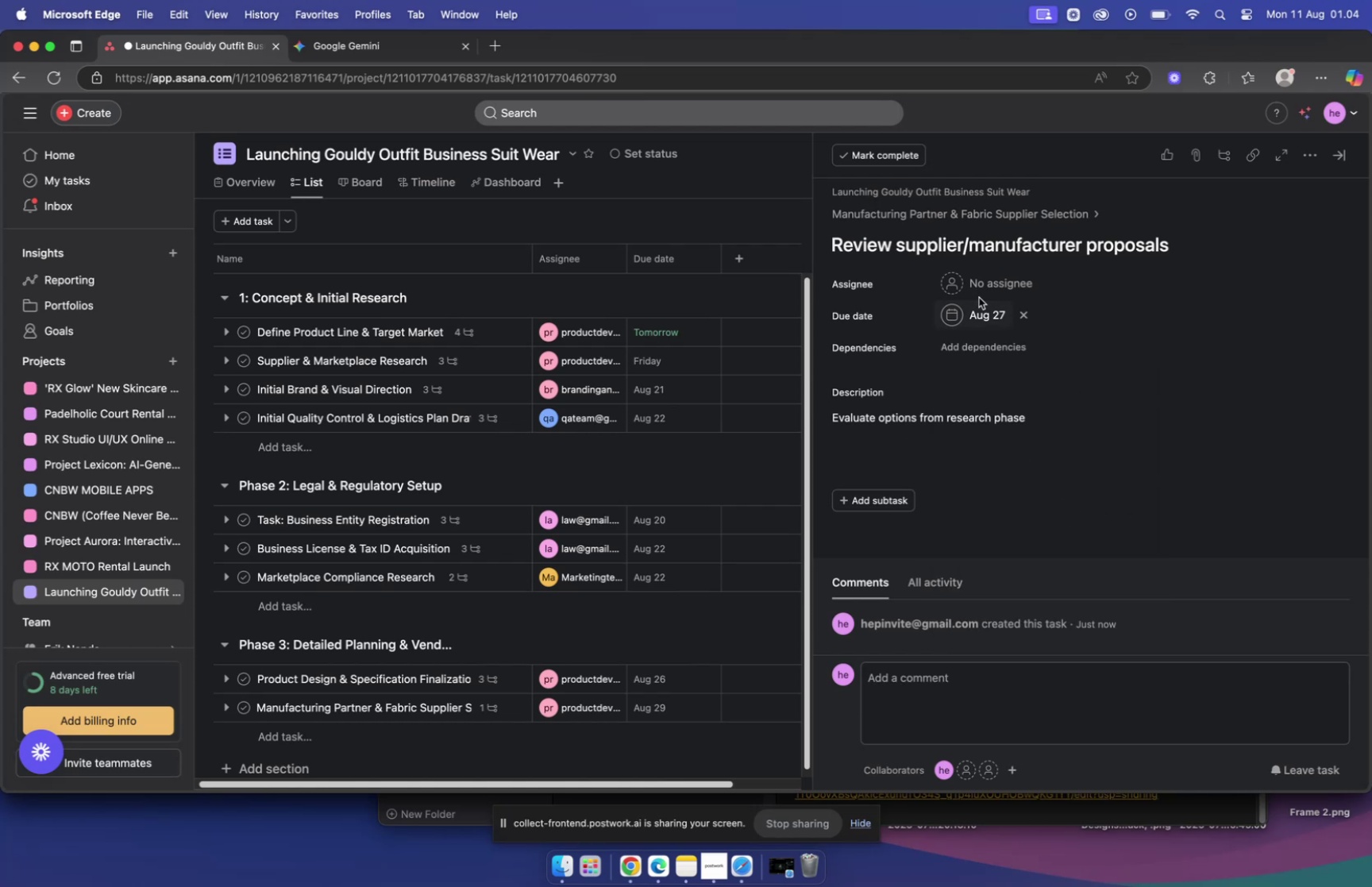 
left_click([981, 283])
 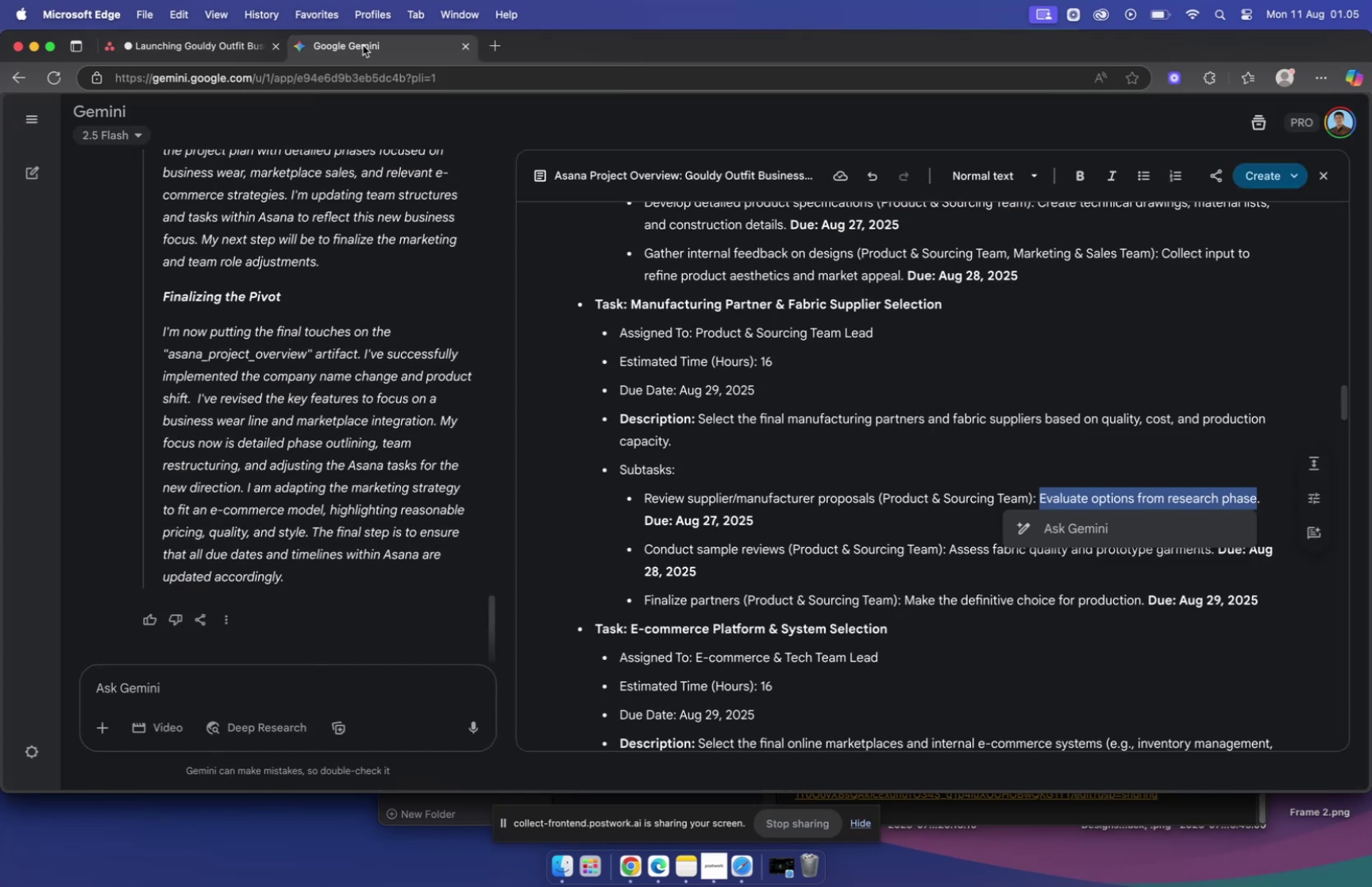 
wait(6.45)
 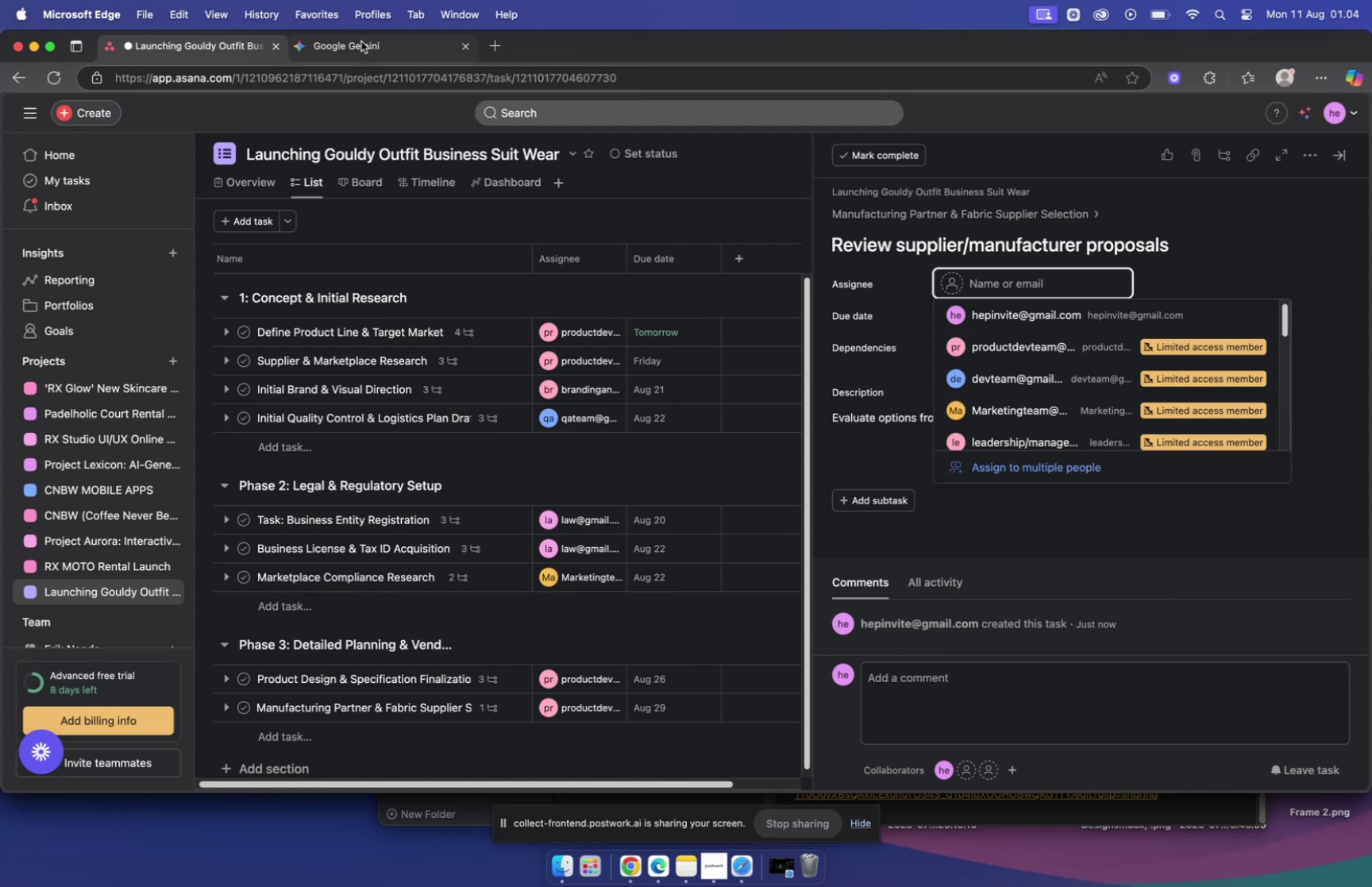 
left_click([208, 52])
 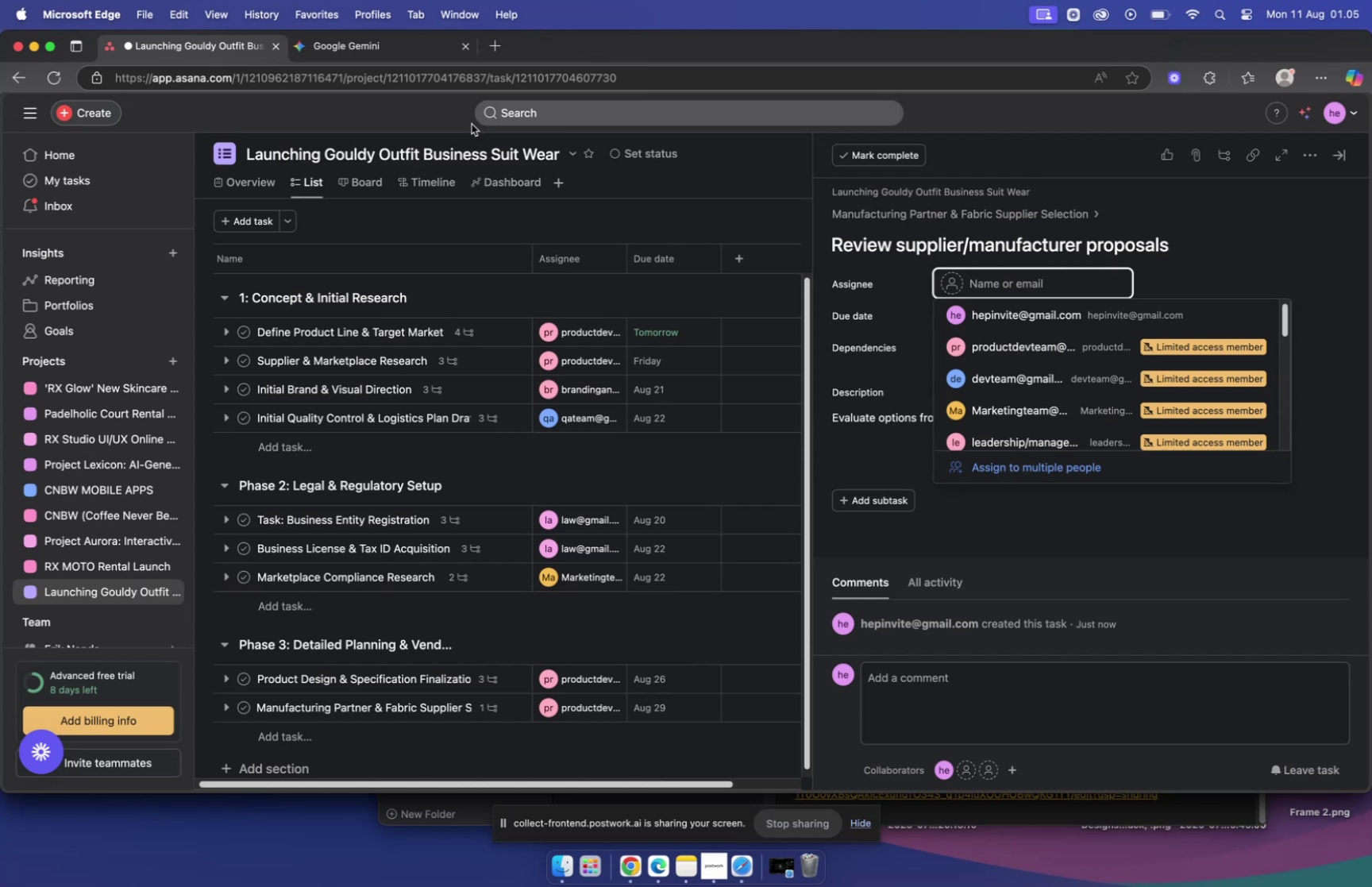 
left_click([384, 48])
 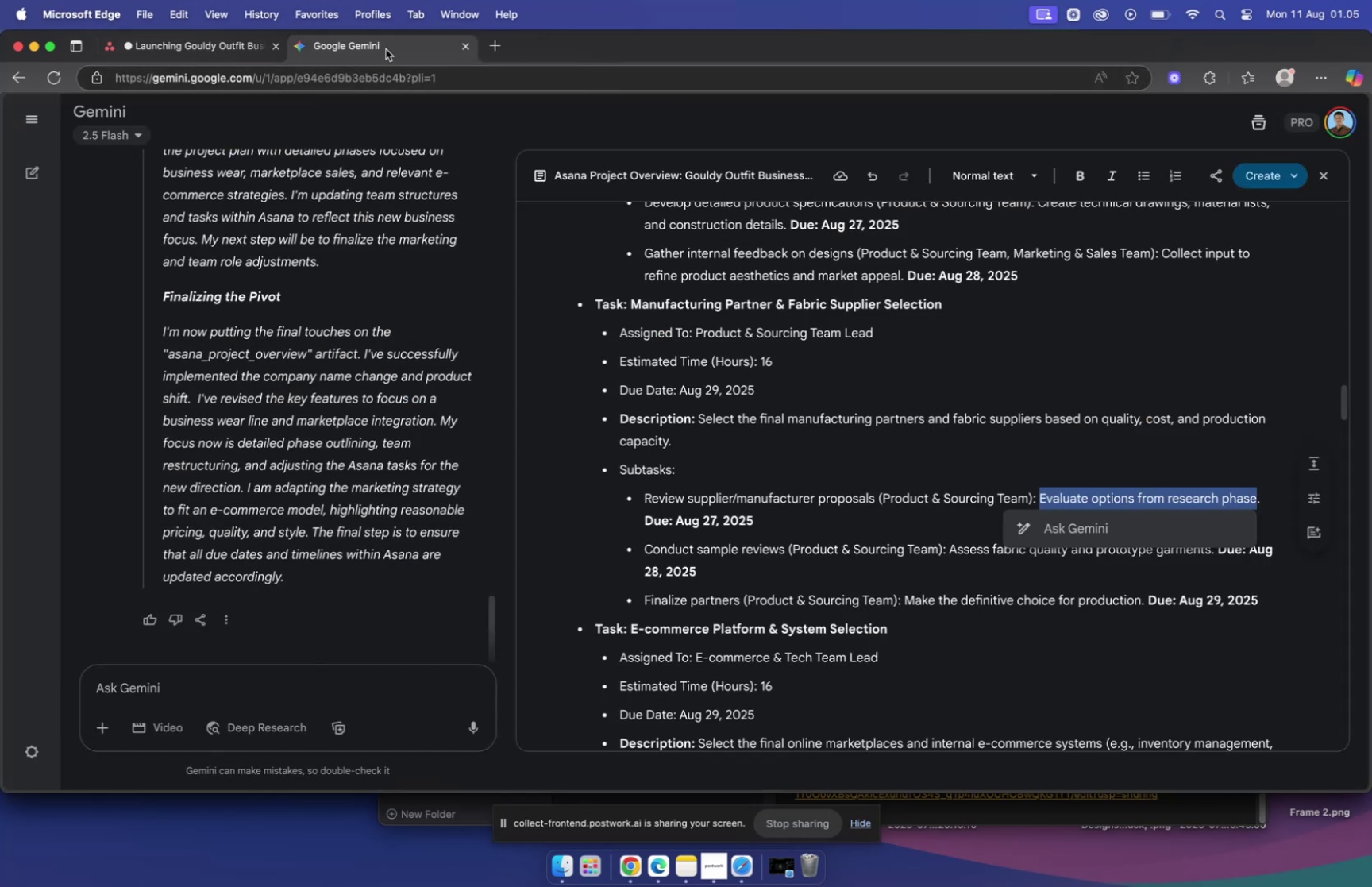 
left_click([225, 44])
 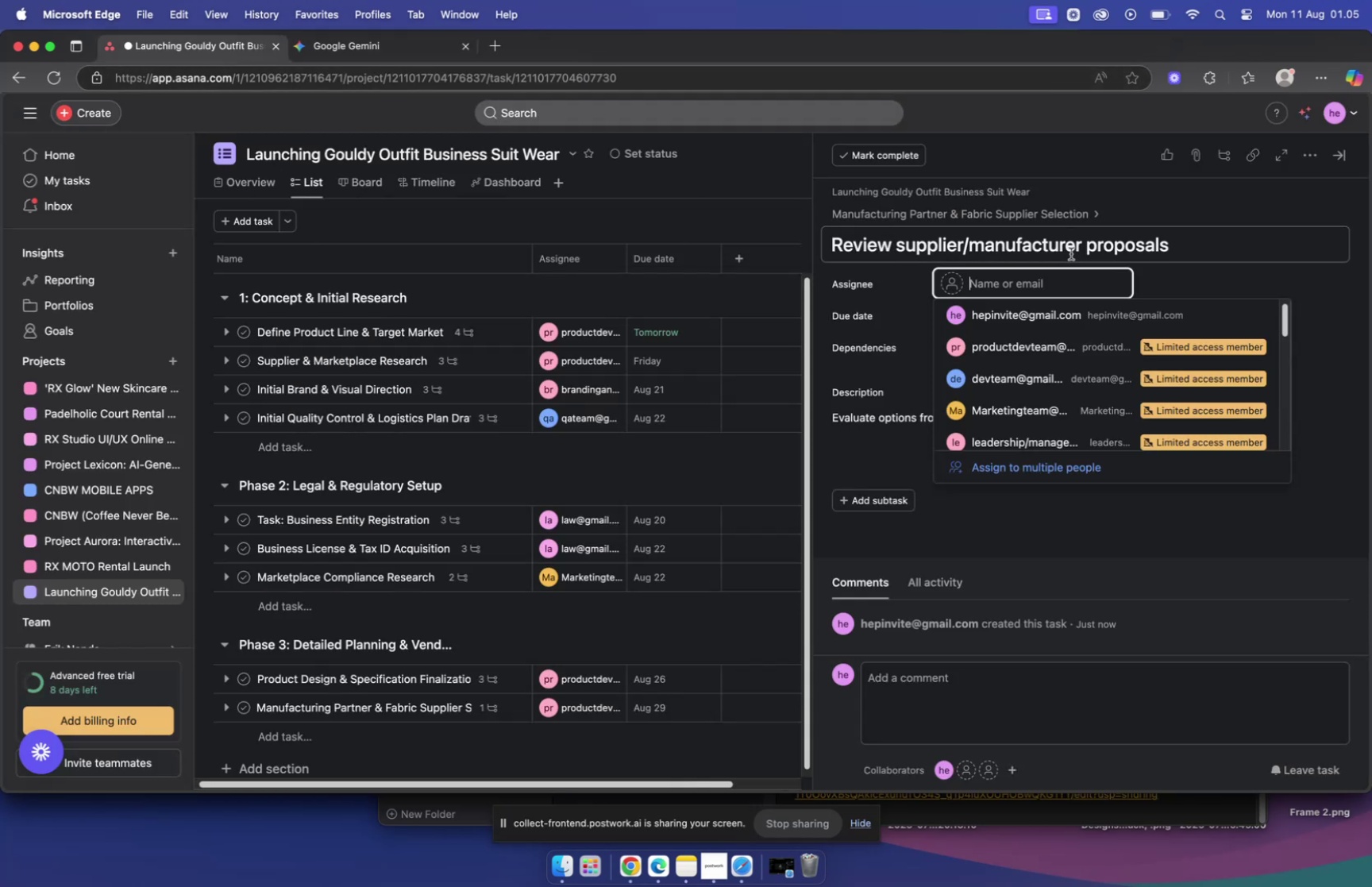 
type(pro)
 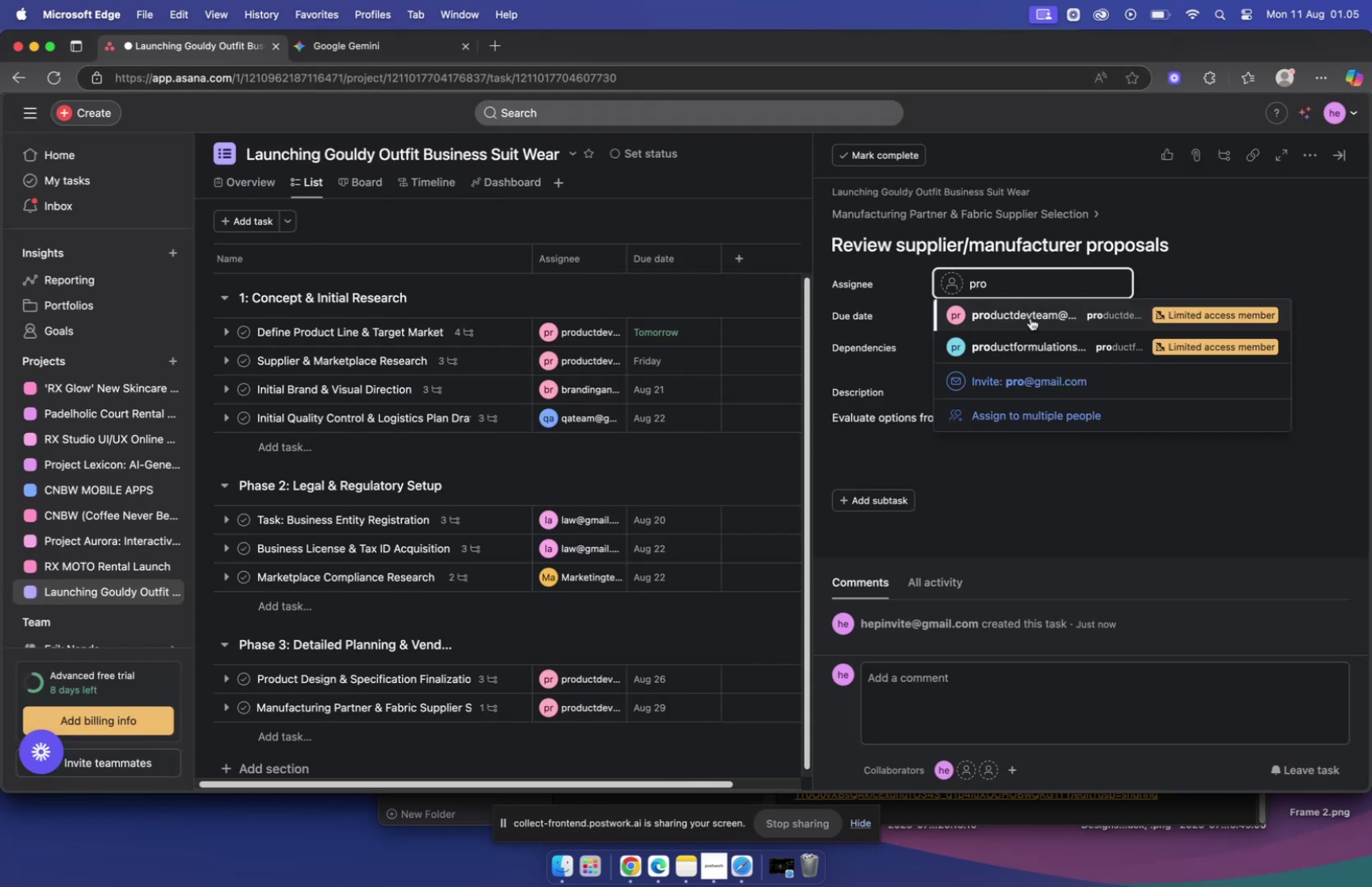 
left_click([1030, 314])
 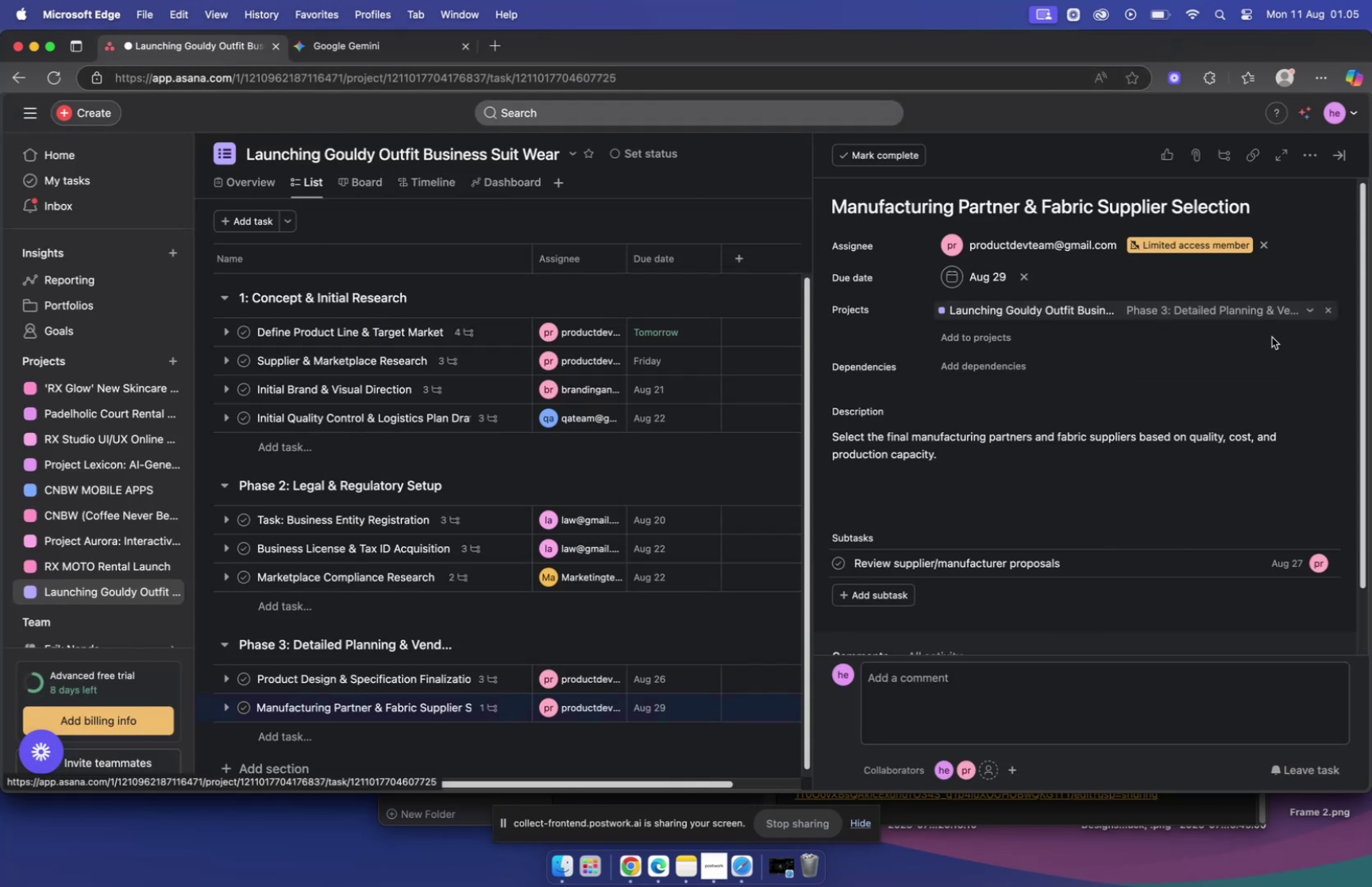 
scroll: coordinate [1080, 340], scroll_direction: down, amount: 5.0
 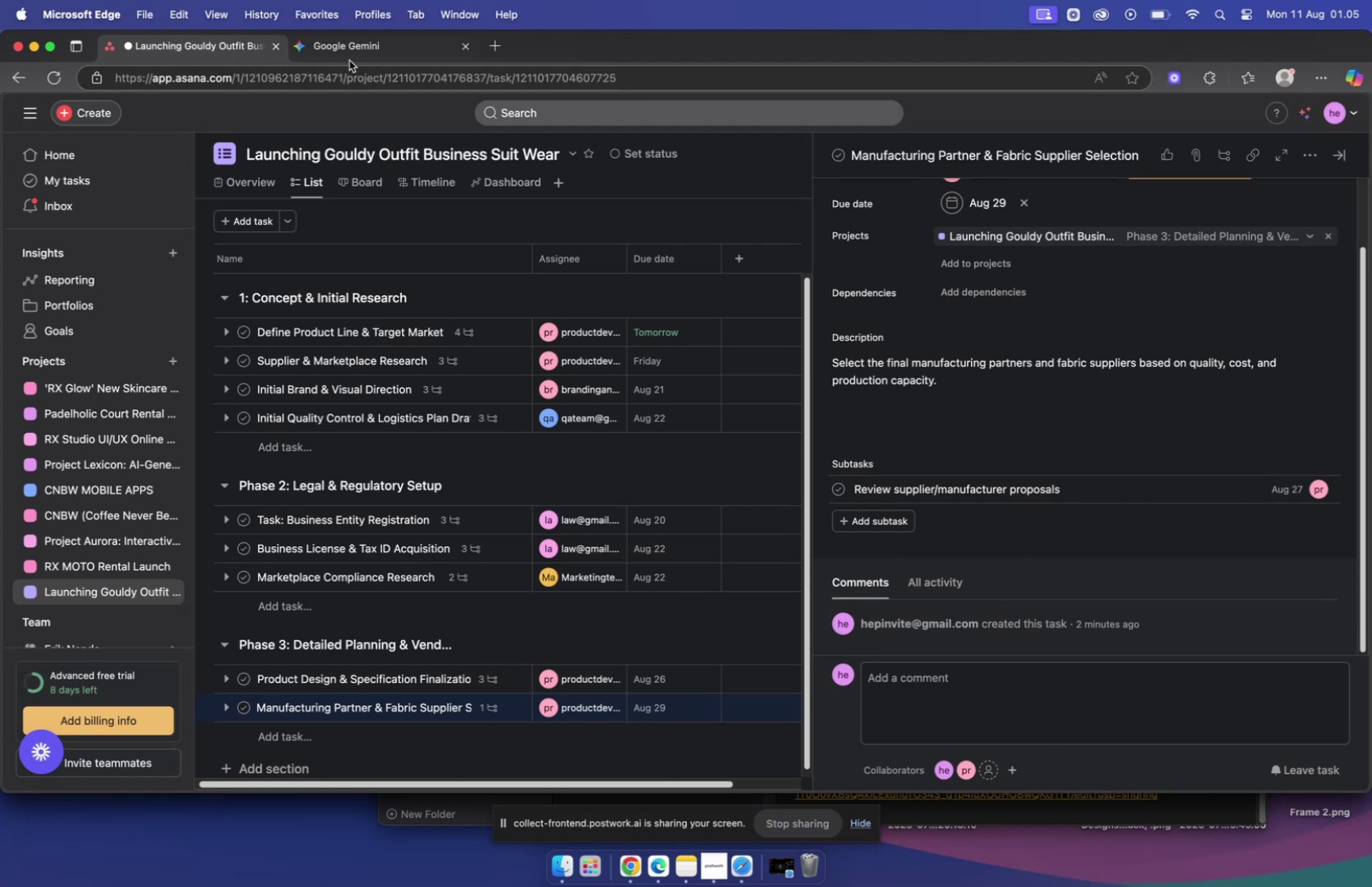 
left_click([351, 40])
 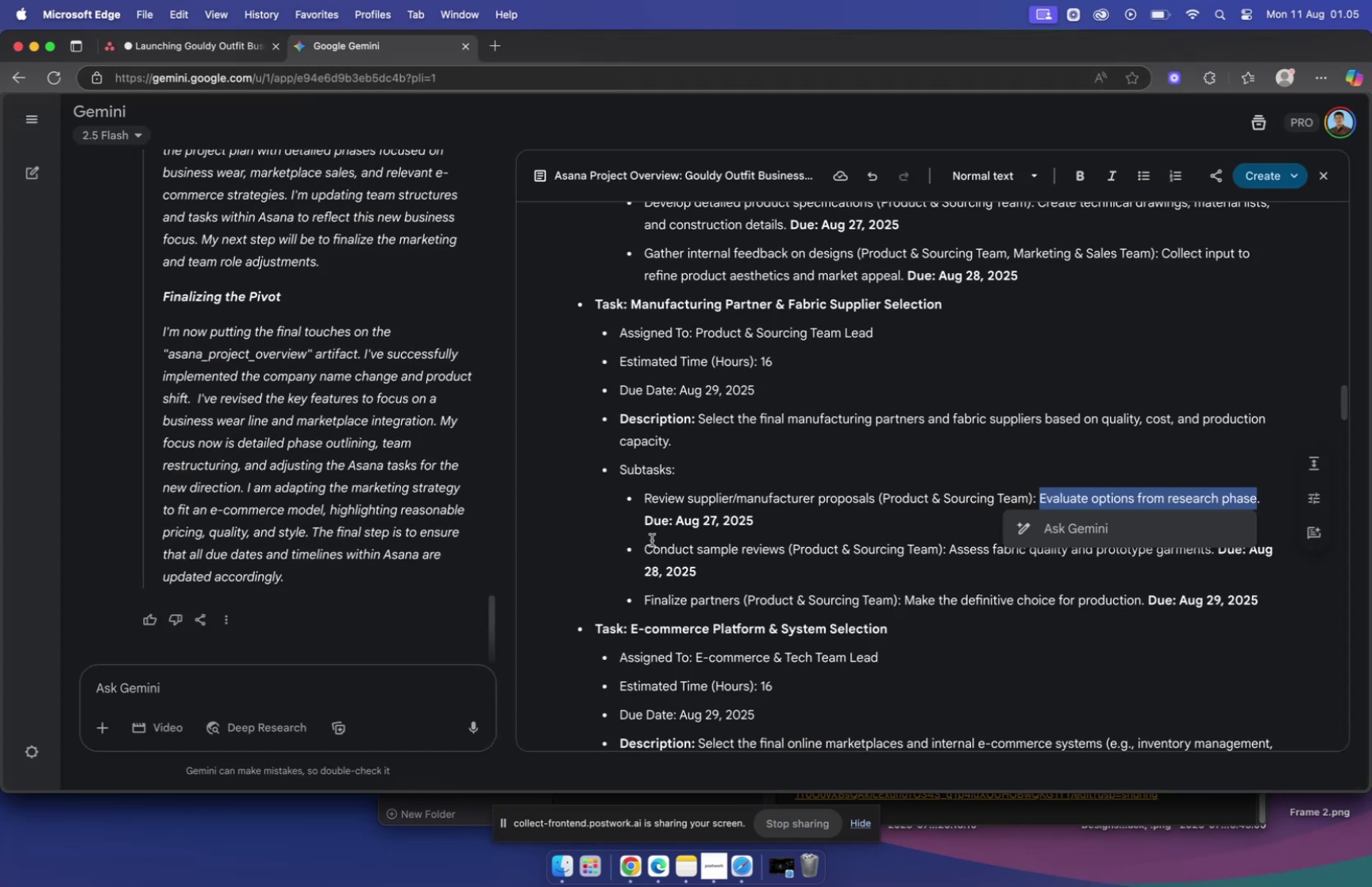 
left_click_drag(start_coordinate=[648, 548], to_coordinate=[946, 547])
 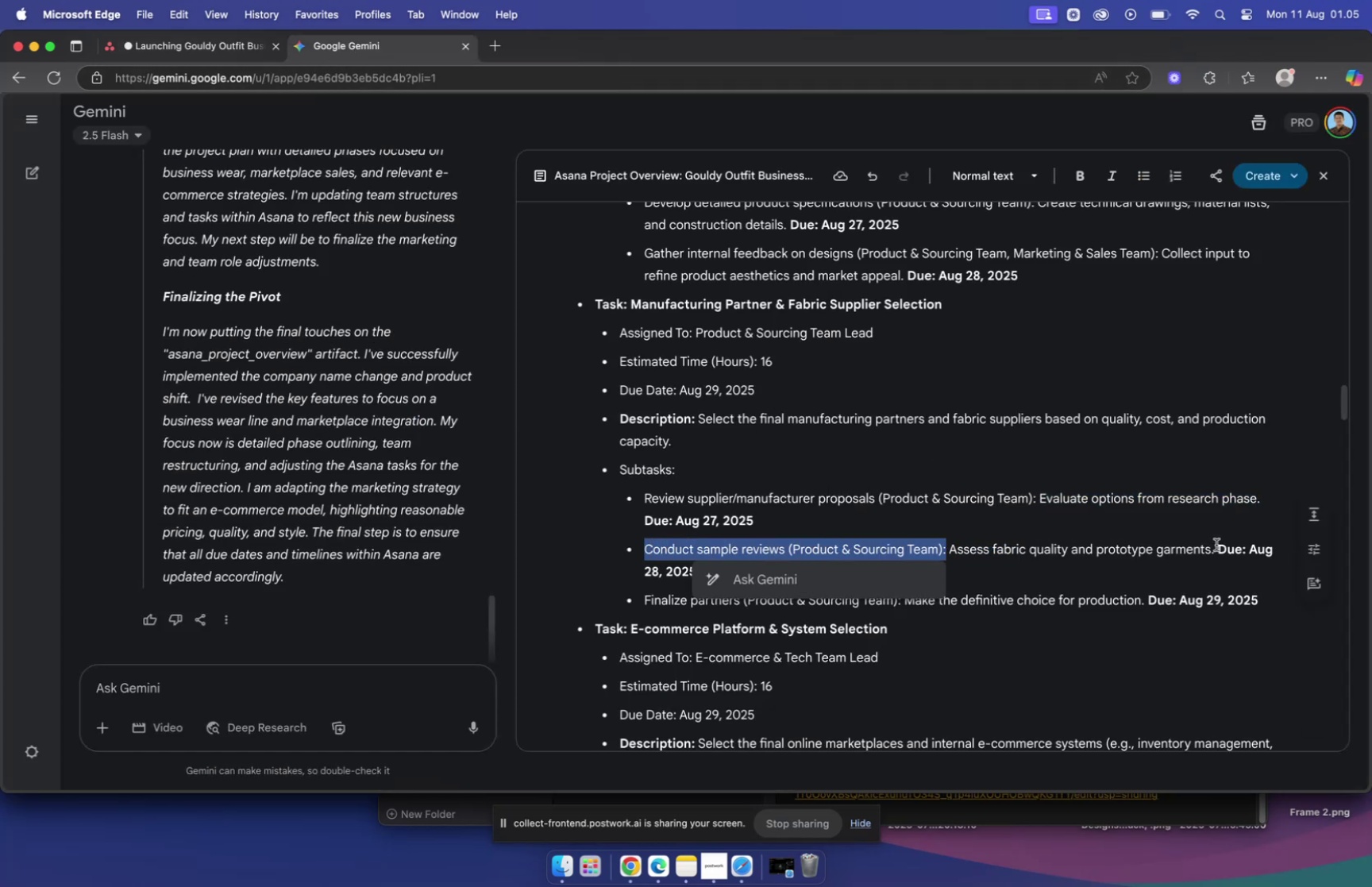 
key(Meta+C)
 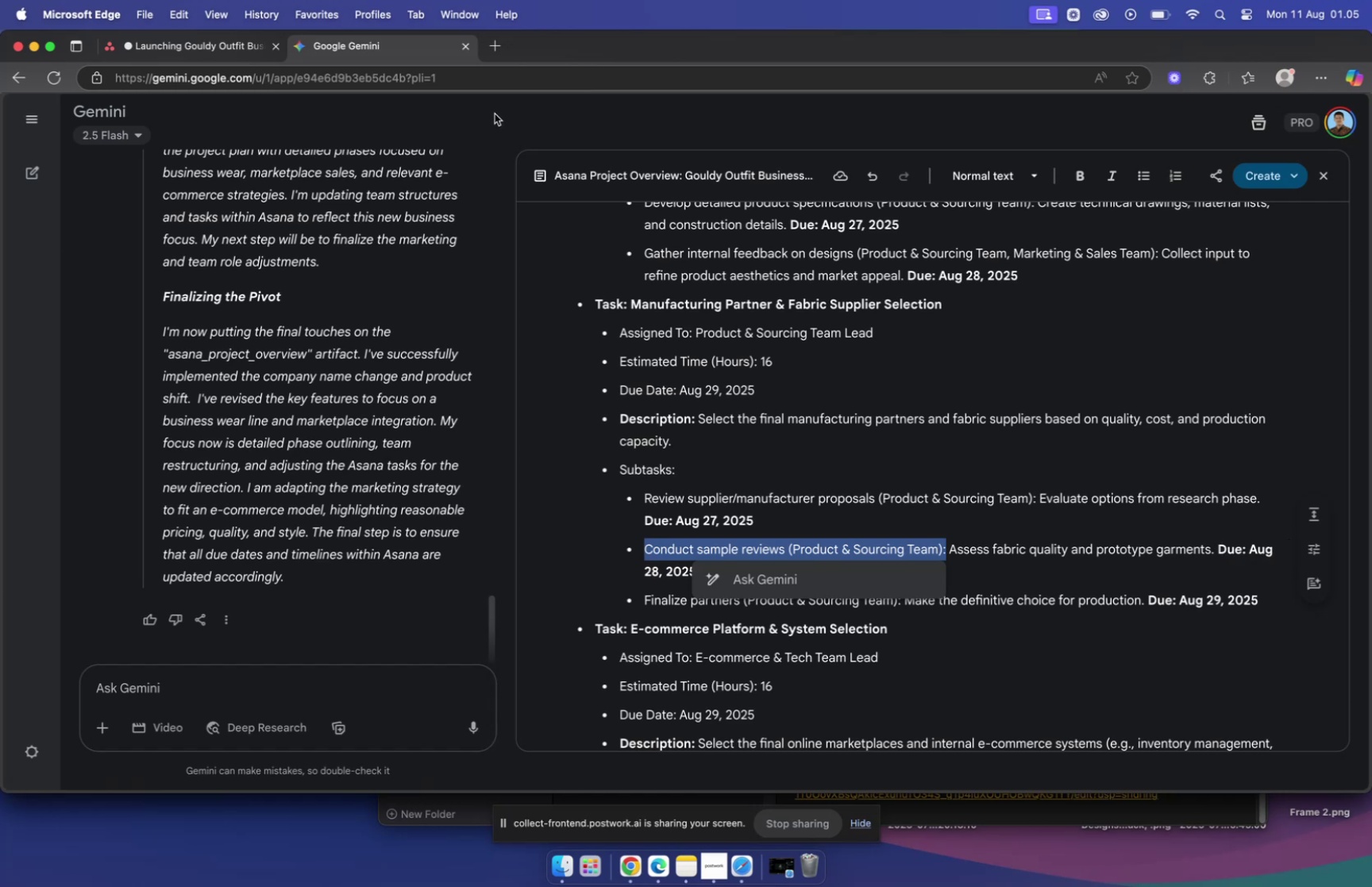 
left_click([214, 54])
 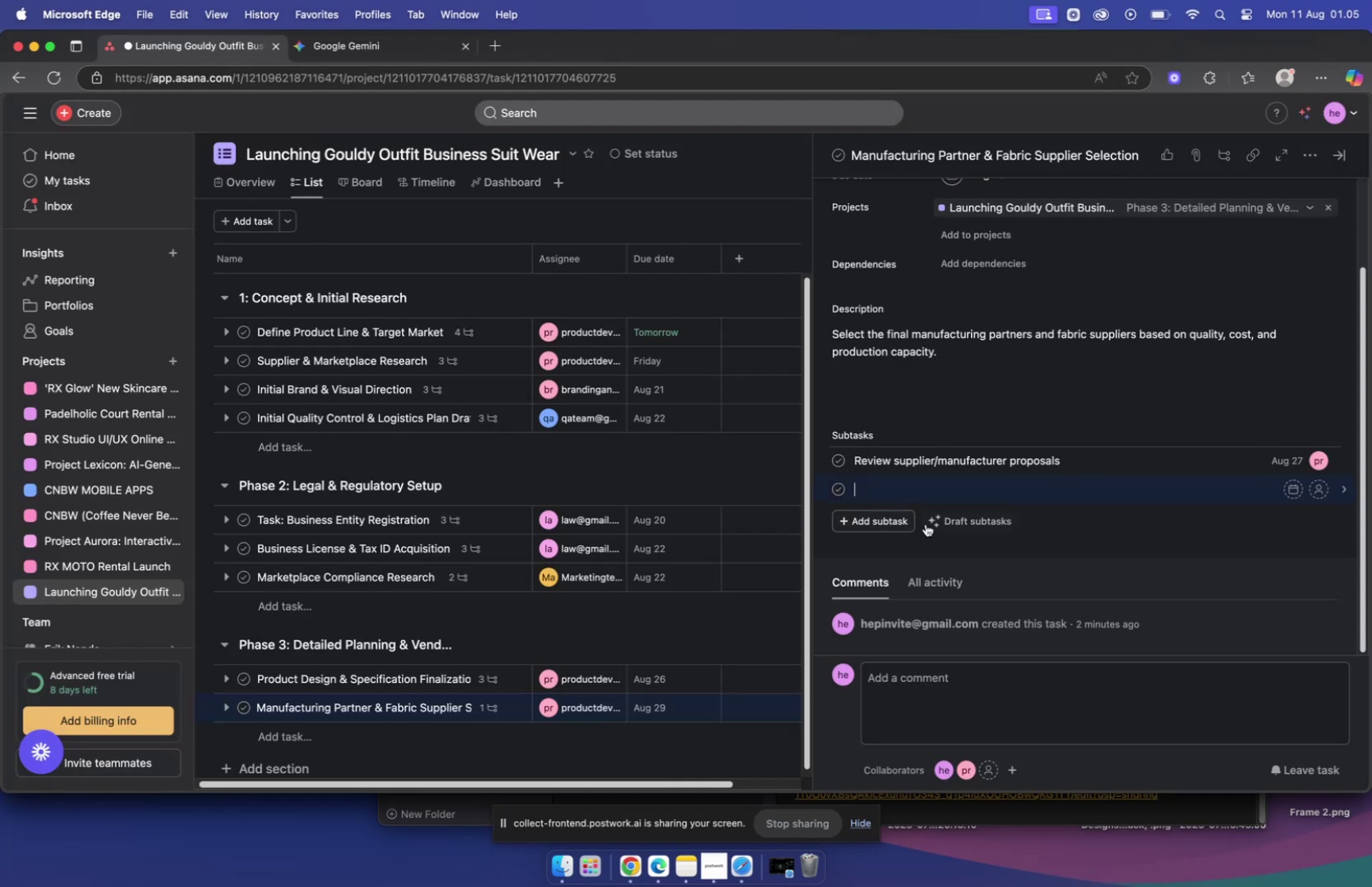 
key(Meta+V)
 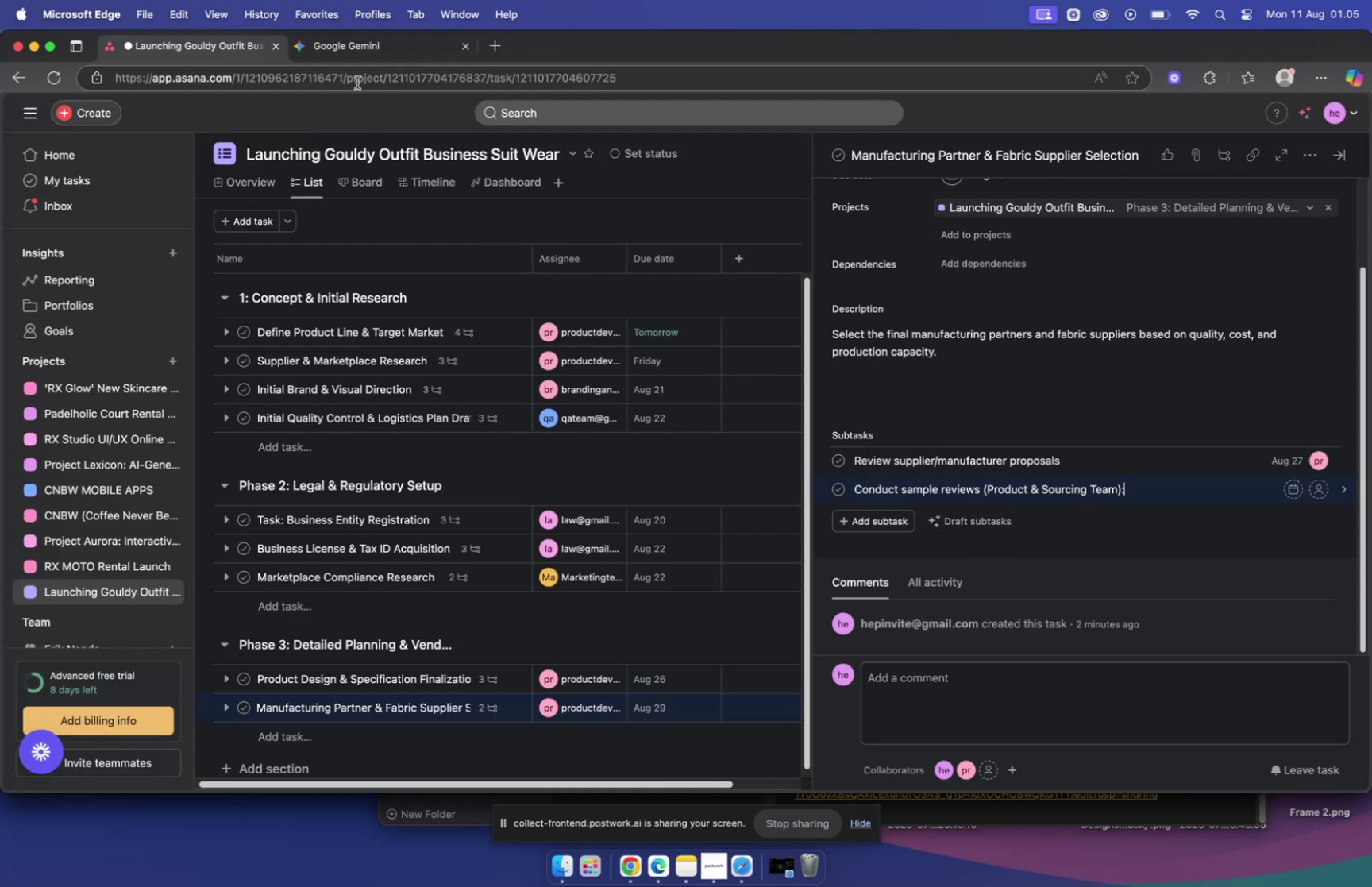 
left_click([360, 52])
 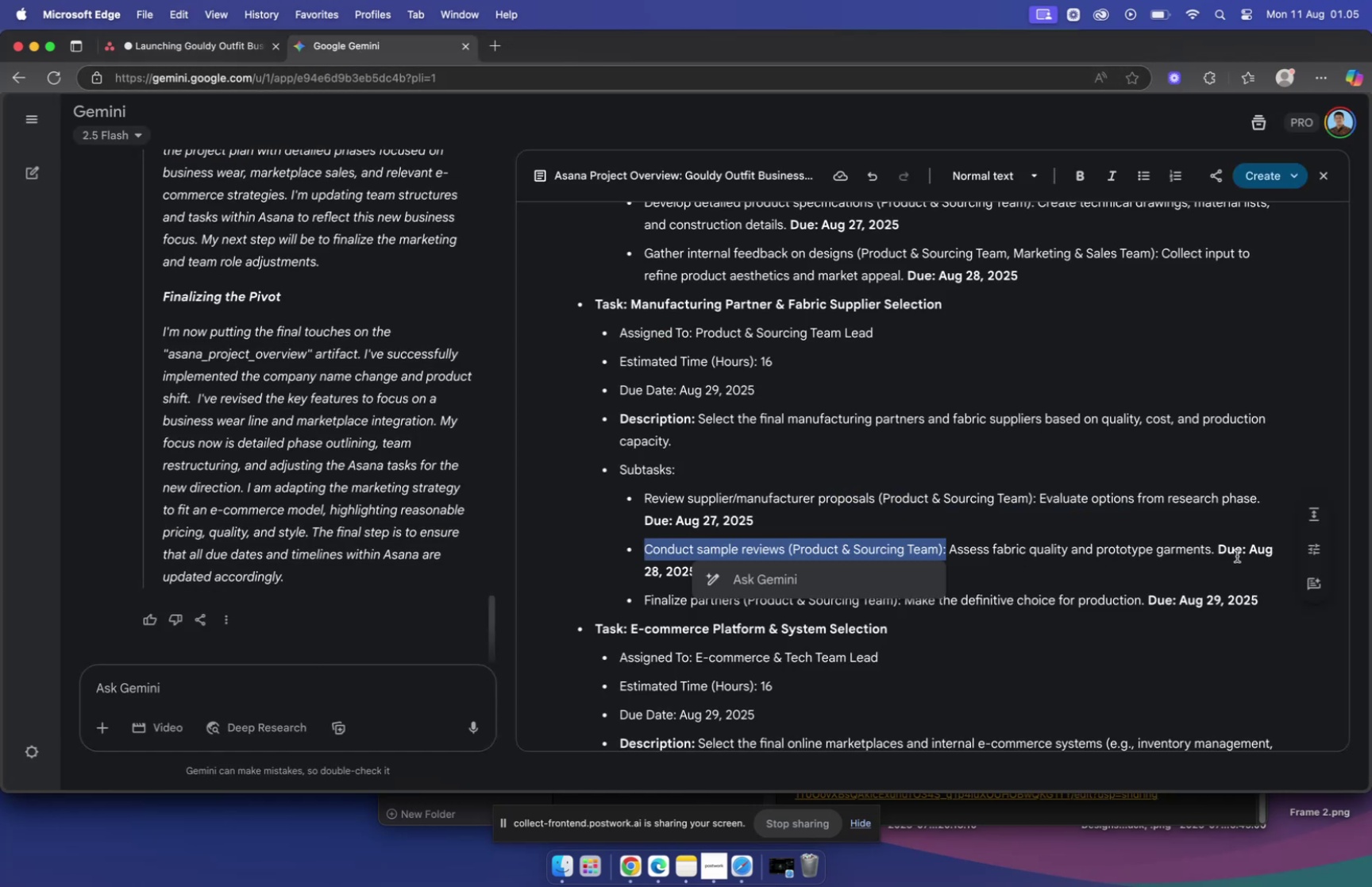 
wait(5.26)
 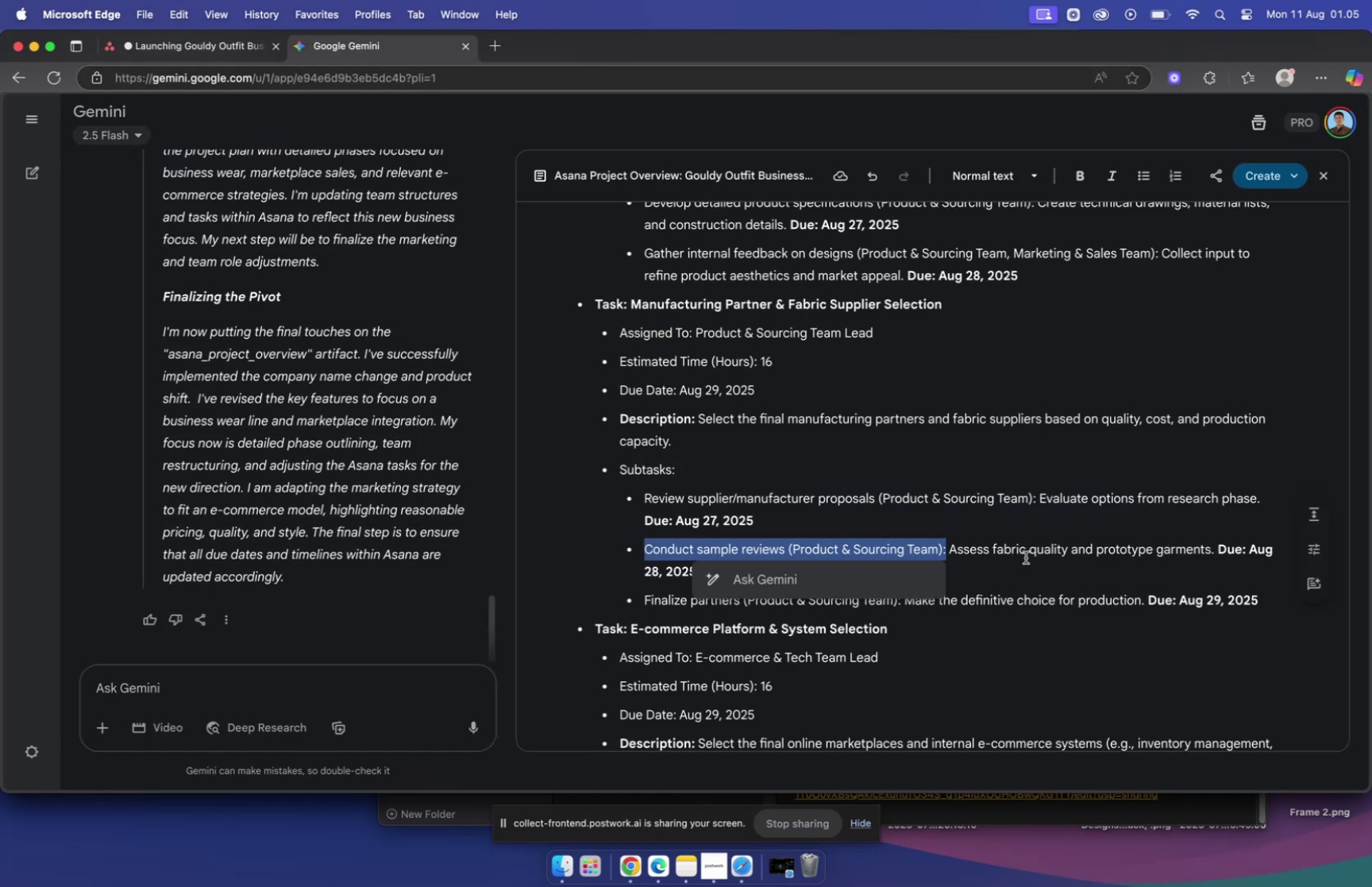 
left_click_drag(start_coordinate=[950, 548], to_coordinate=[1211, 557])
 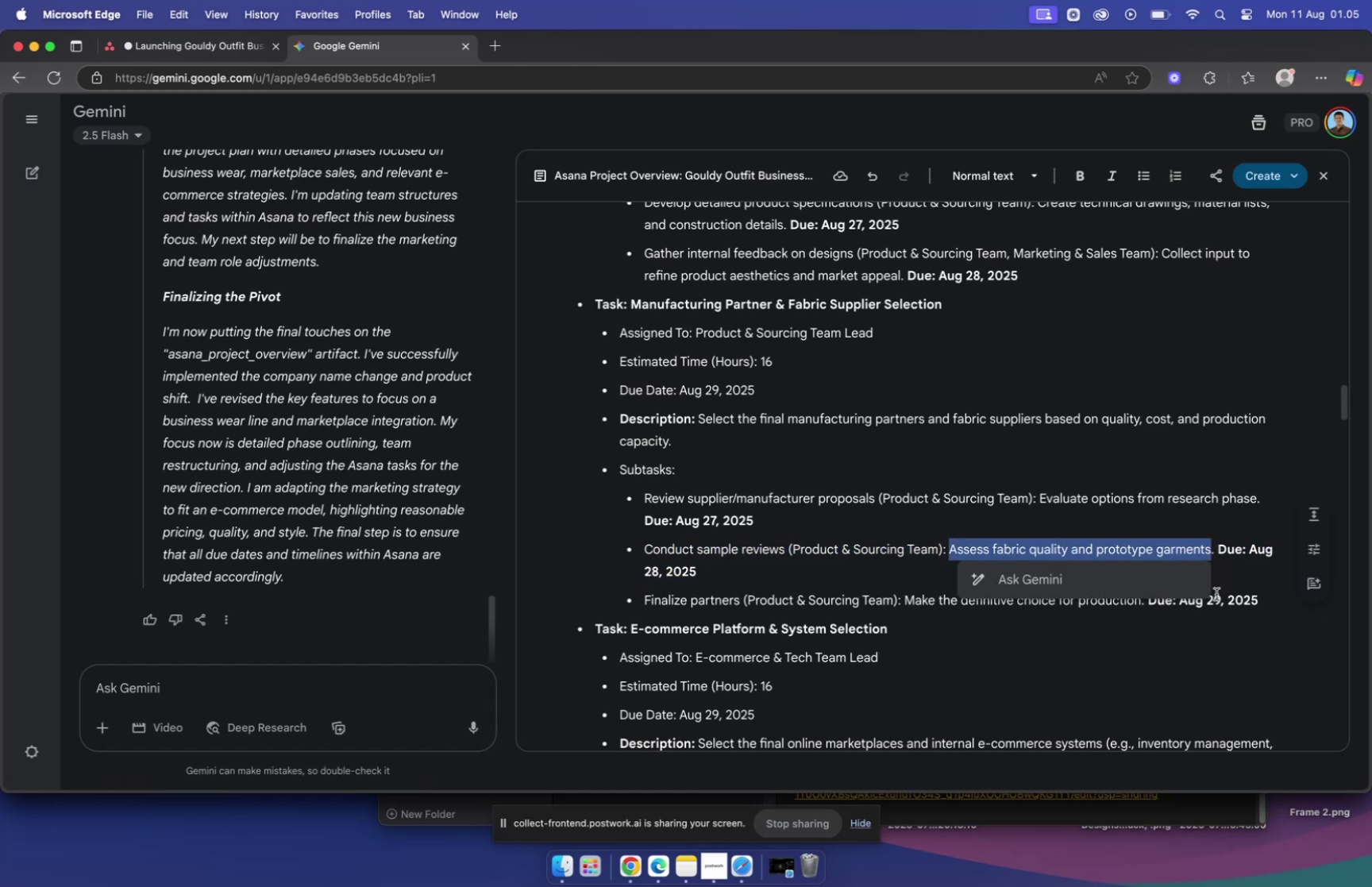 
key(Meta+C)
 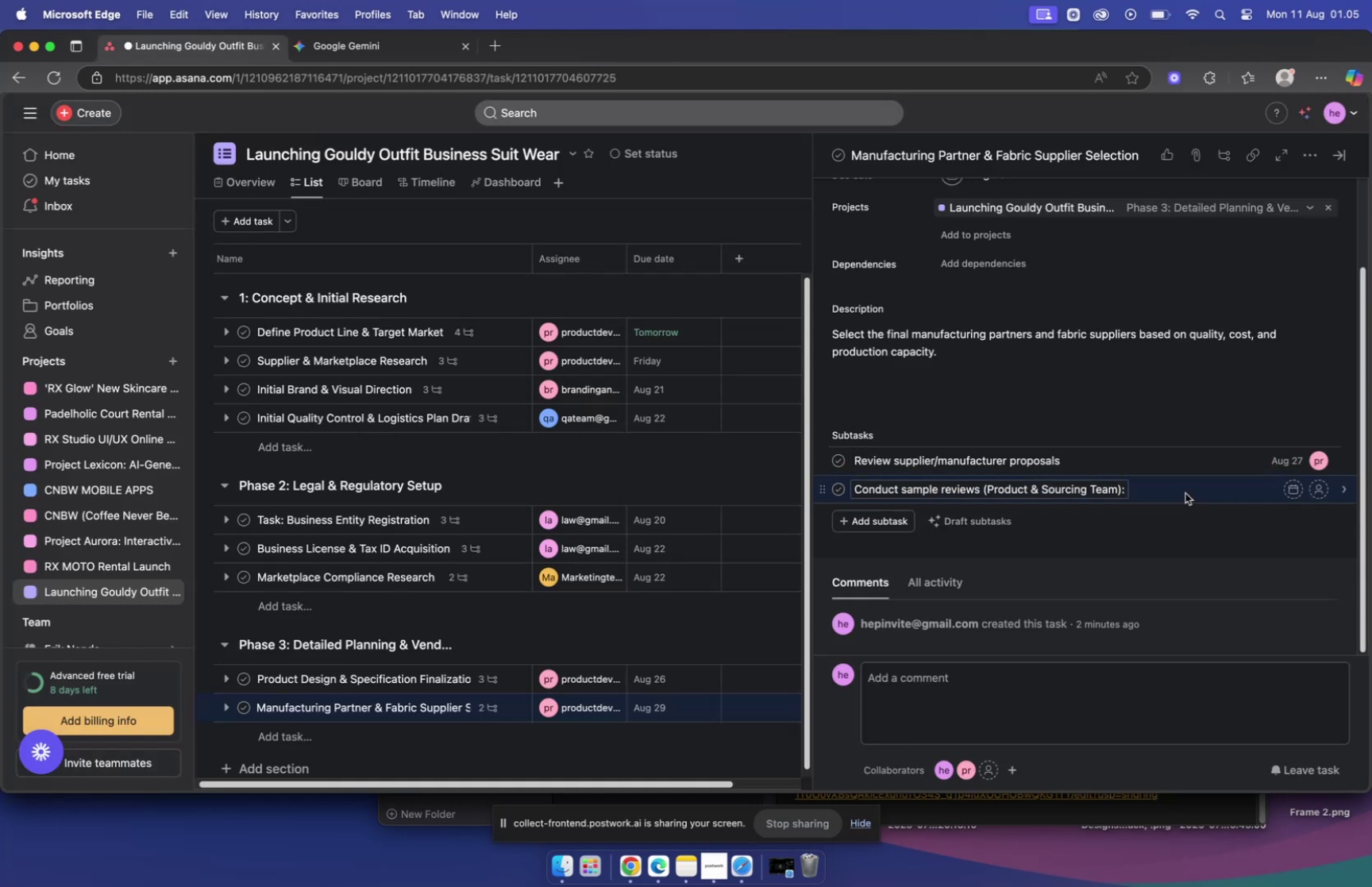 
left_click([1185, 492])
 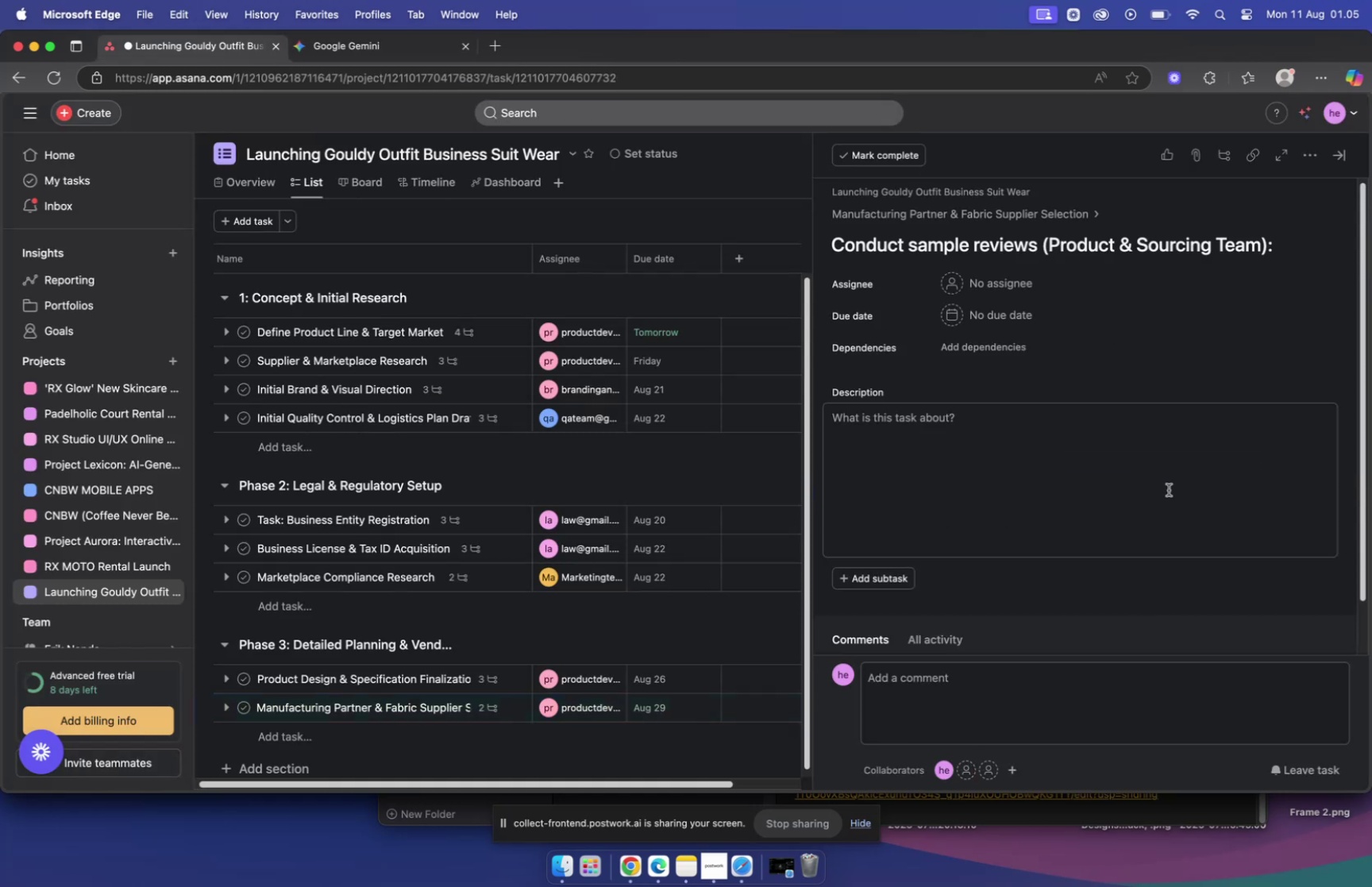 
left_click([1028, 440])
 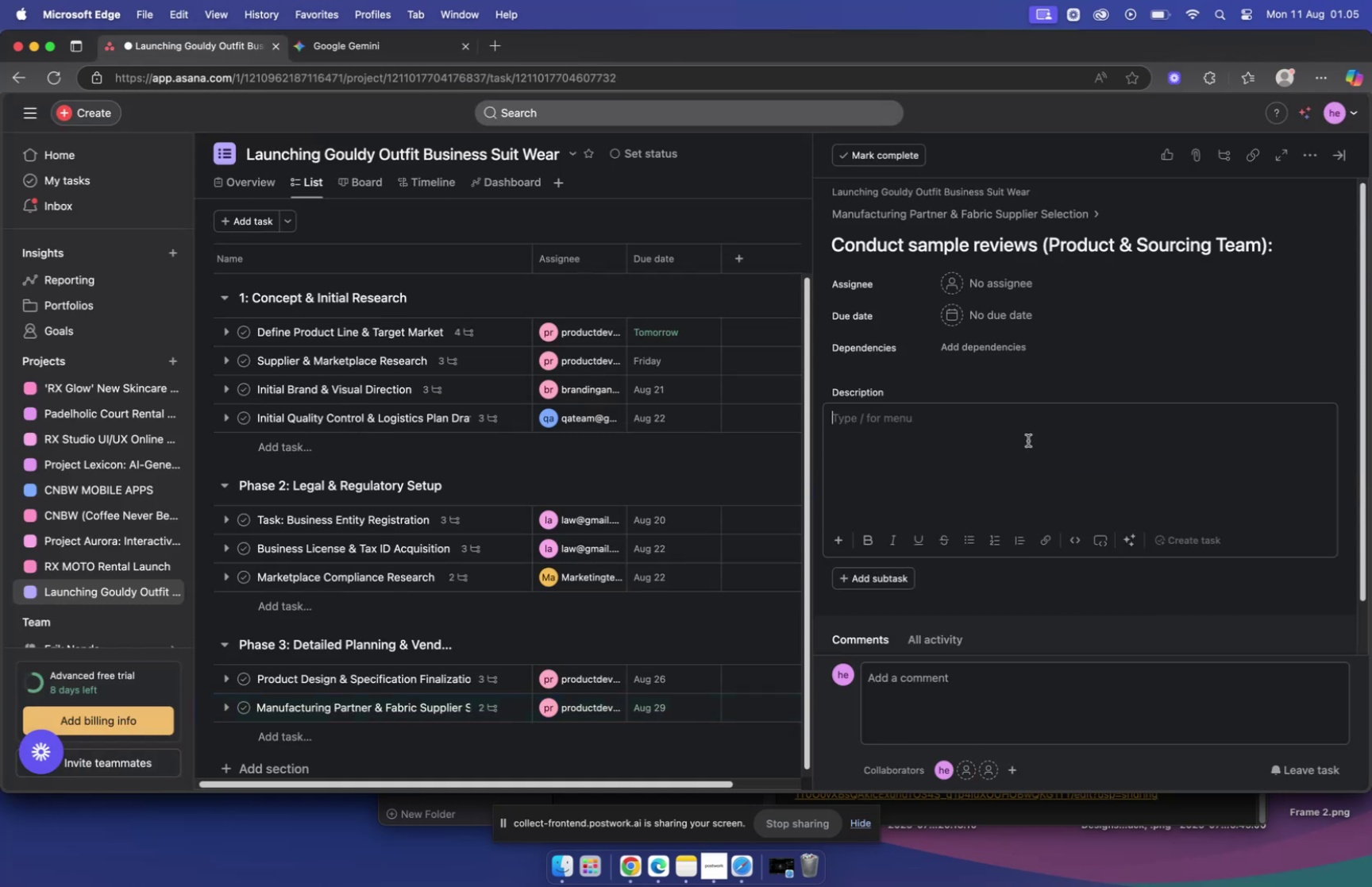 
key(Meta+V)
 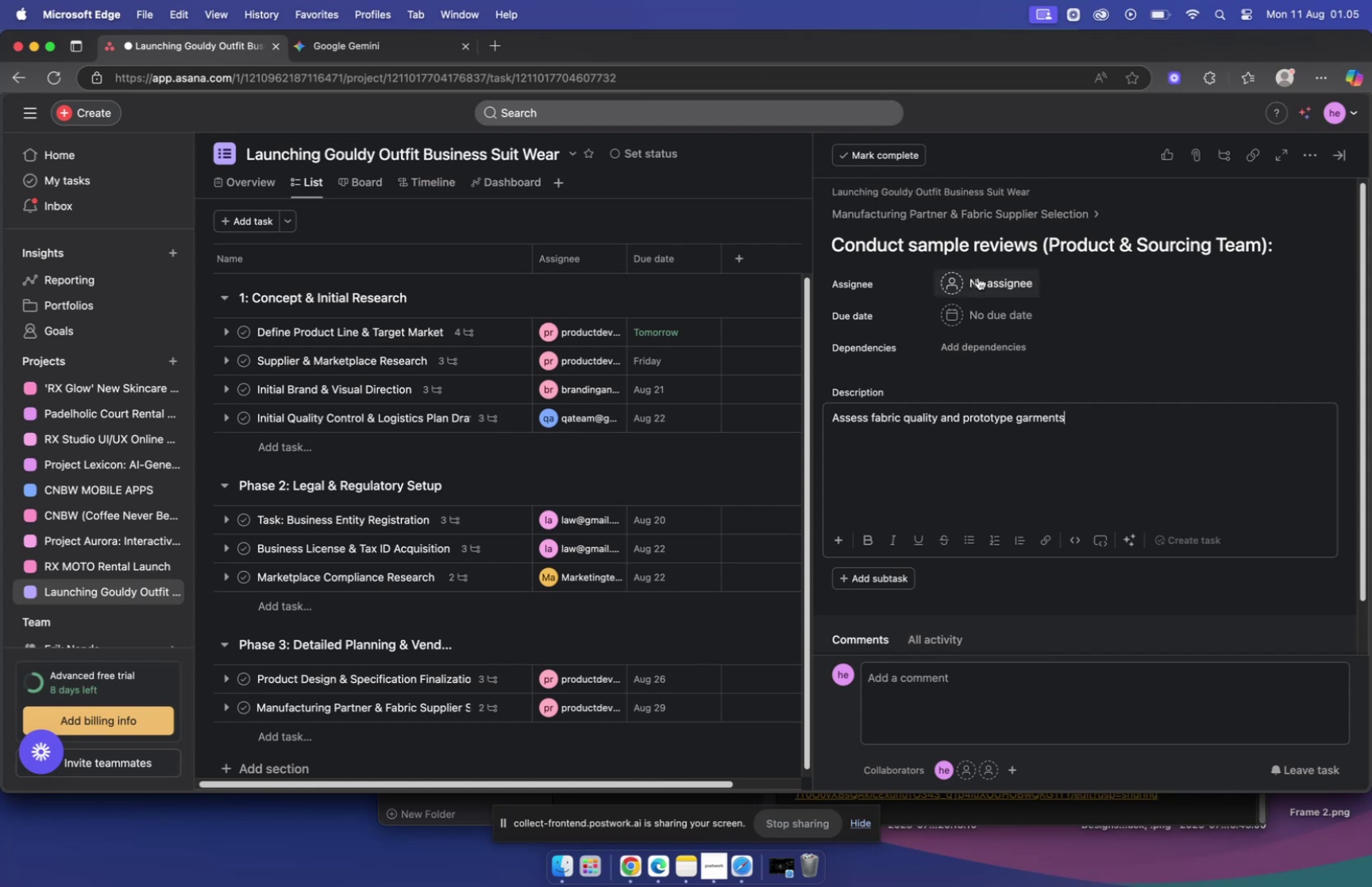 
left_click([978, 277])
 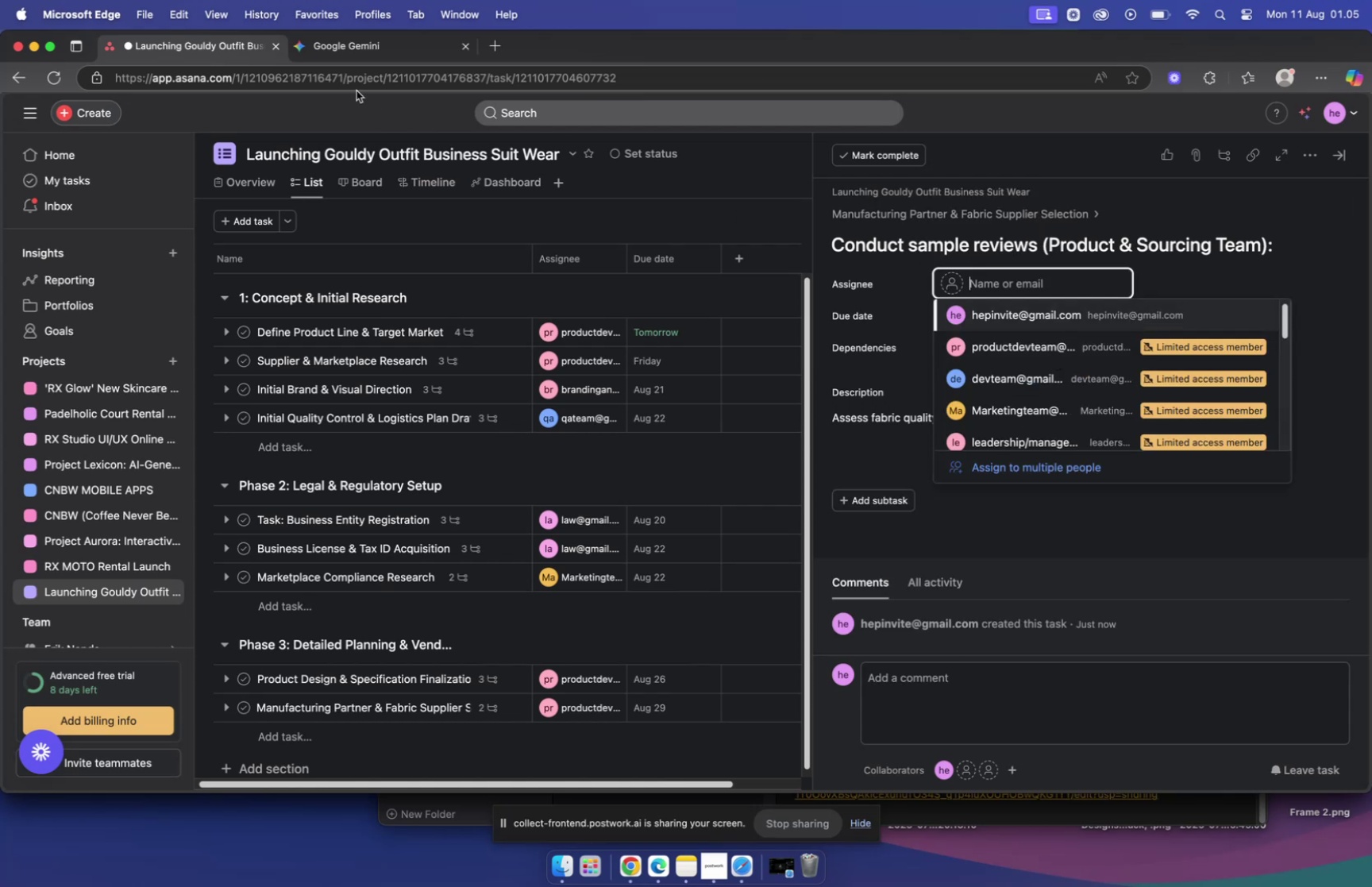 
left_click([345, 49])
 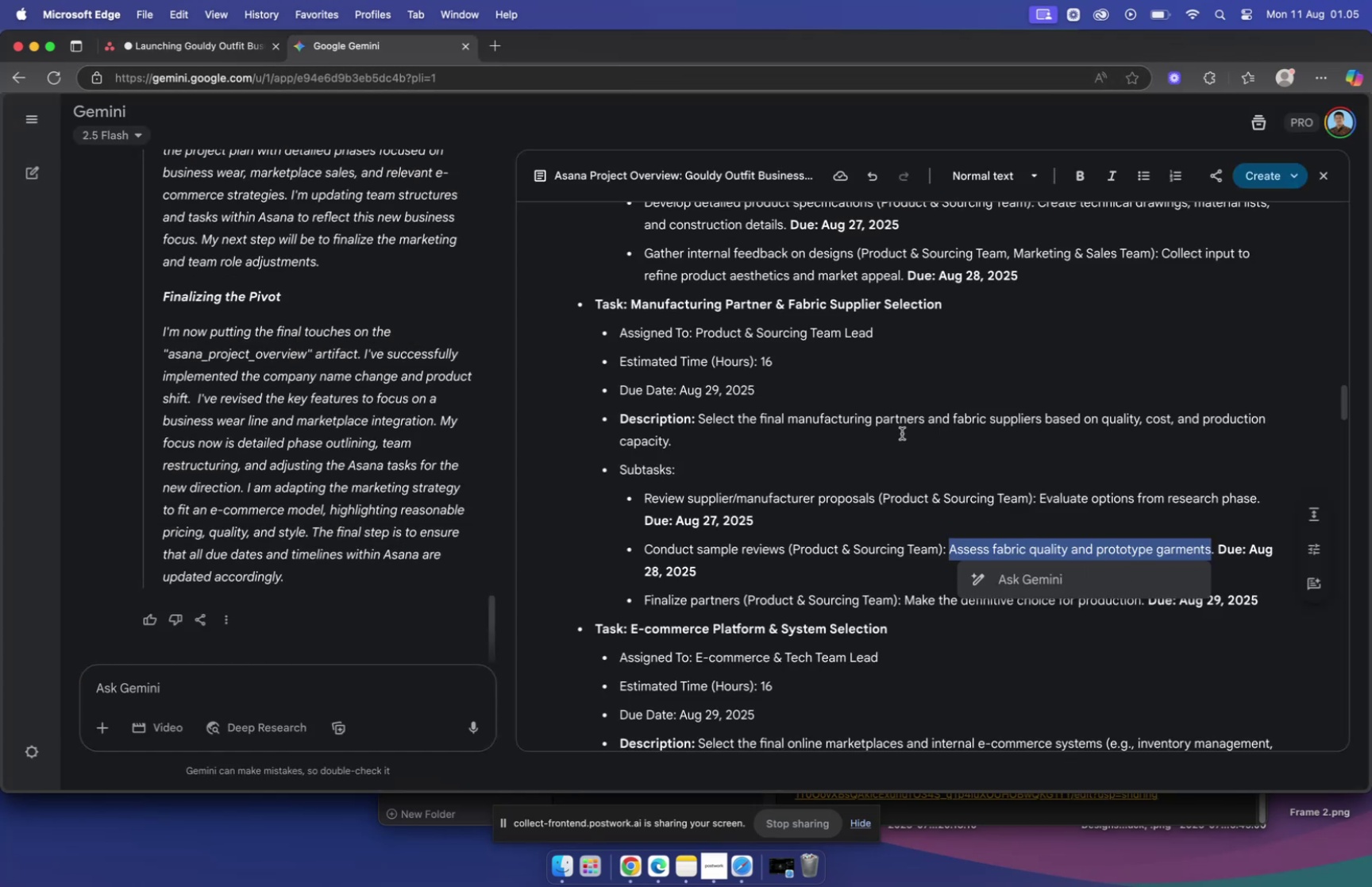 
left_click([219, 45])
 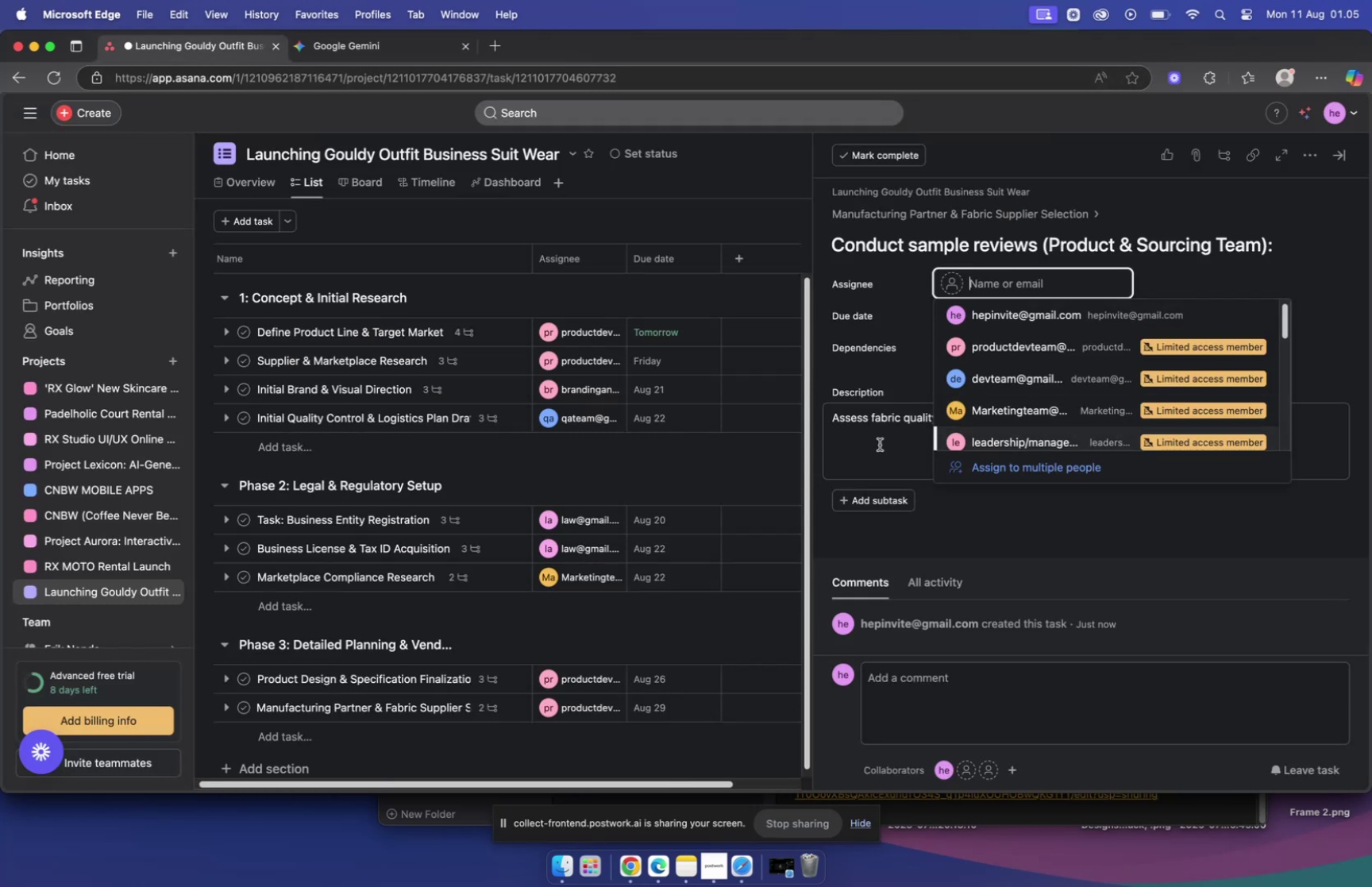 
left_click([883, 438])
 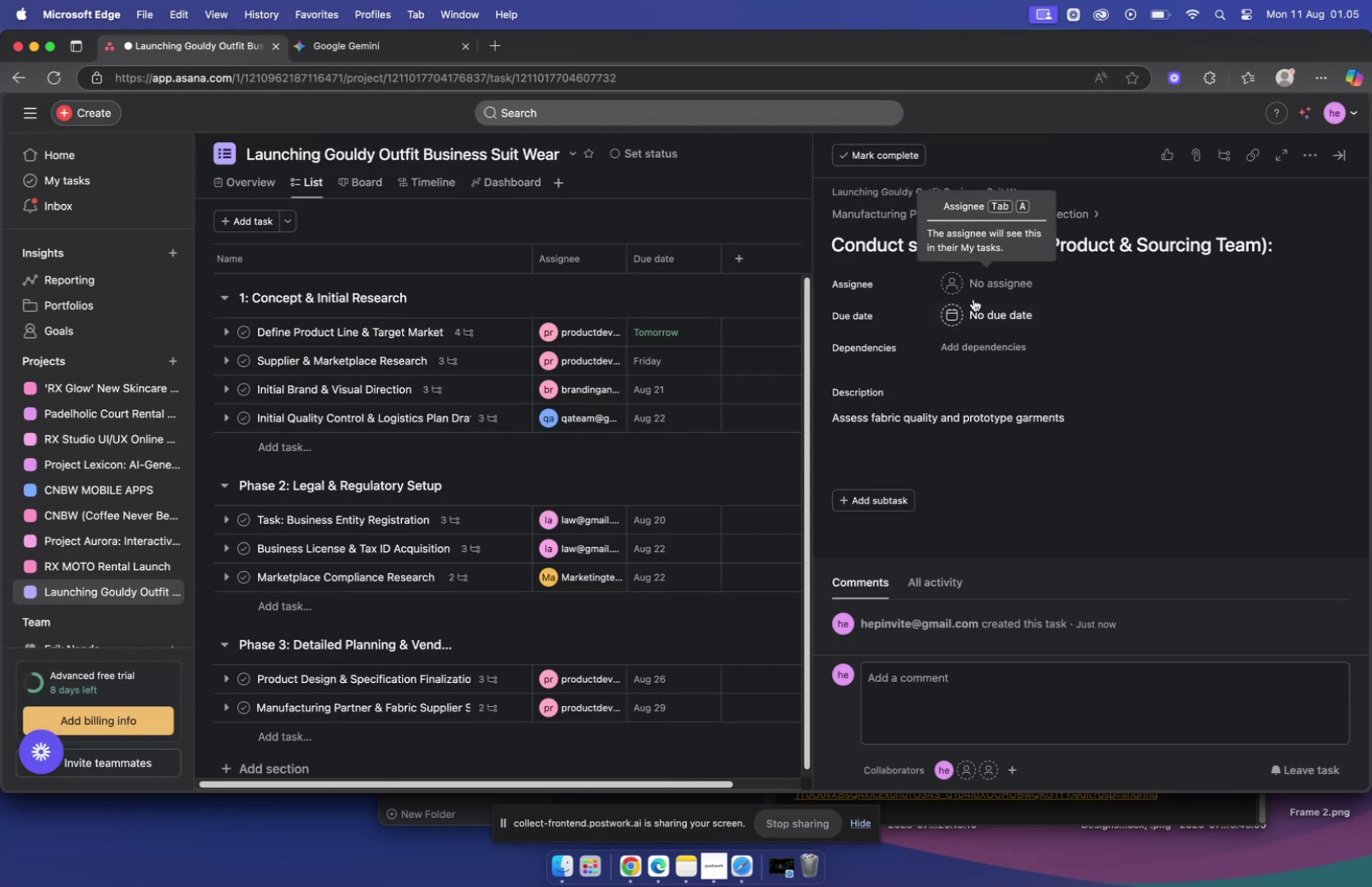 
left_click([983, 278])
 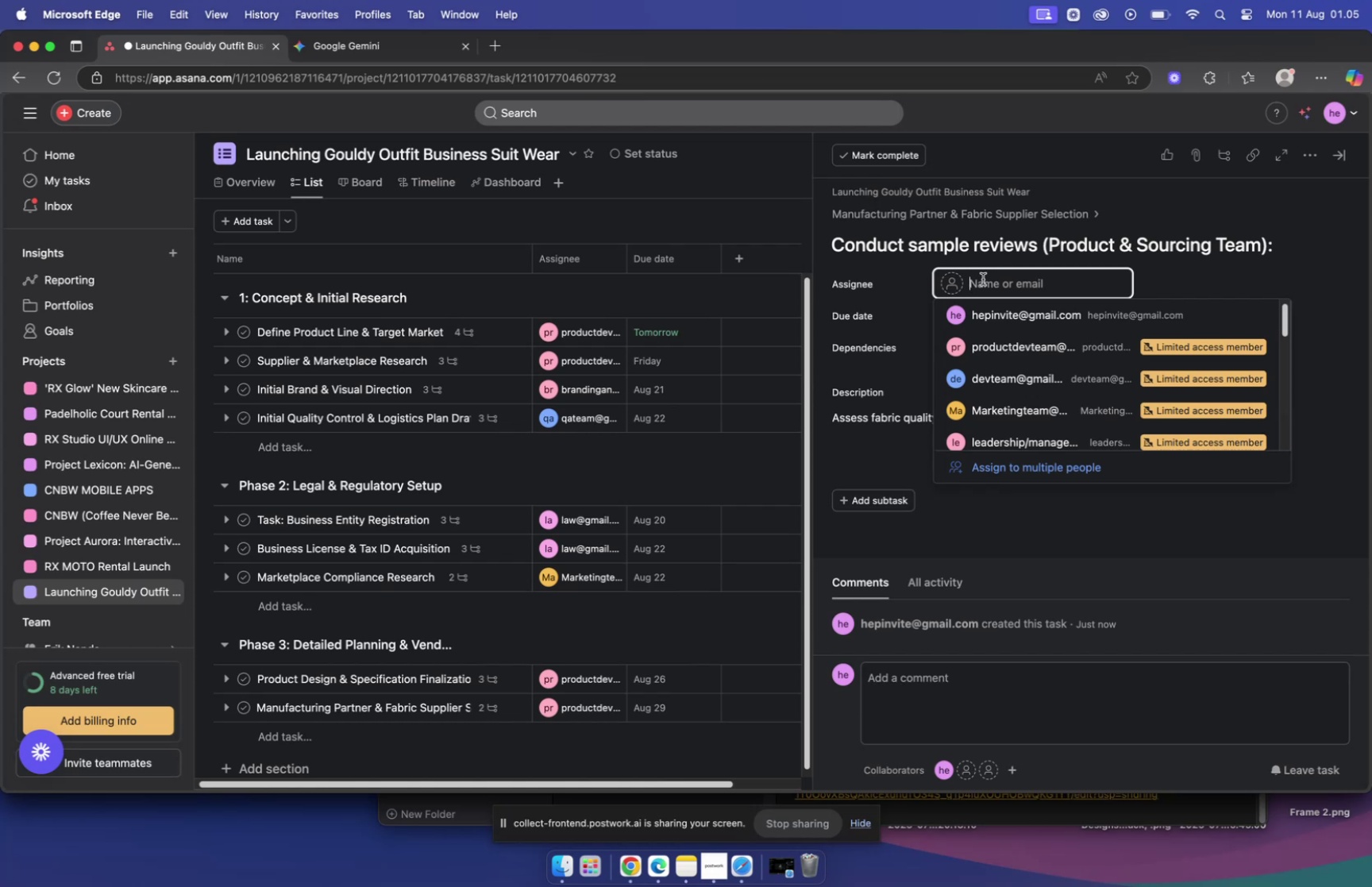 
type(pro)
 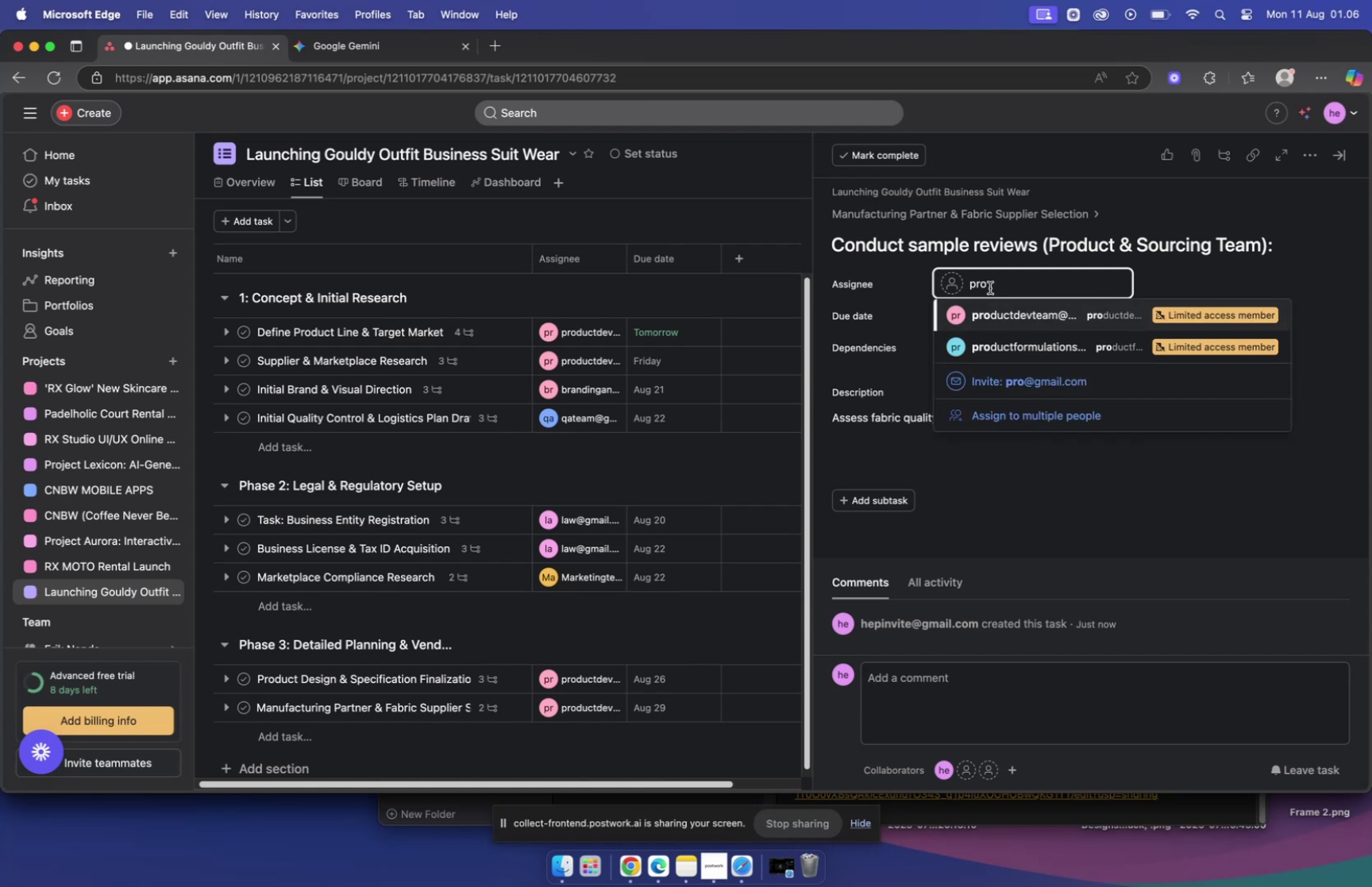 
left_click([1000, 319])
 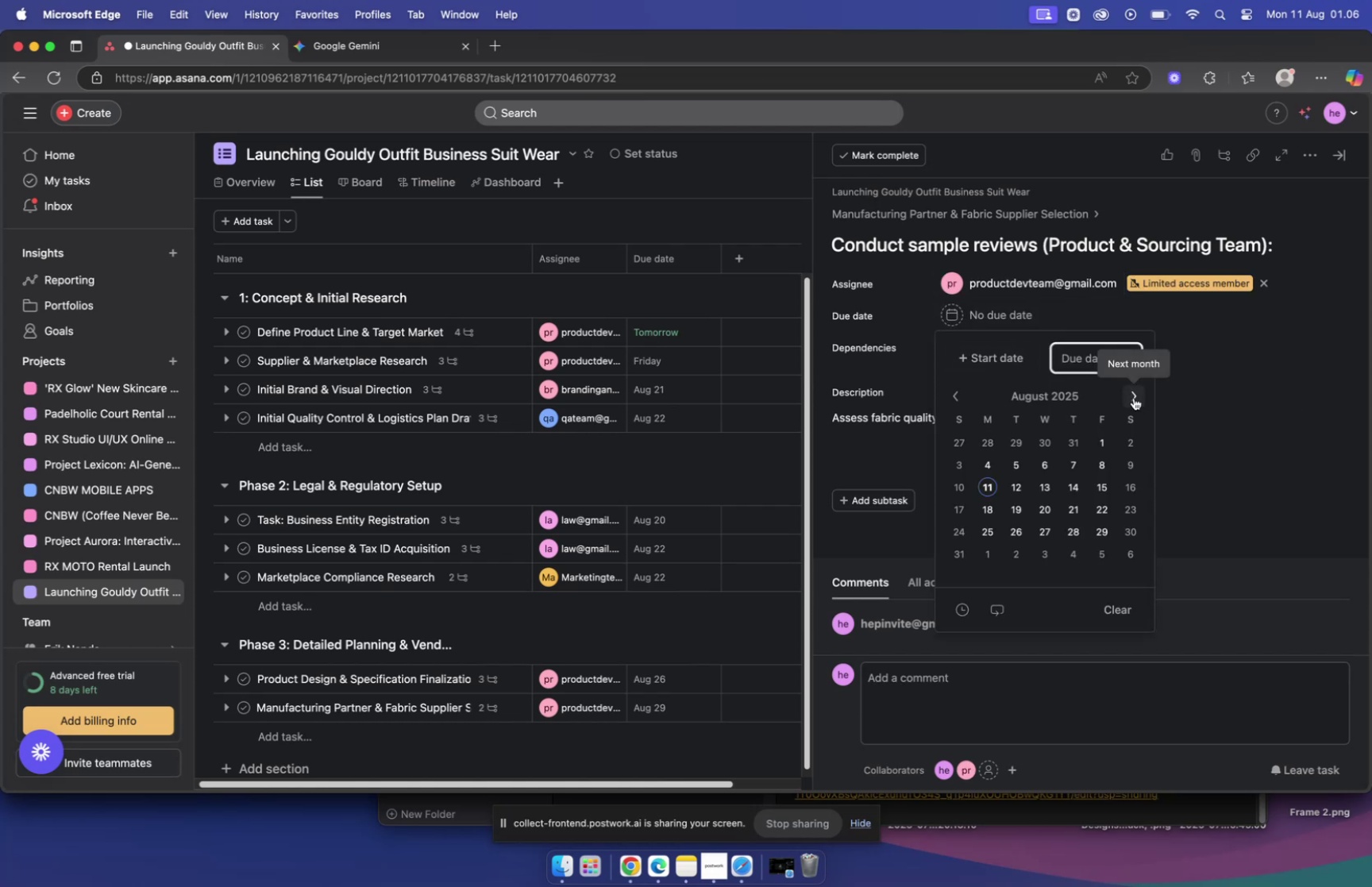 
left_click([1134, 397])
 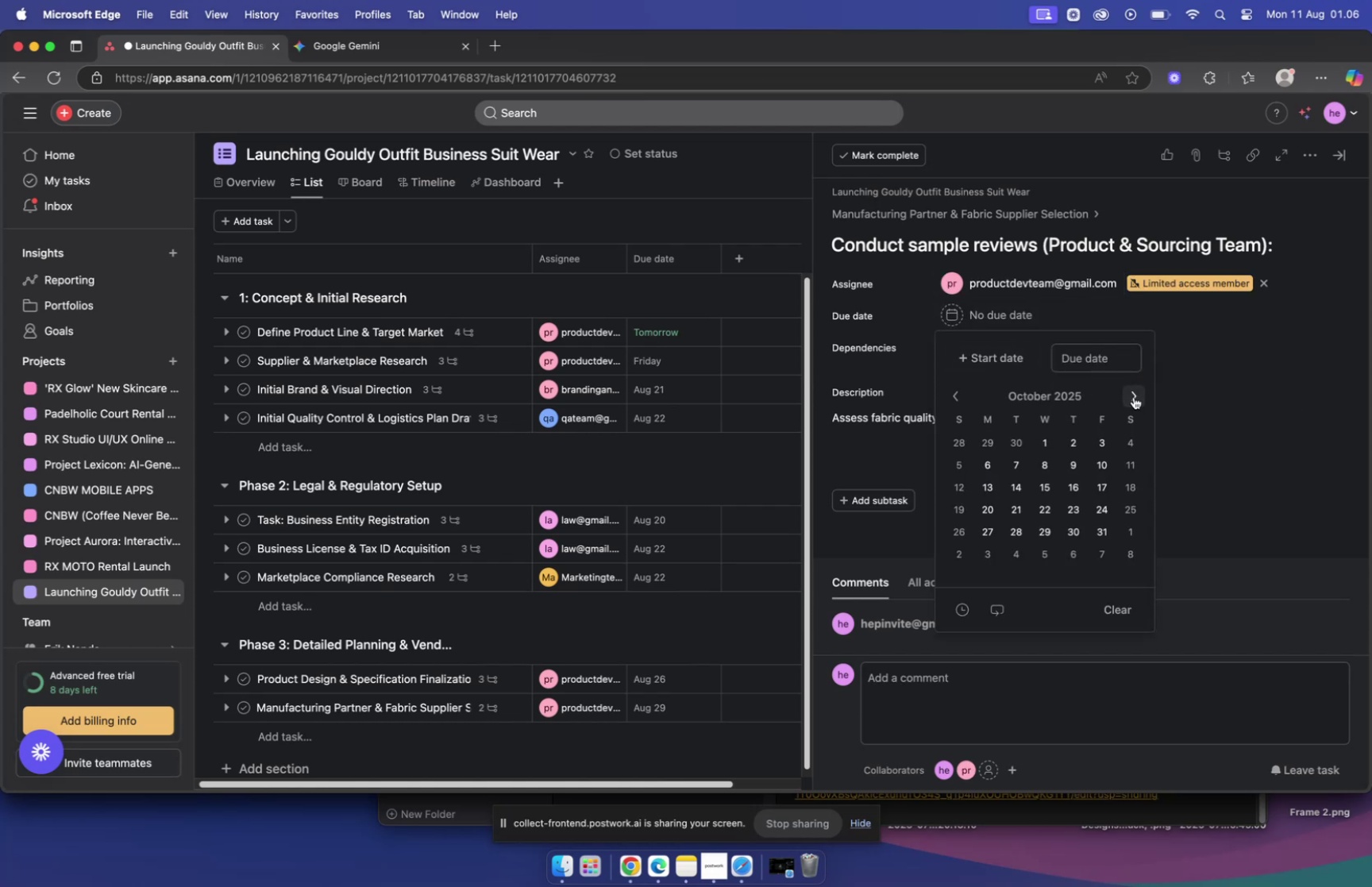 
left_click([1134, 395])
 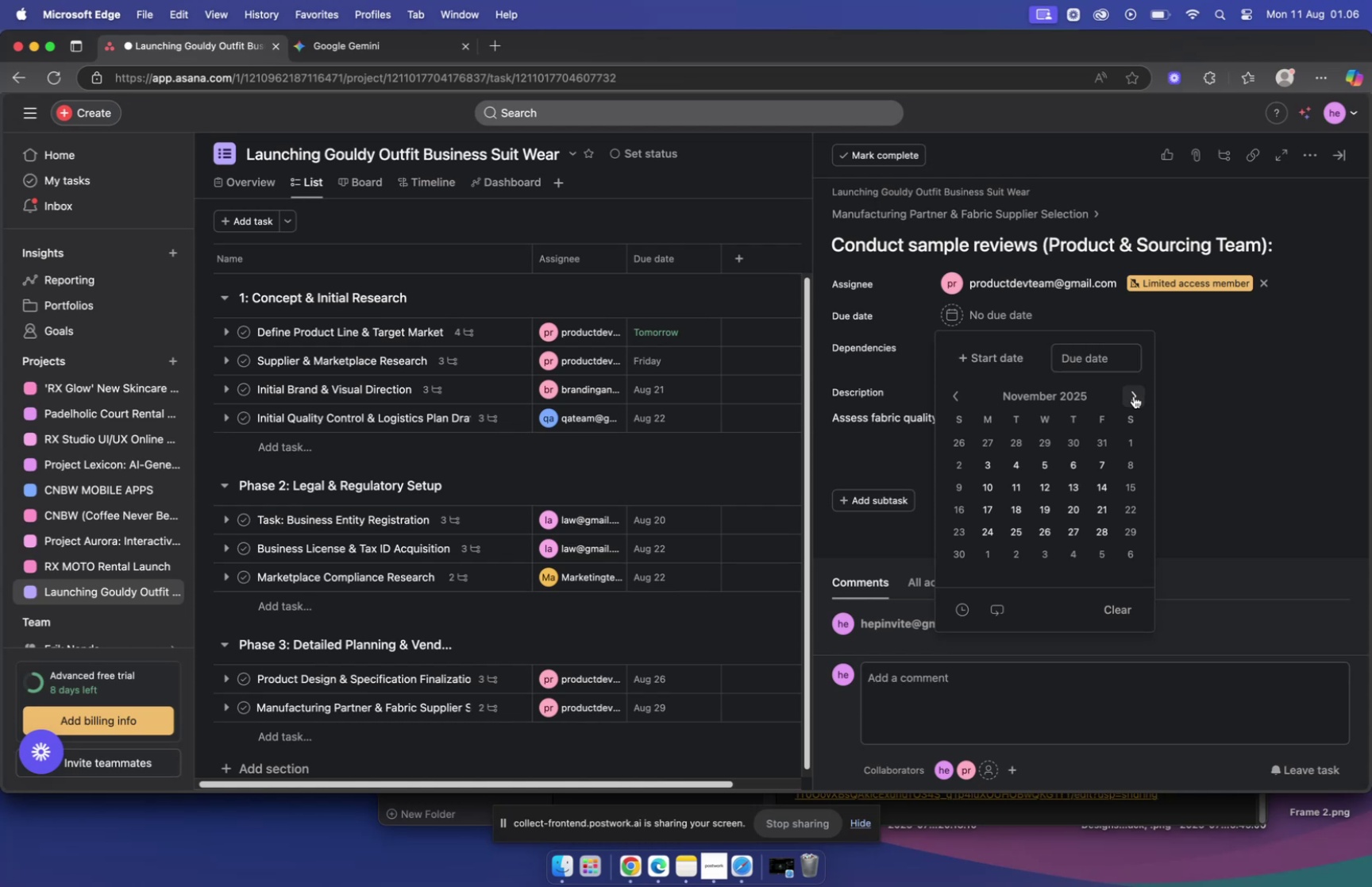 
left_click([1134, 395])
 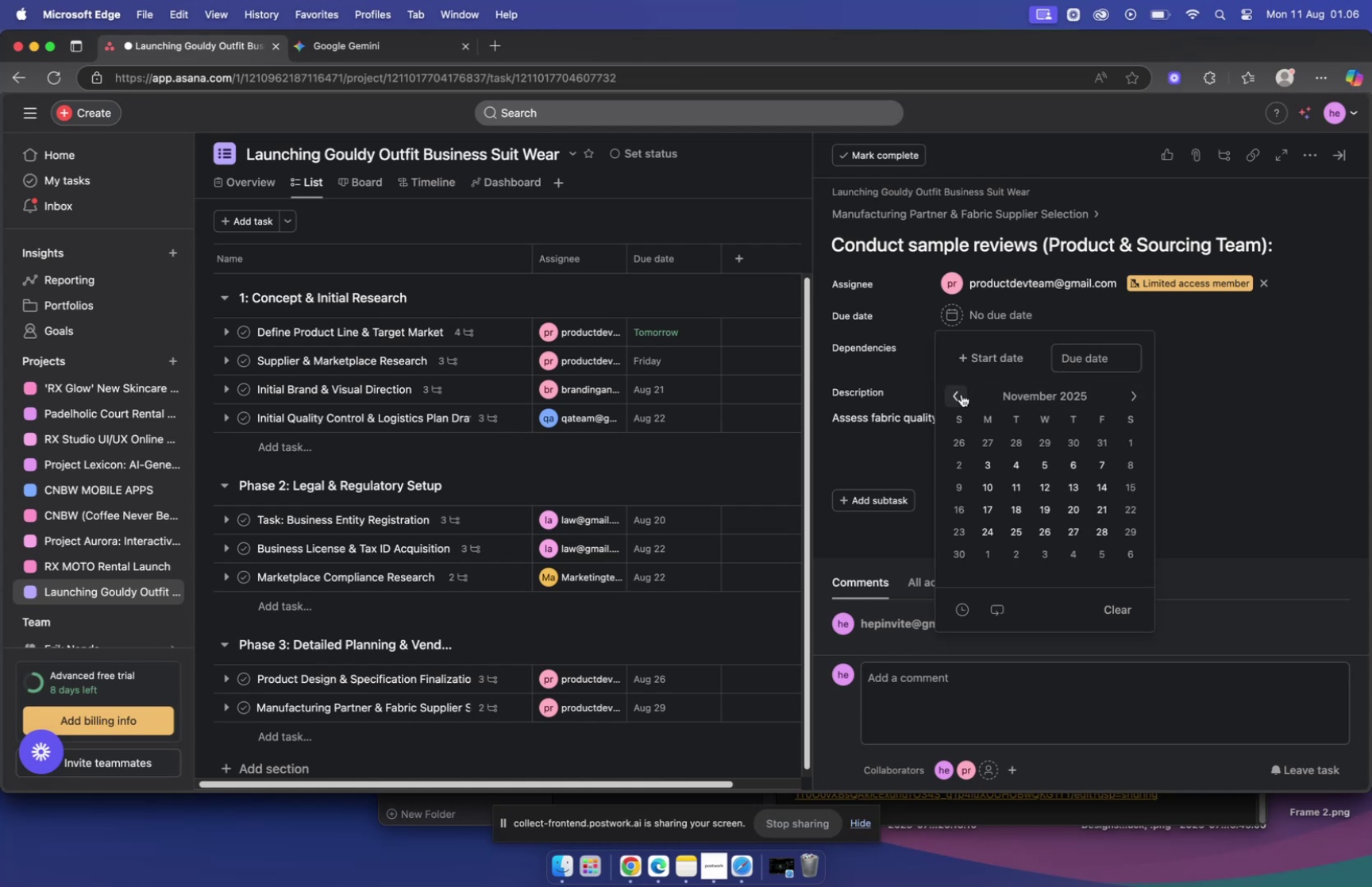 
left_click([962, 394])
 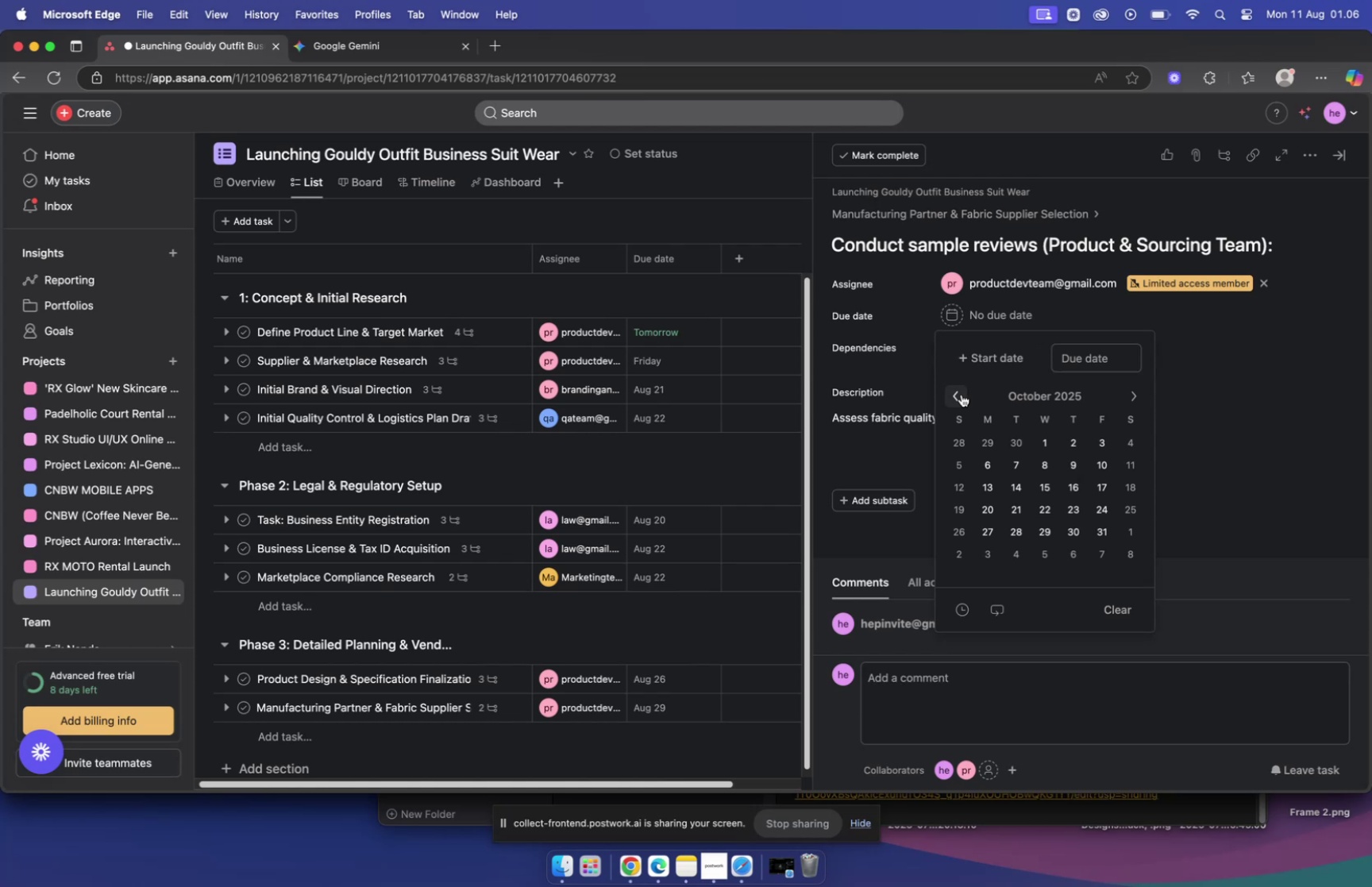 
wait(14.94)
 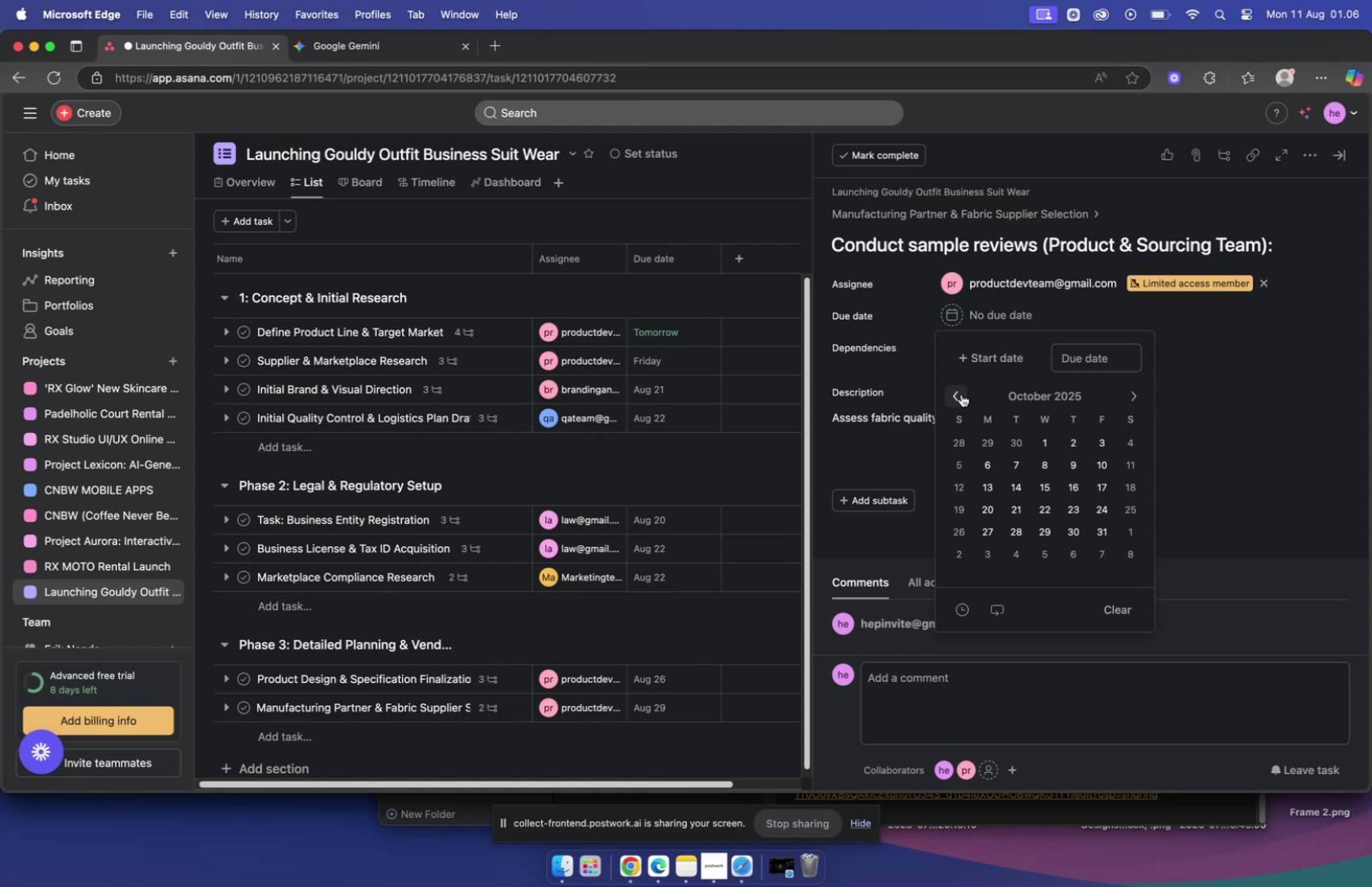 
left_click([375, 39])
 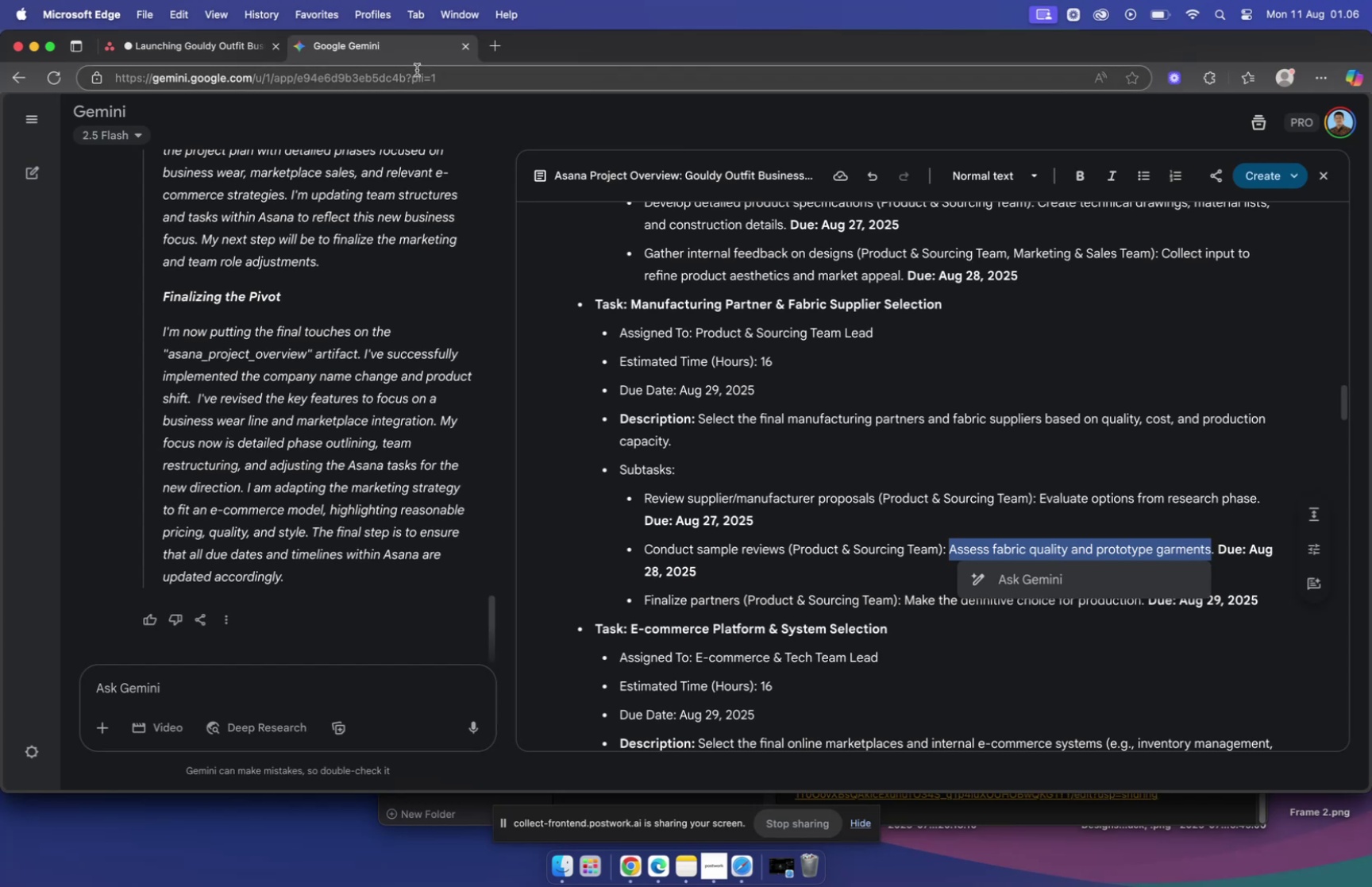 
wait(5.05)
 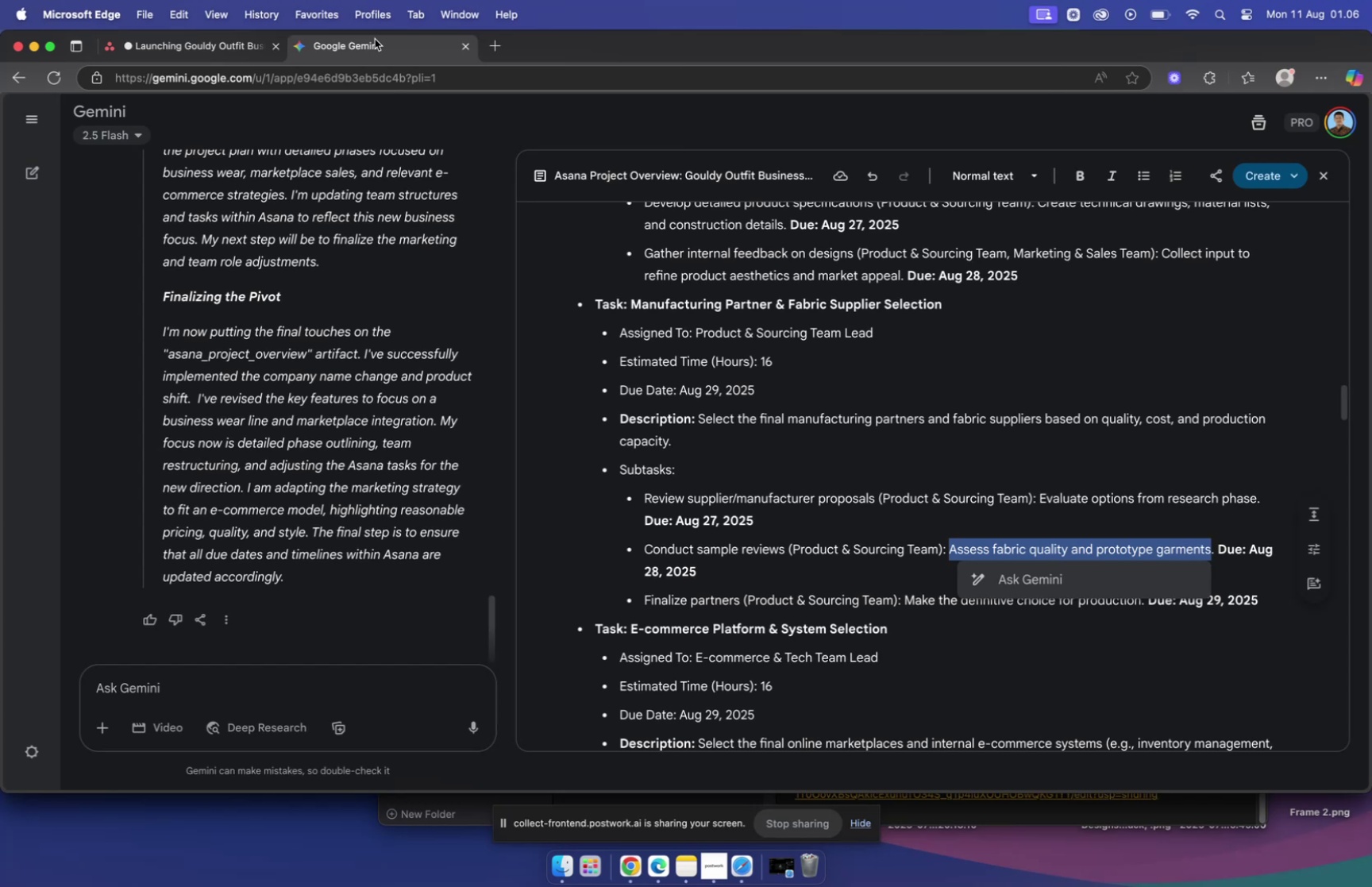 
key(Meta+C)
 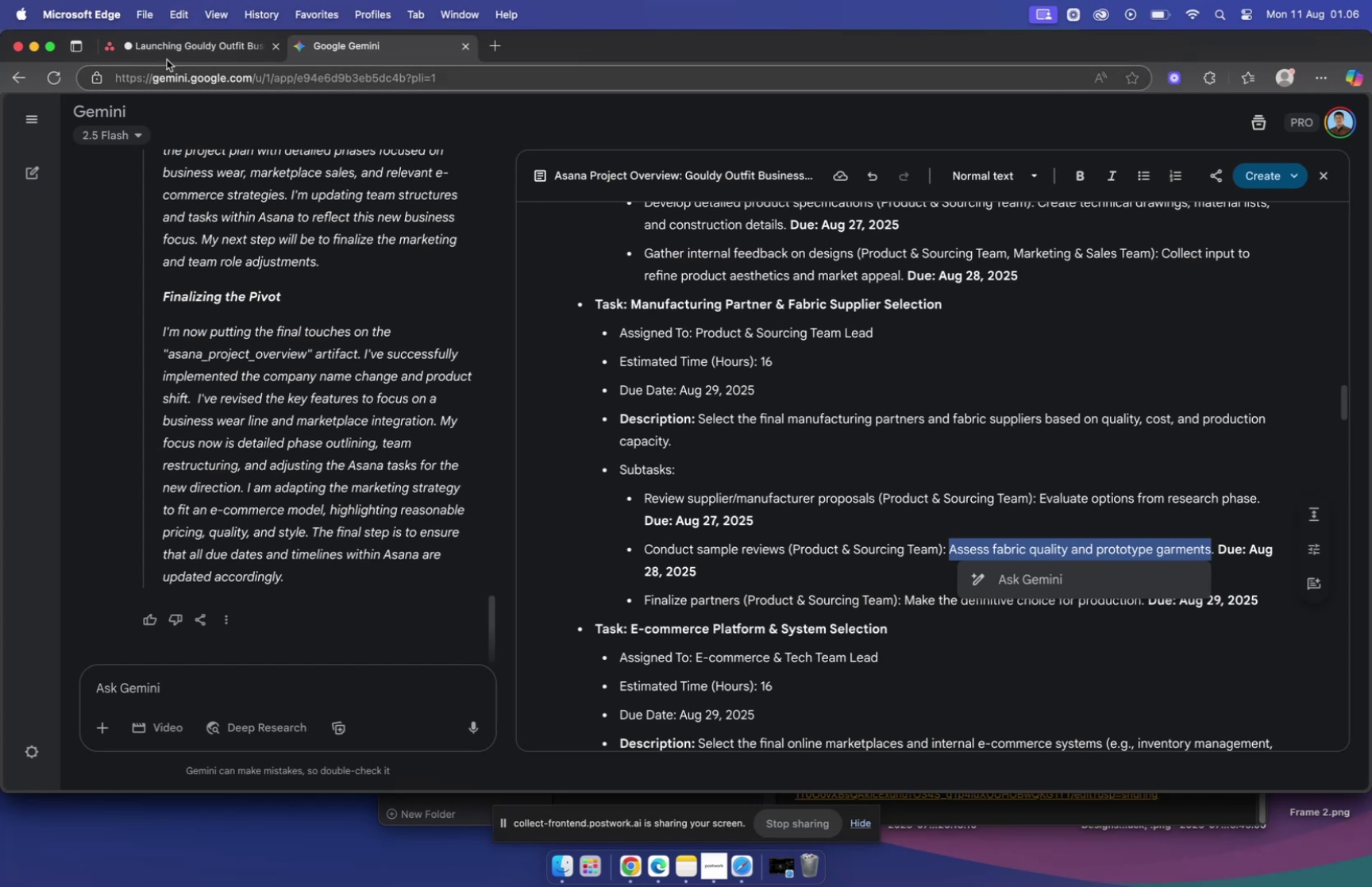 
left_click([169, 53])
 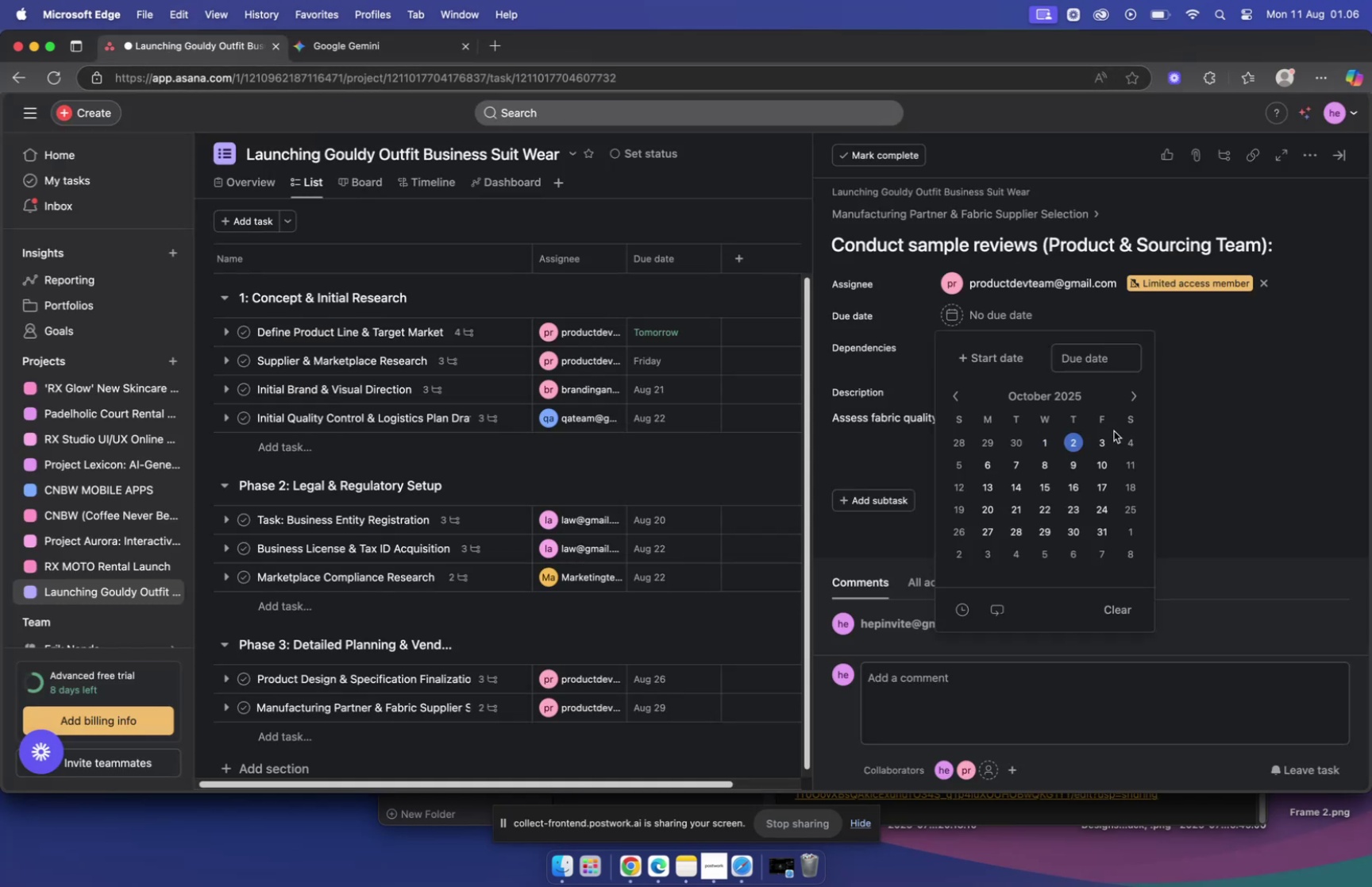 
left_click([1238, 395])
 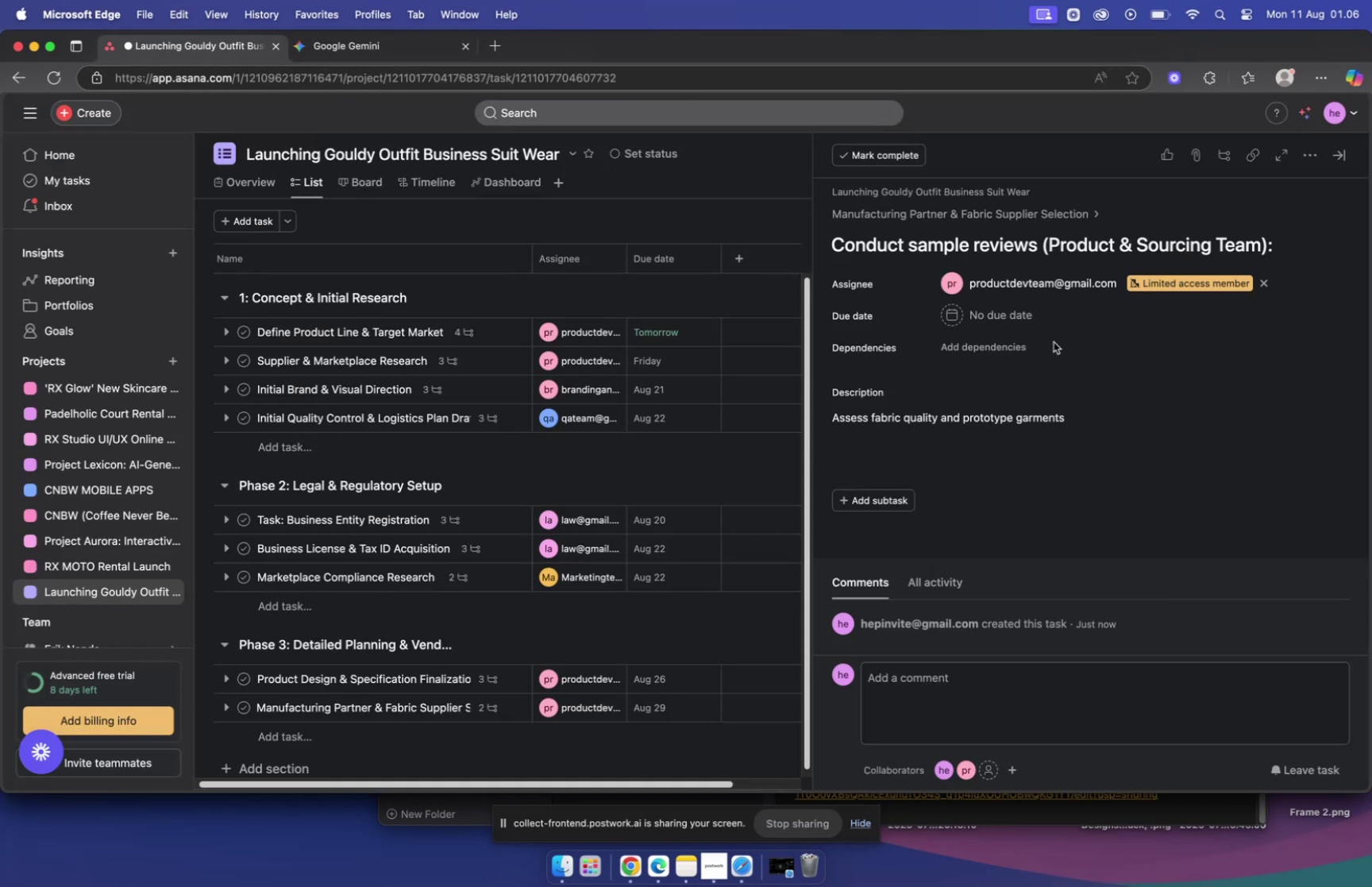 
mouse_move([1005, 322])
 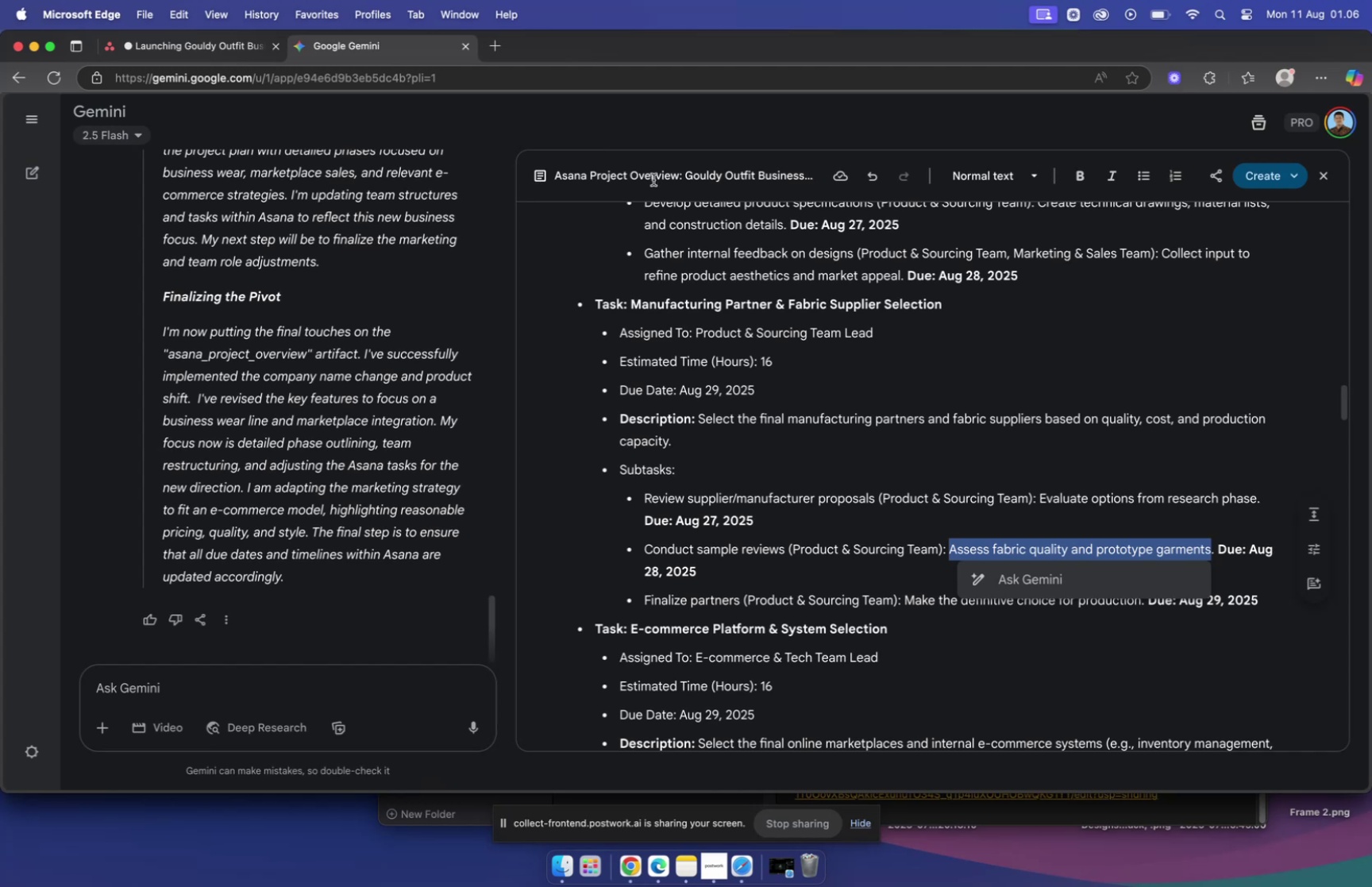 
wait(8.41)
 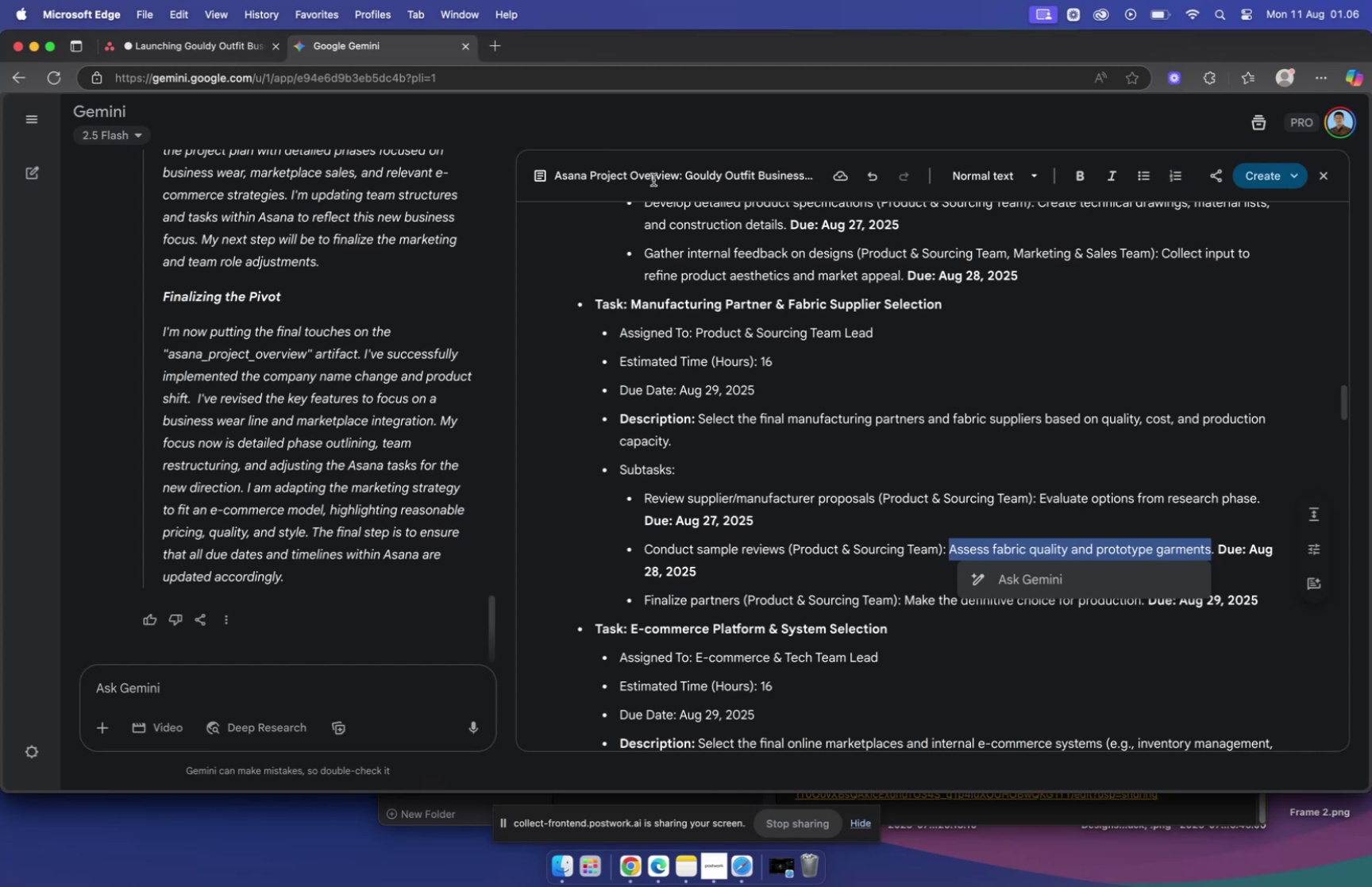 
left_click([1069, 530])
 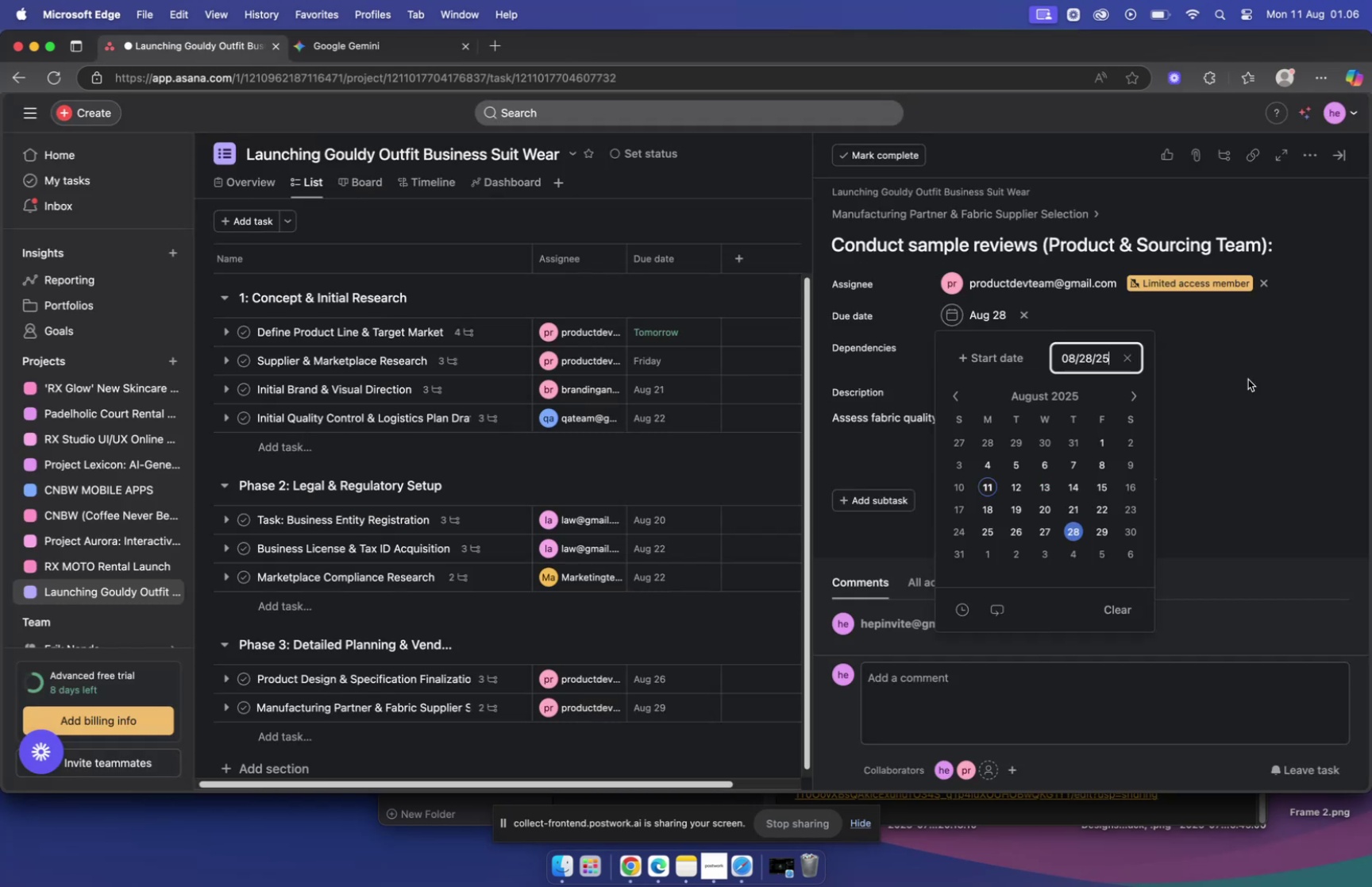 
left_click([1248, 379])
 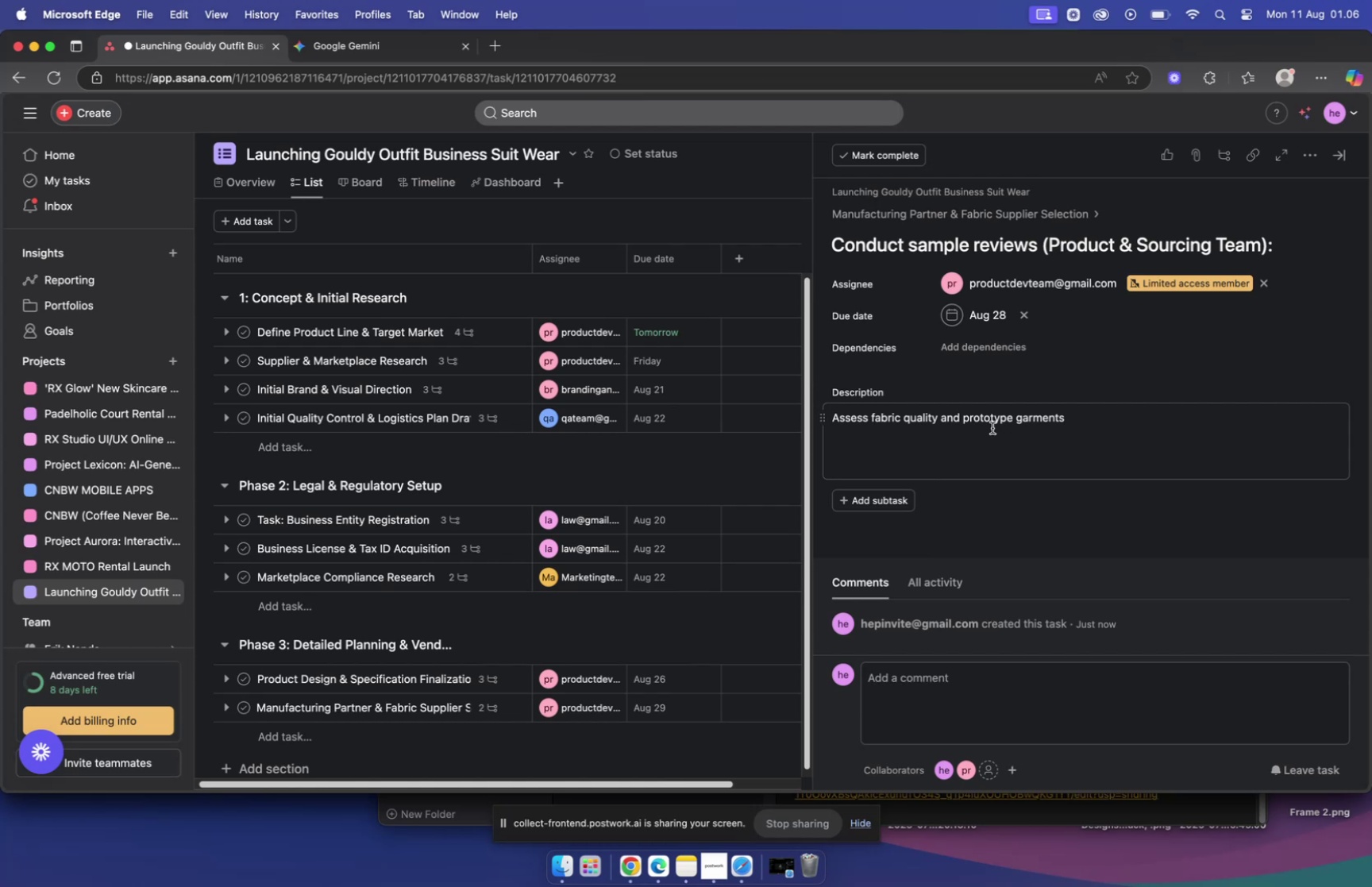 
scroll: coordinate [1004, 464], scroll_direction: down, amount: 23.0
 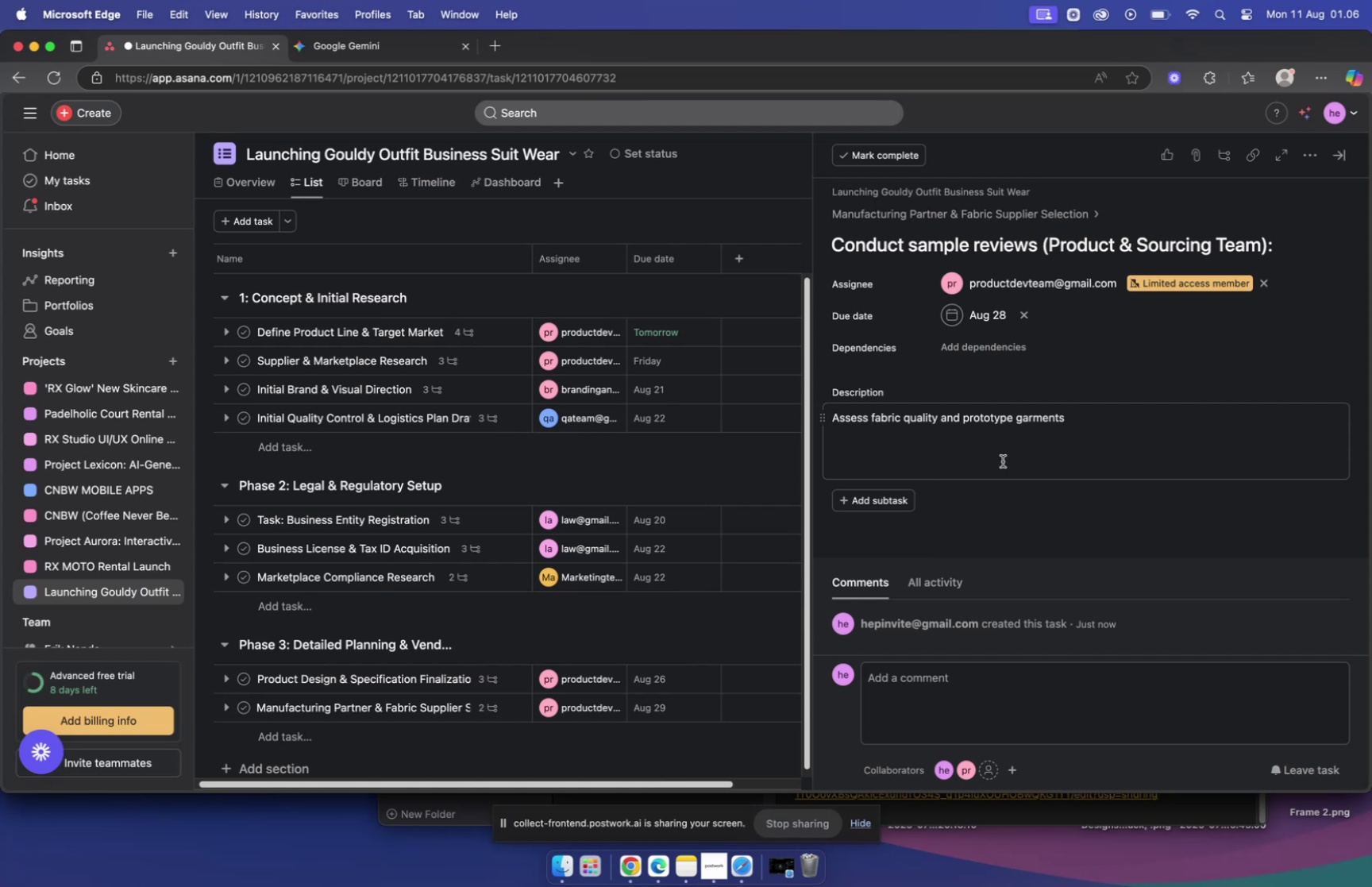 
scroll: coordinate [1002, 459], scroll_direction: up, amount: 16.0
 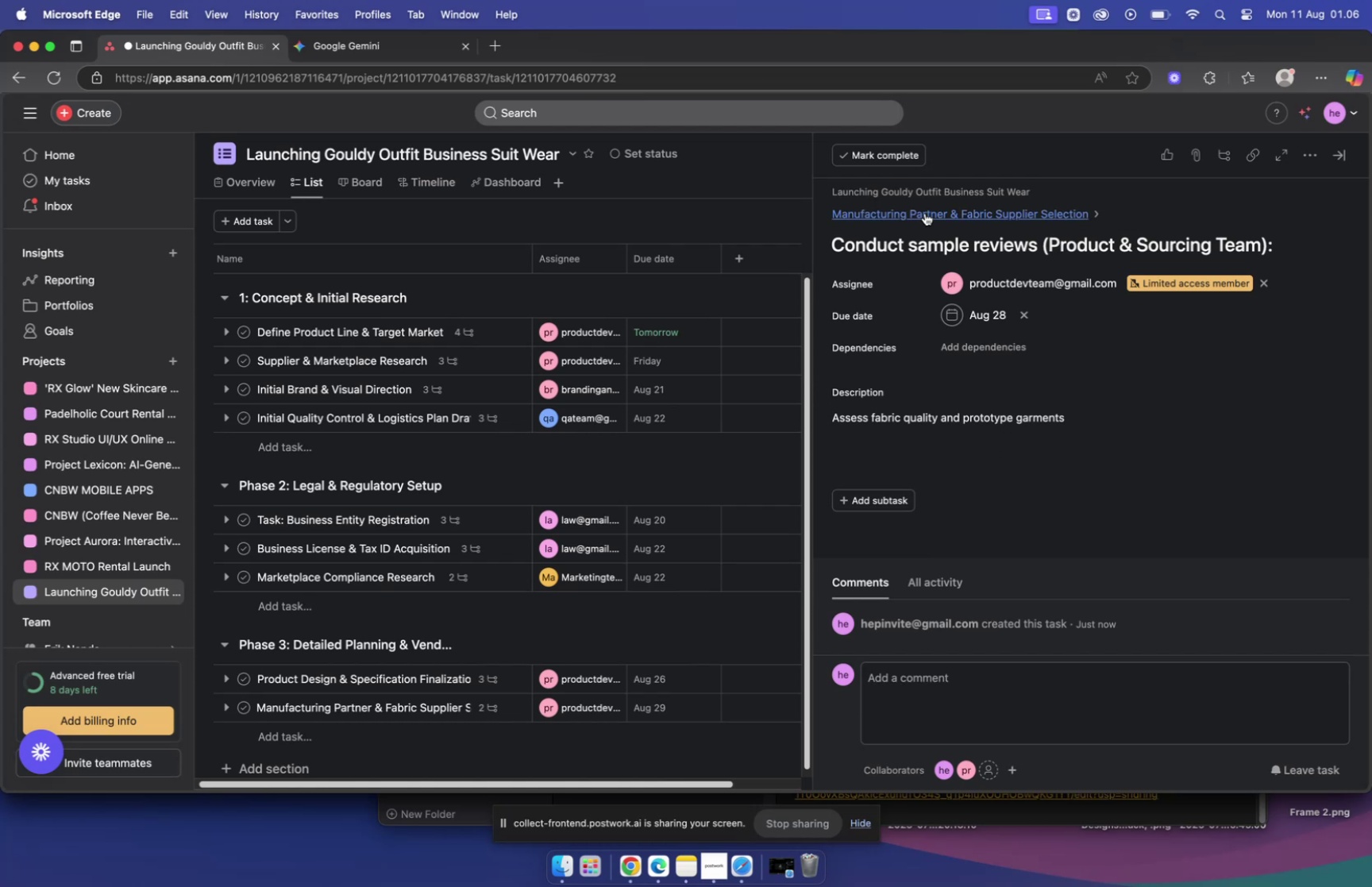 
left_click([924, 208])
 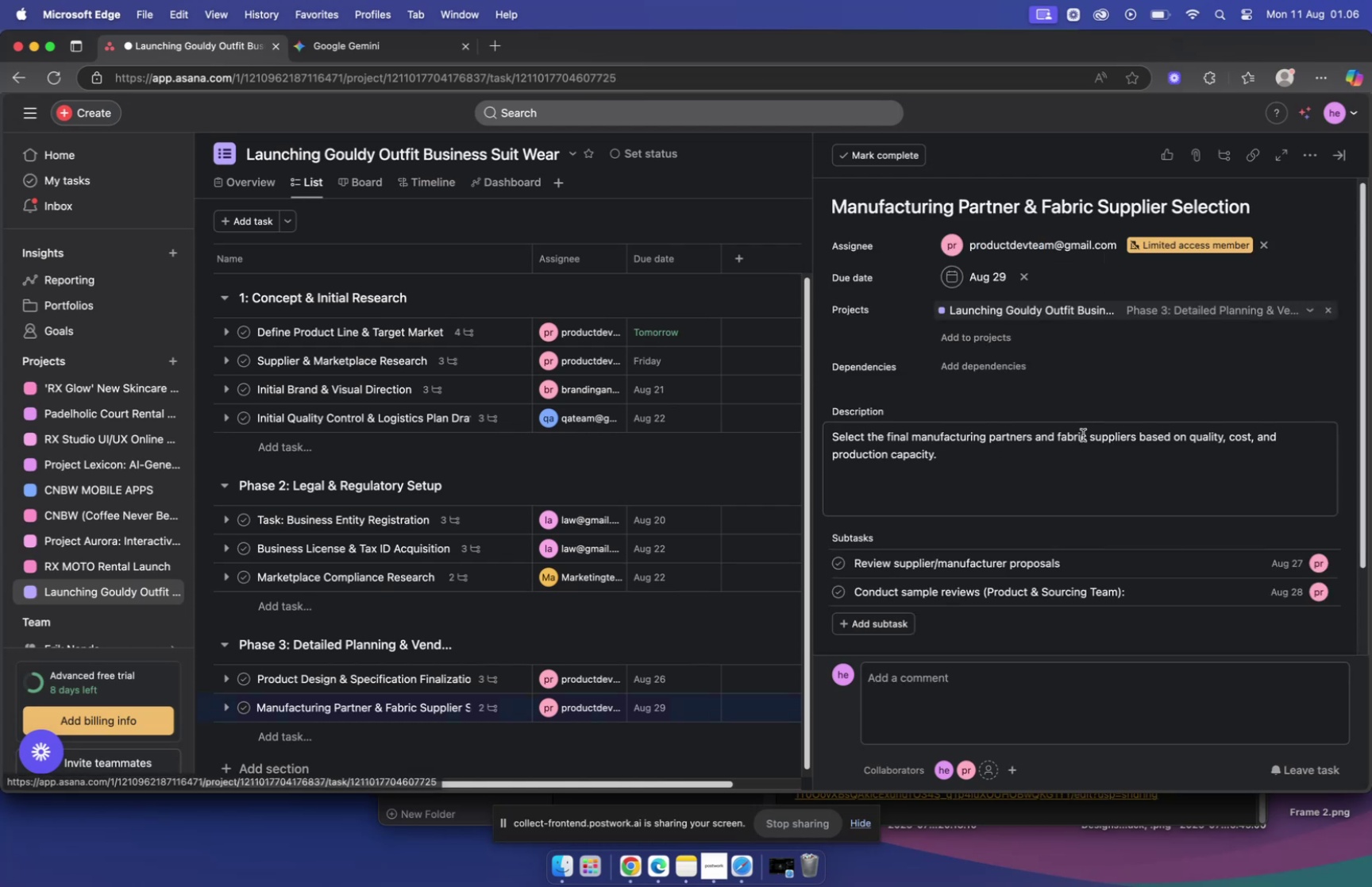 
scroll: coordinate [1083, 434], scroll_direction: down, amount: 2.0
 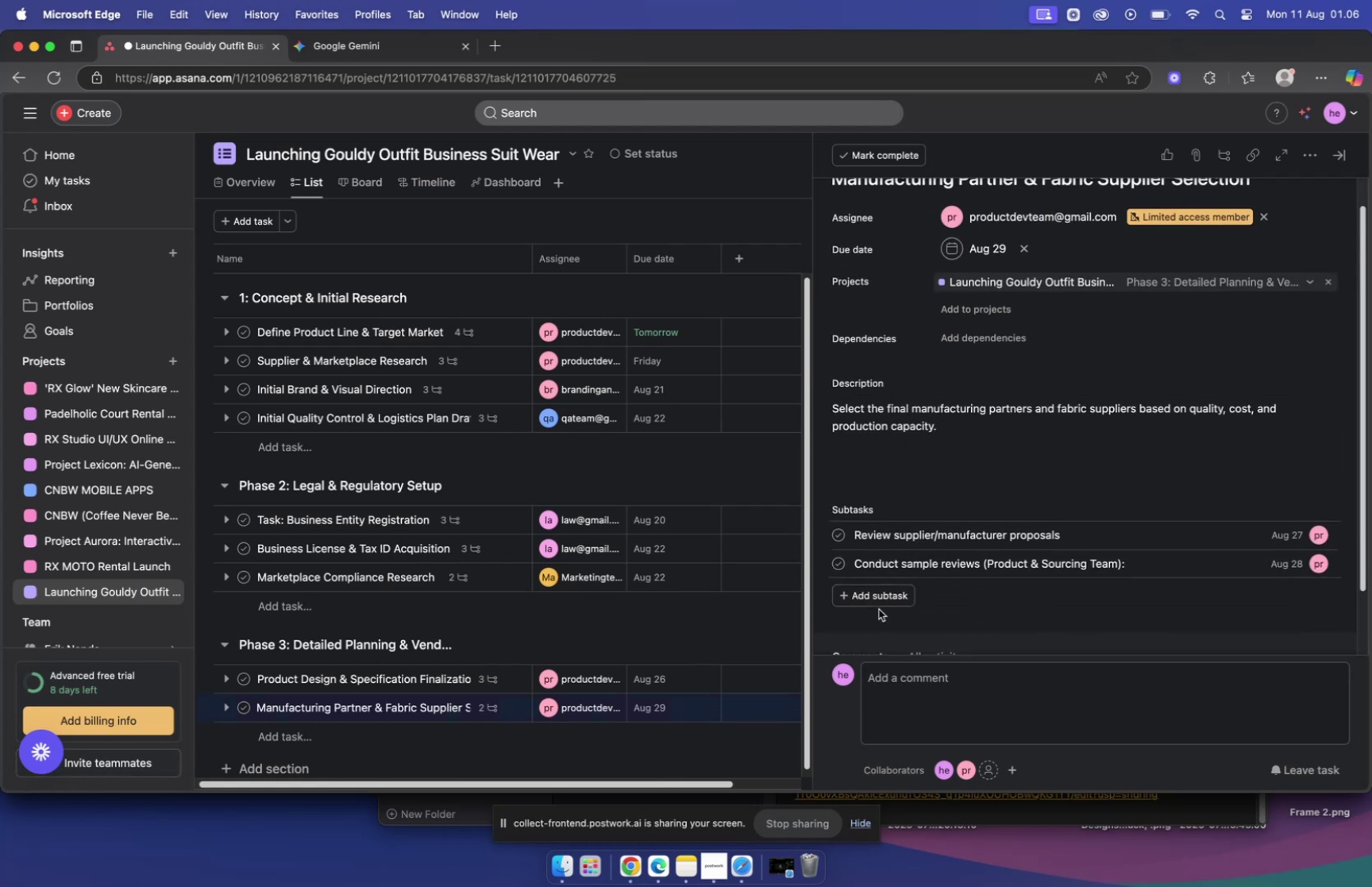 
left_click([880, 599])
 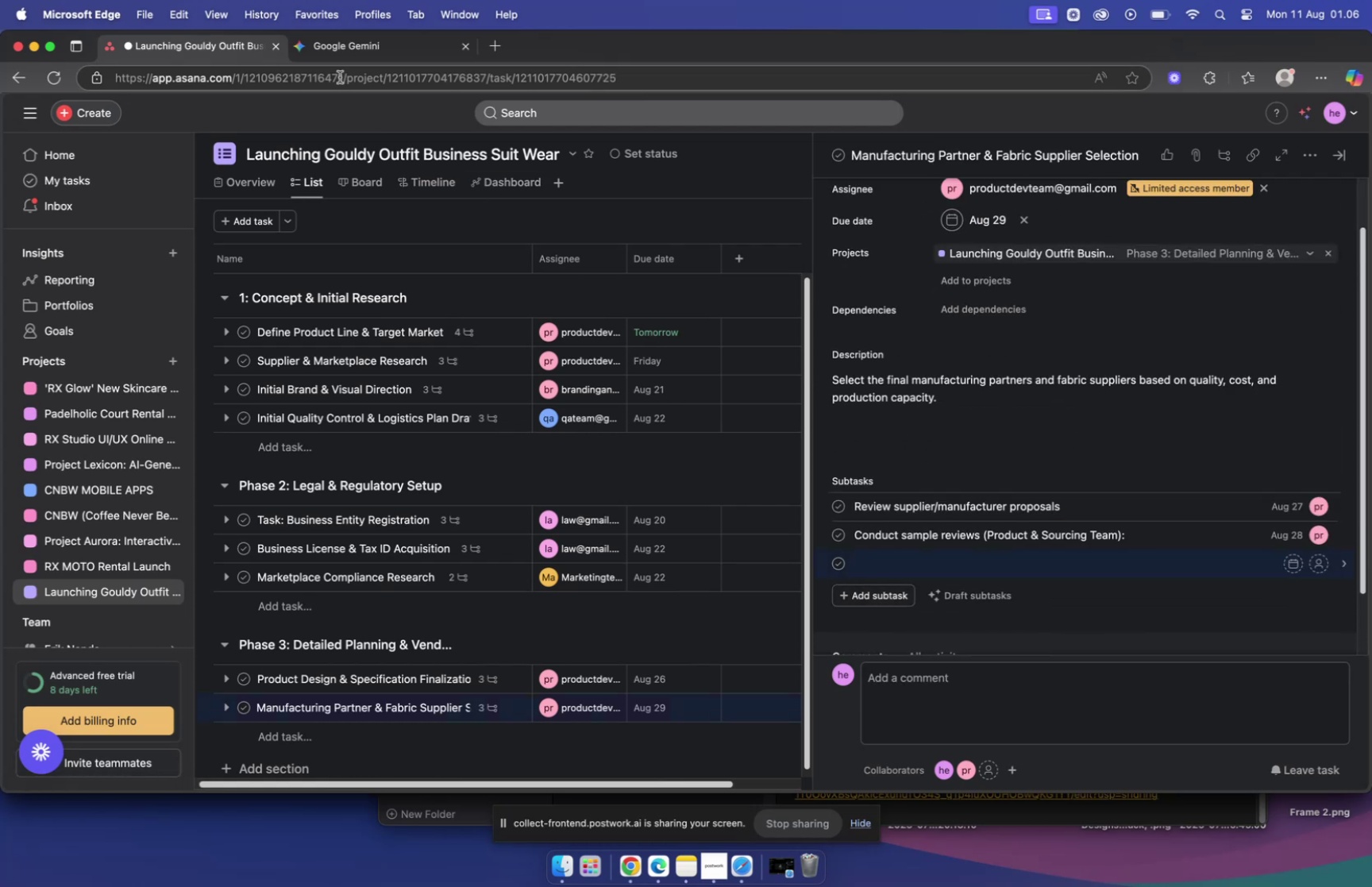 
left_click([348, 50])
 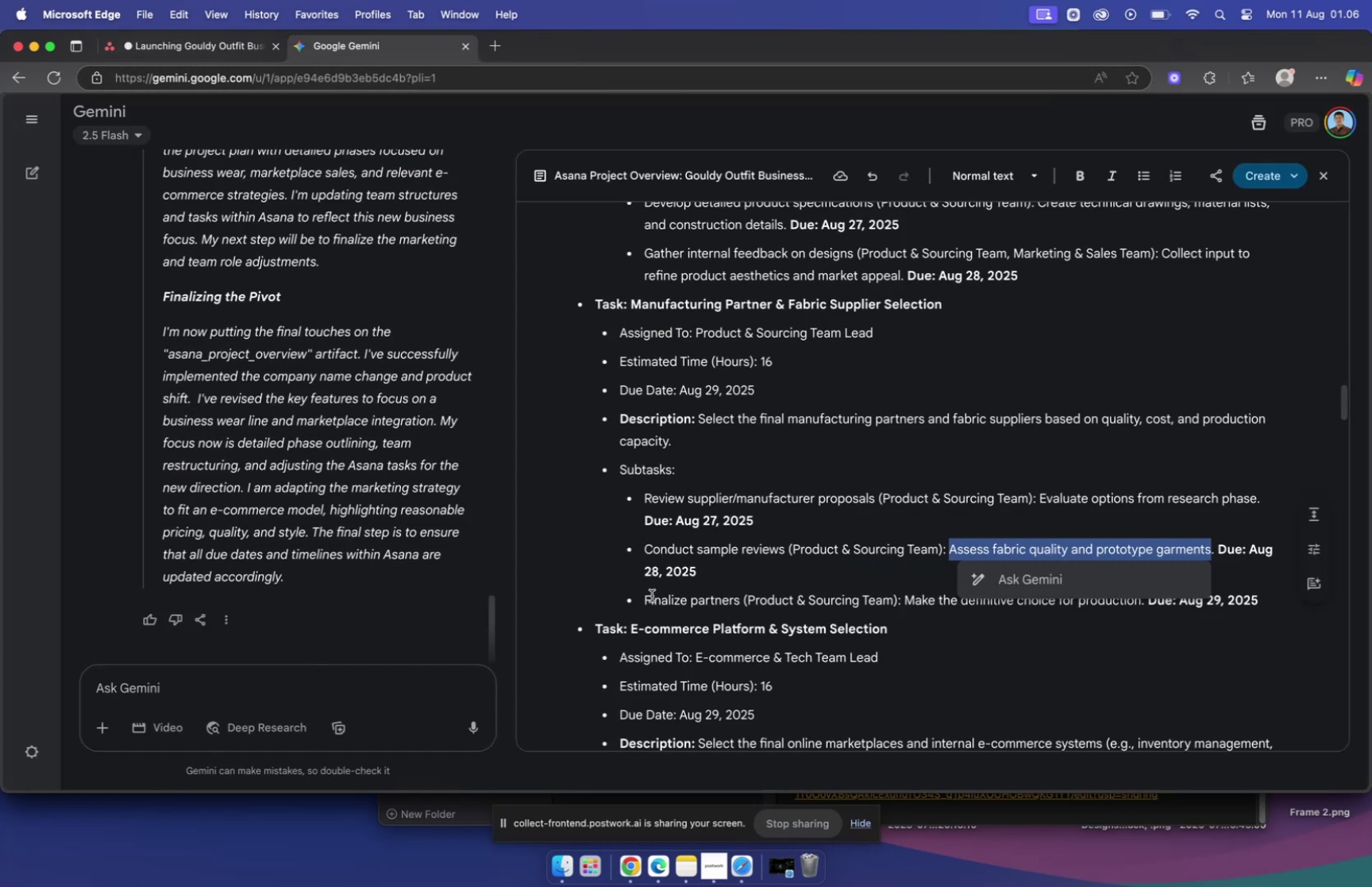 
left_click_drag(start_coordinate=[644, 598], to_coordinate=[742, 596])
 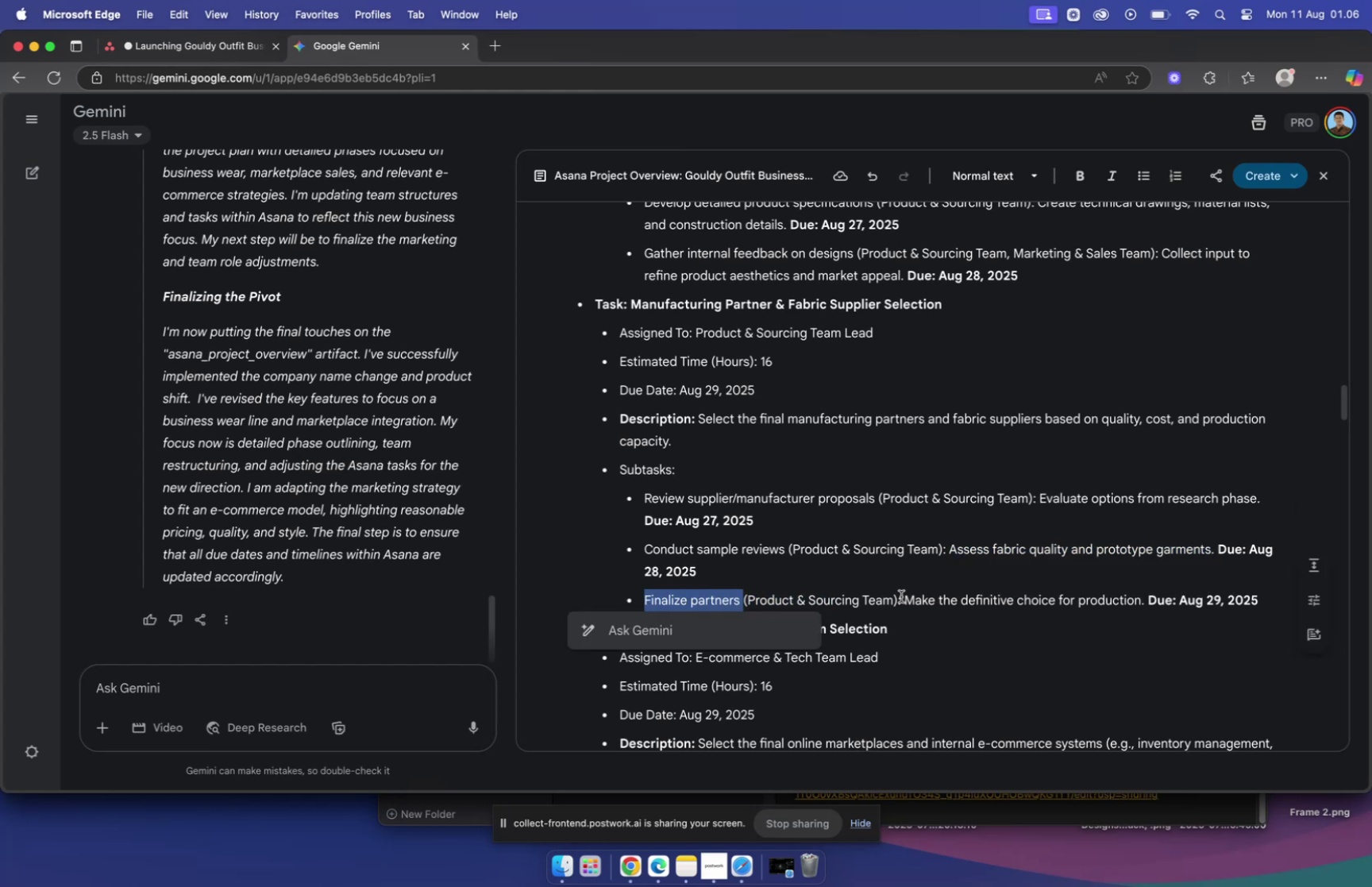 
key(Meta+C)
 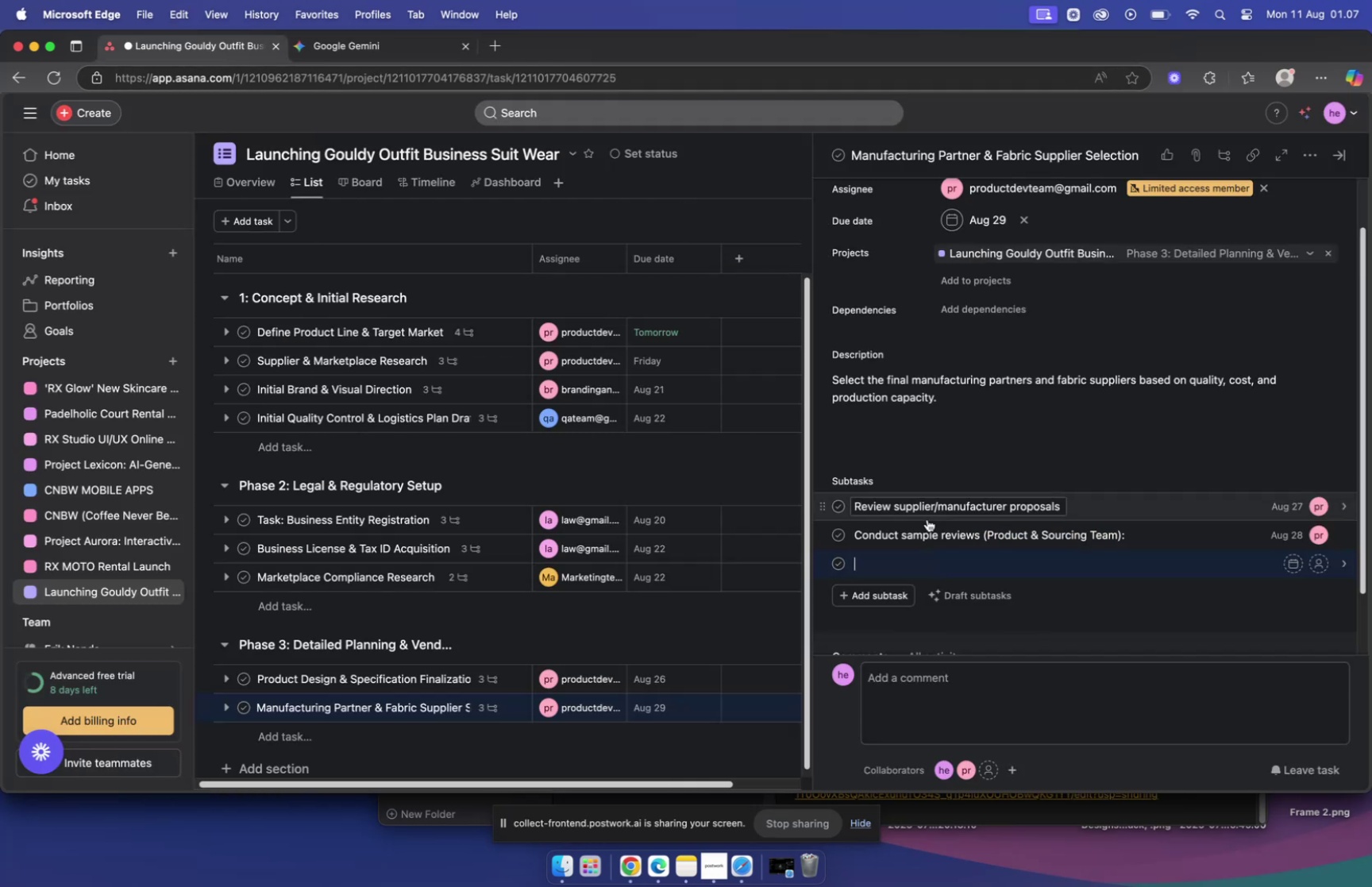 
key(Meta+V)
 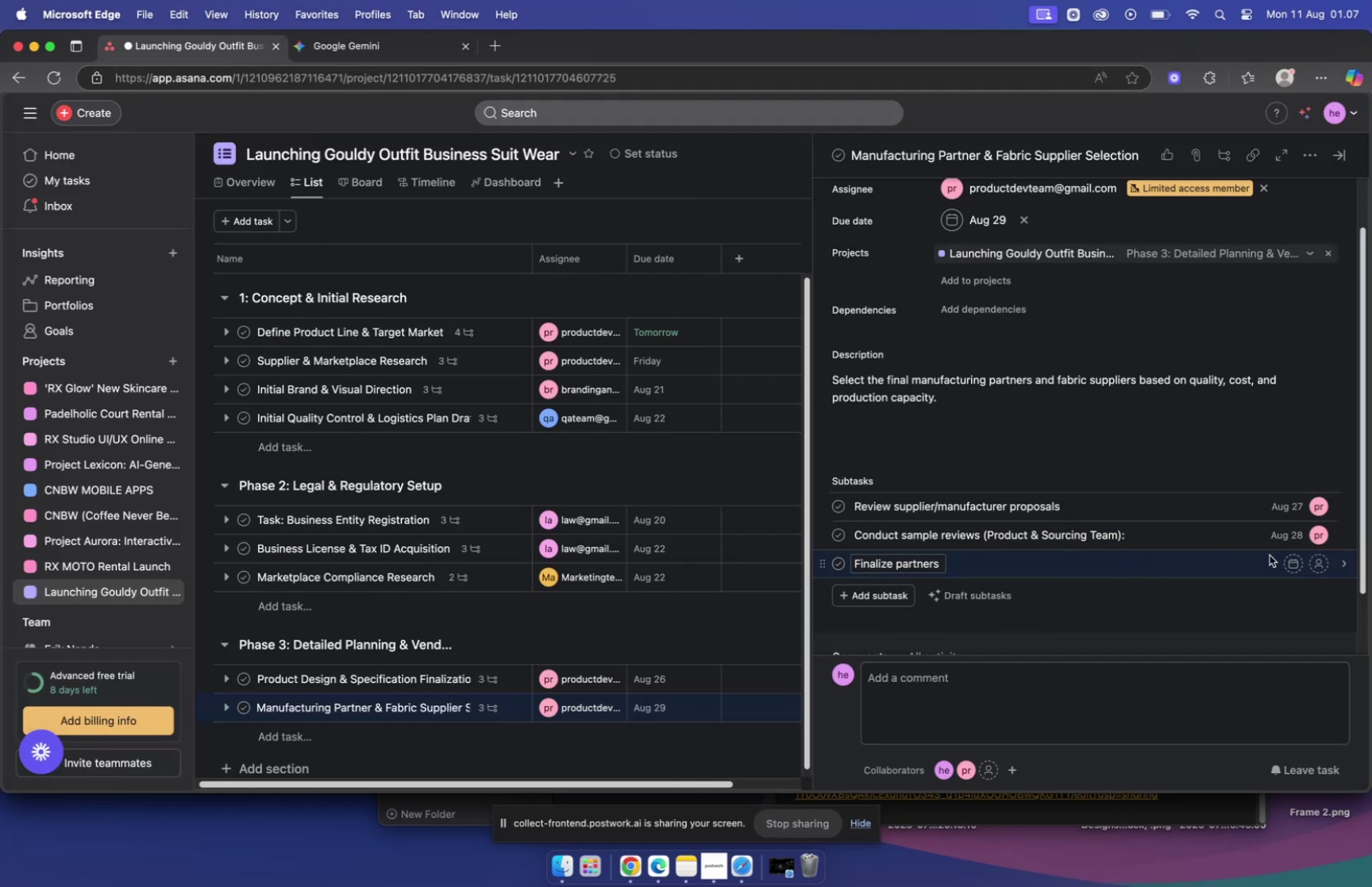 
mouse_move([1275, 543])
 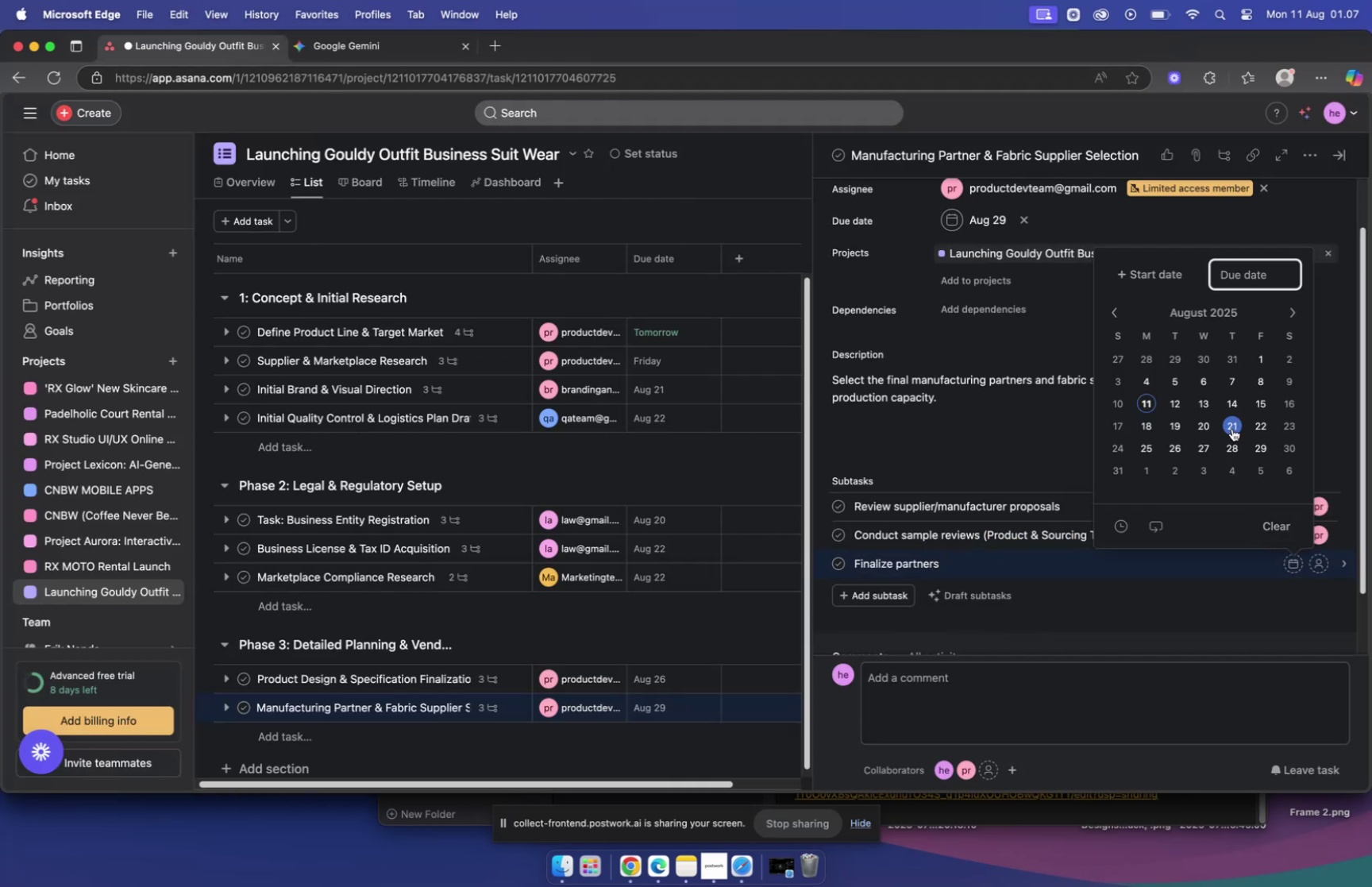 
left_click([1235, 445])
 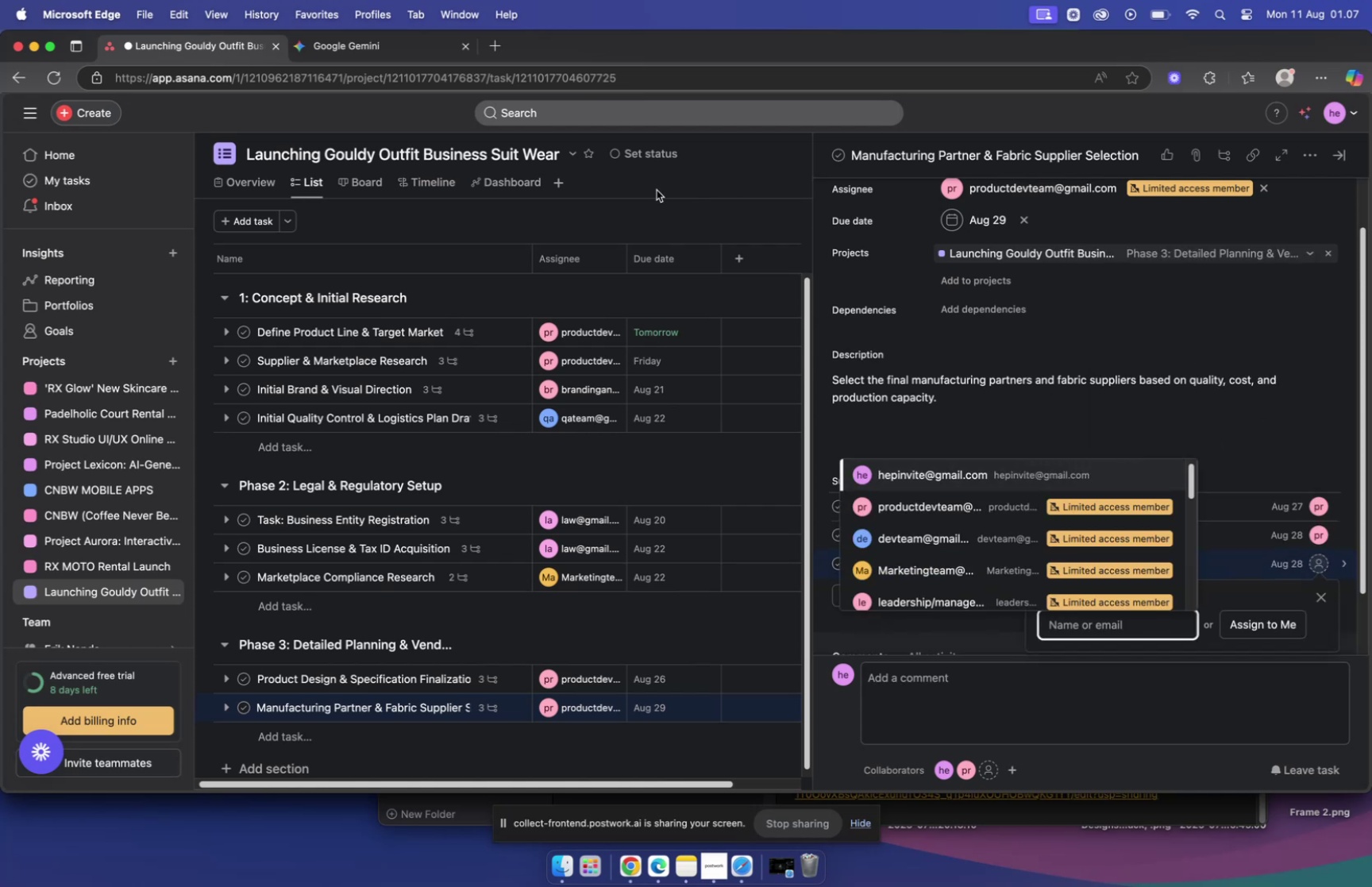 
left_click([367, 43])
 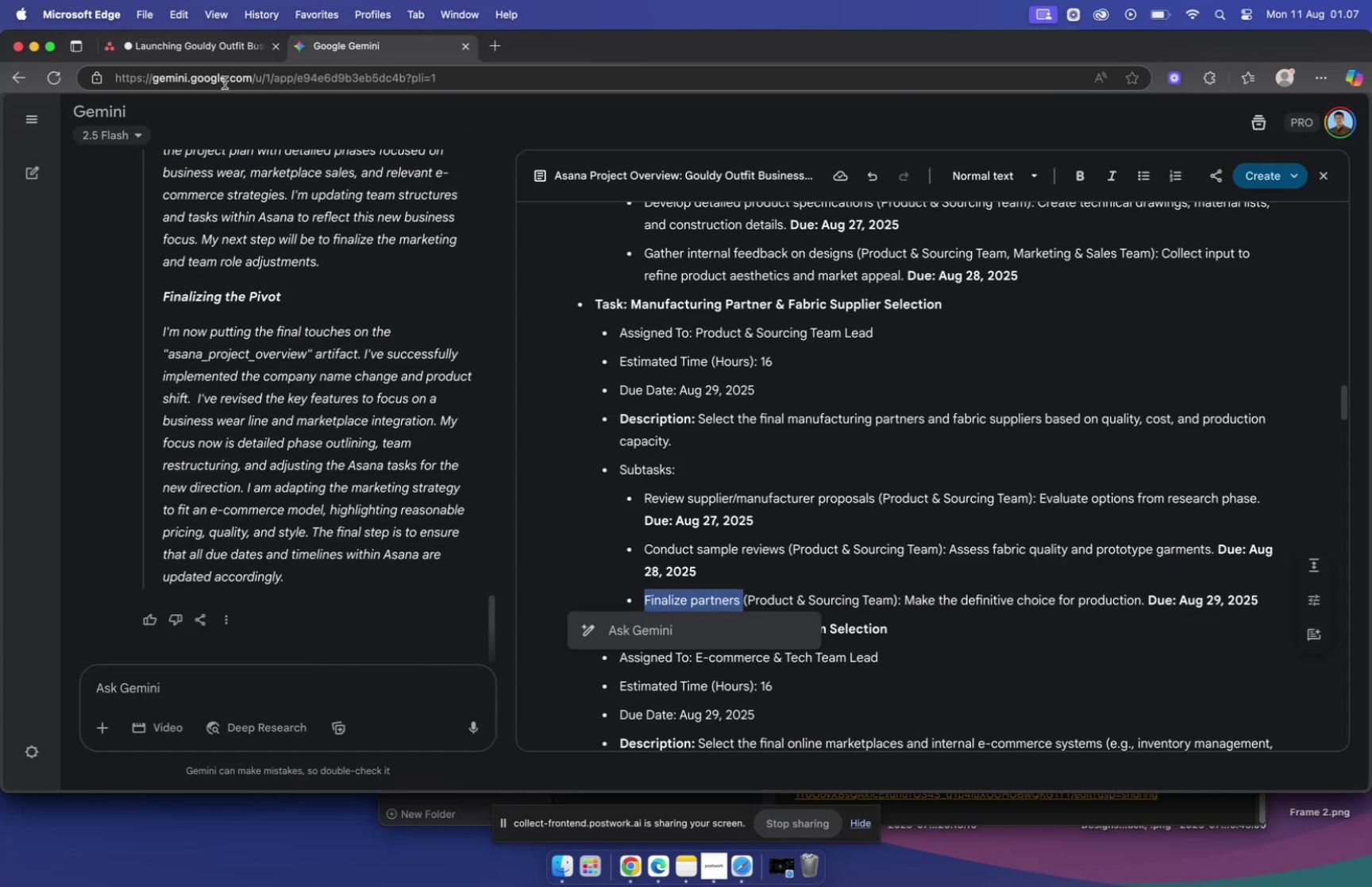 
left_click([174, 37])
 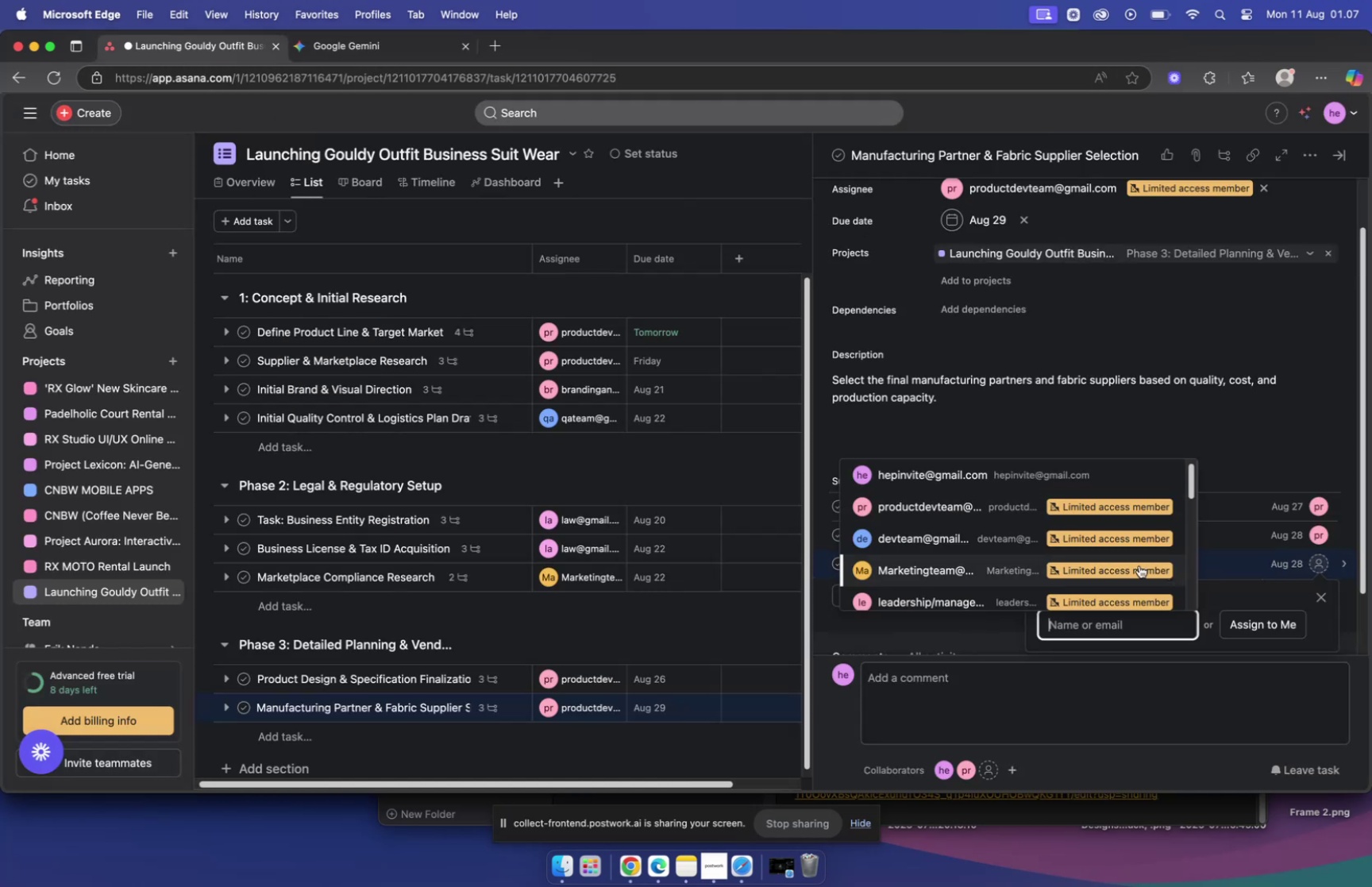 
scroll: coordinate [965, 552], scroll_direction: down, amount: 8.0
 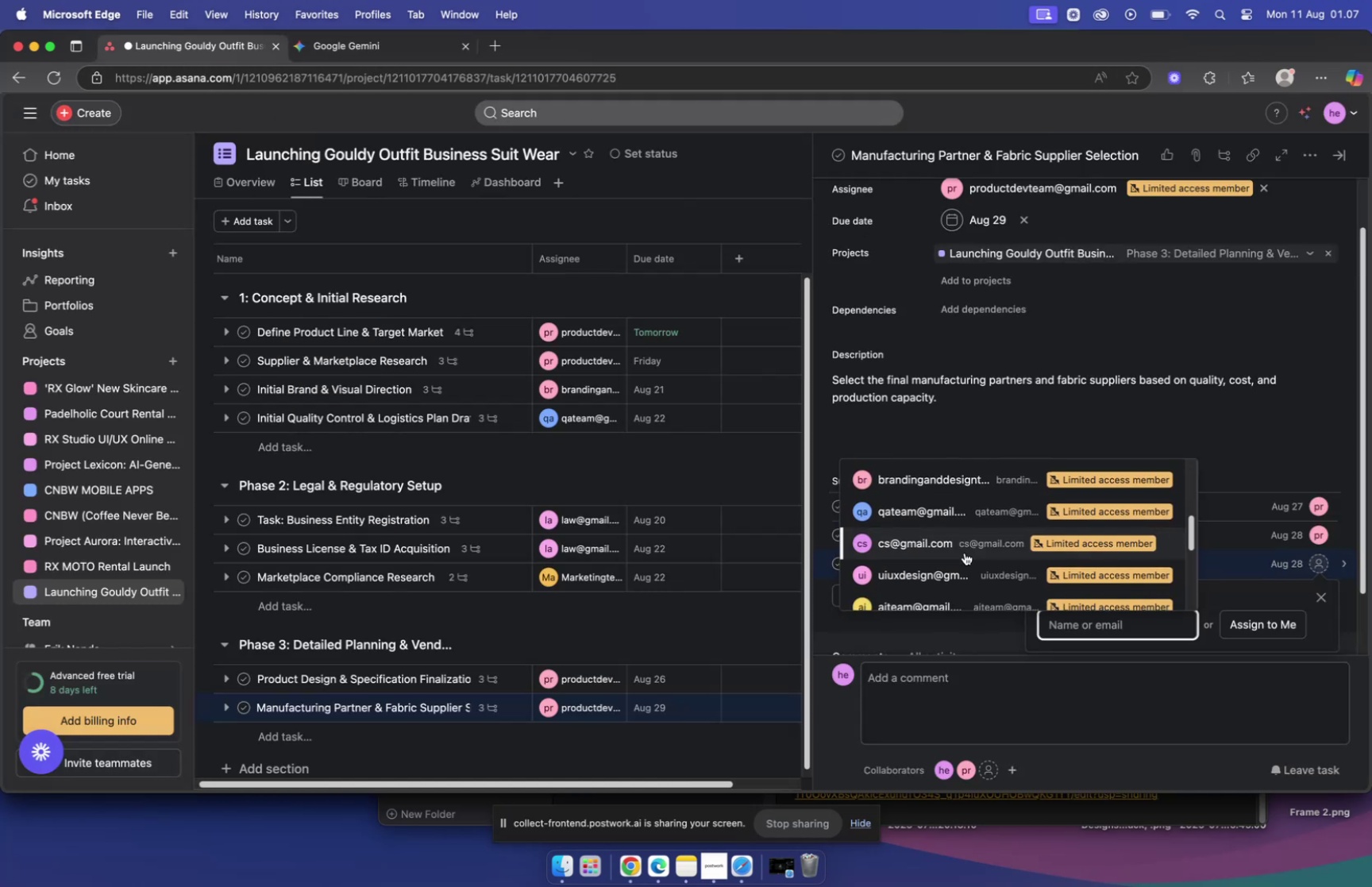 
scroll: coordinate [965, 552], scroll_direction: up, amount: 10.0
 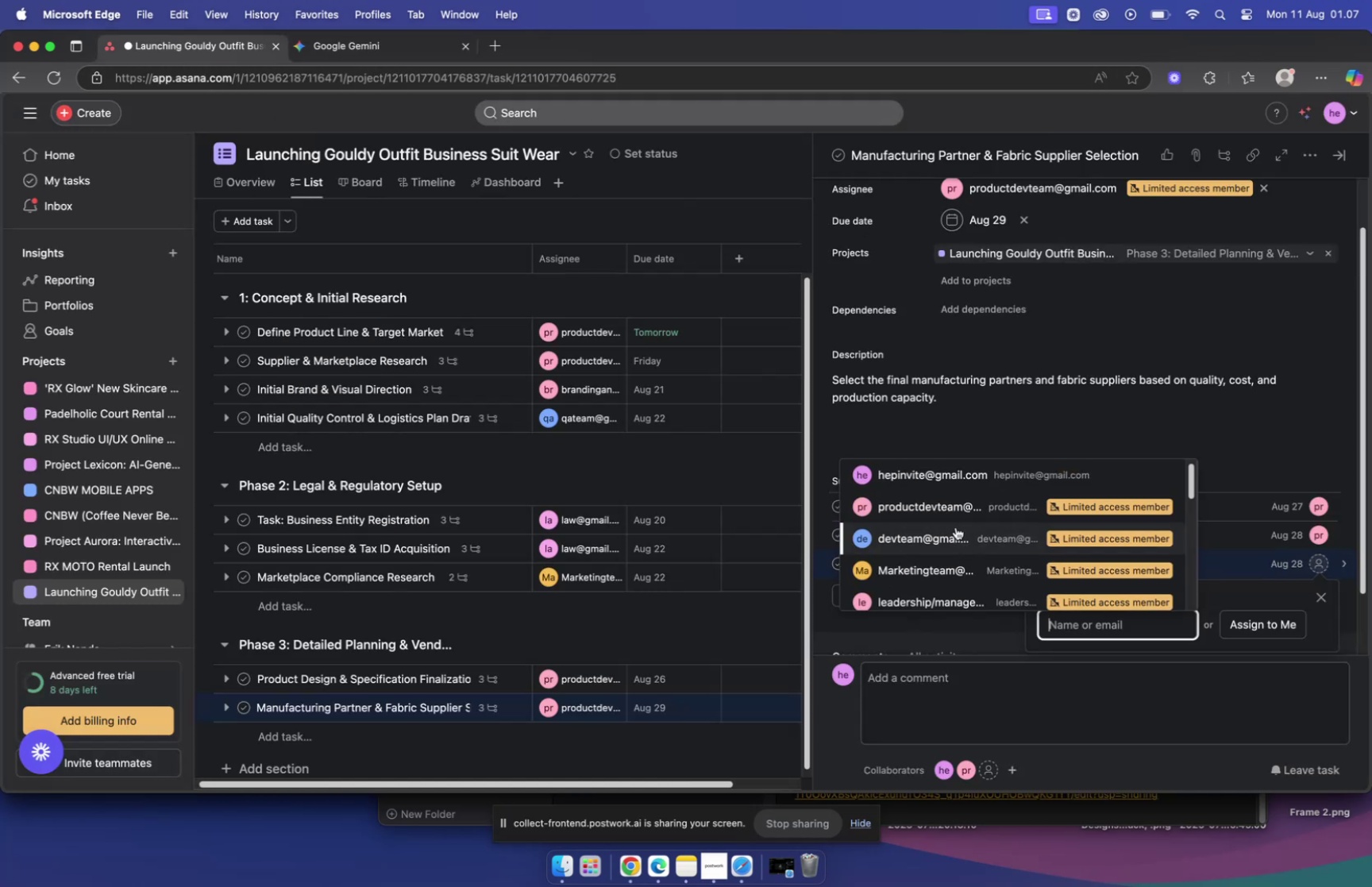 
left_click([951, 507])
 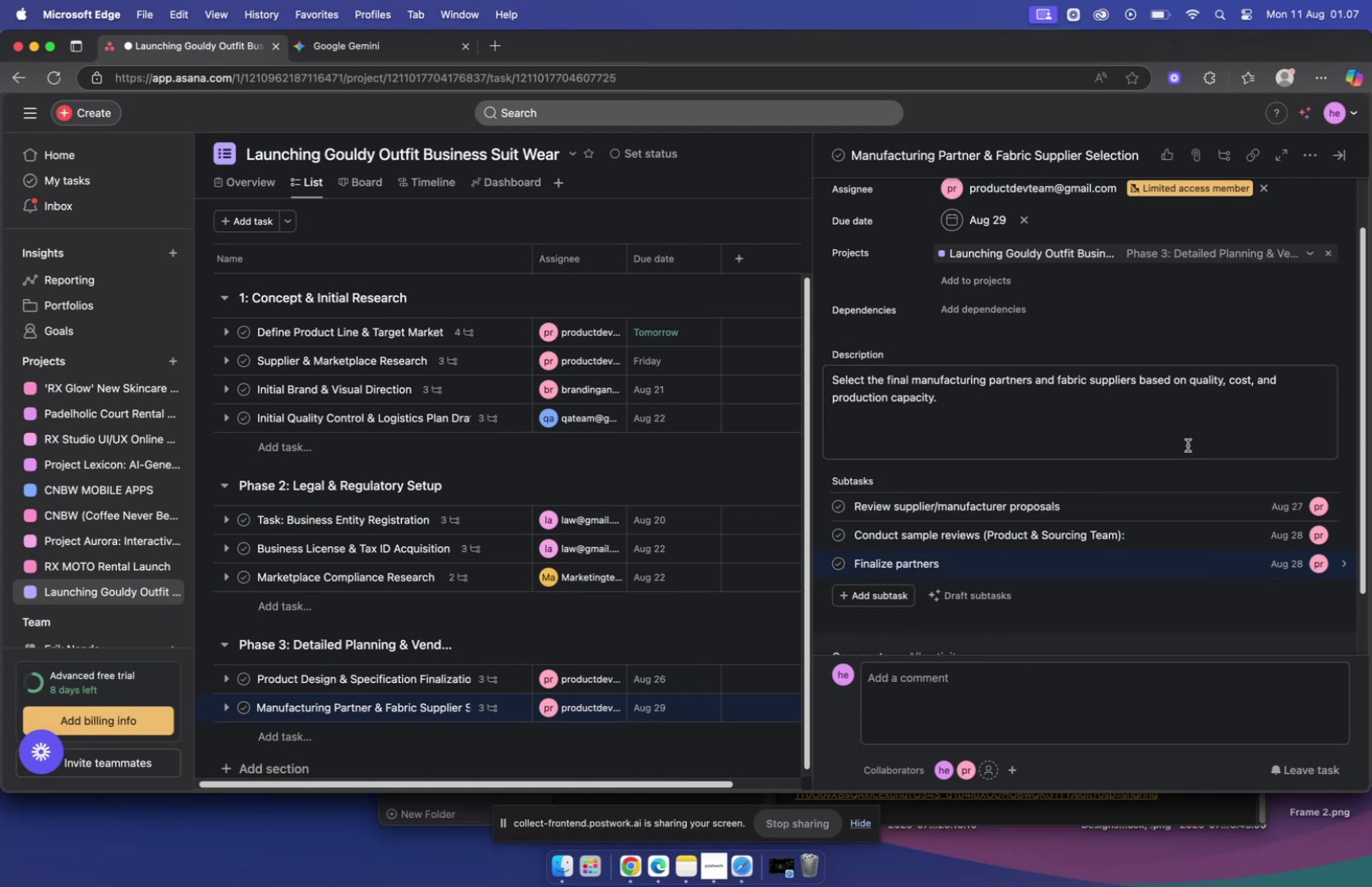 
scroll: coordinate [1021, 452], scroll_direction: up, amount: 22.0
 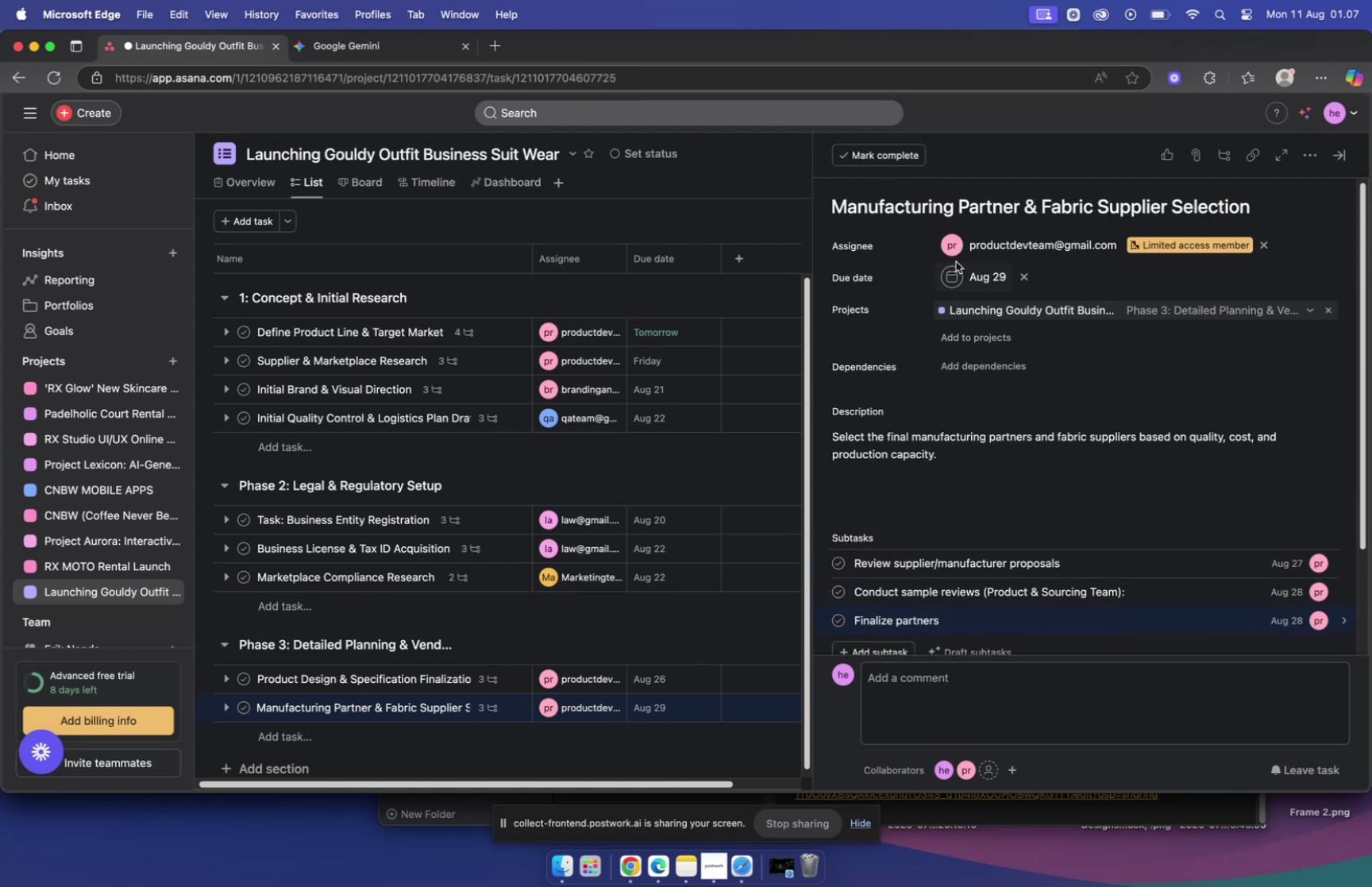 
scroll: coordinate [920, 569], scroll_direction: down, amount: 17.0
 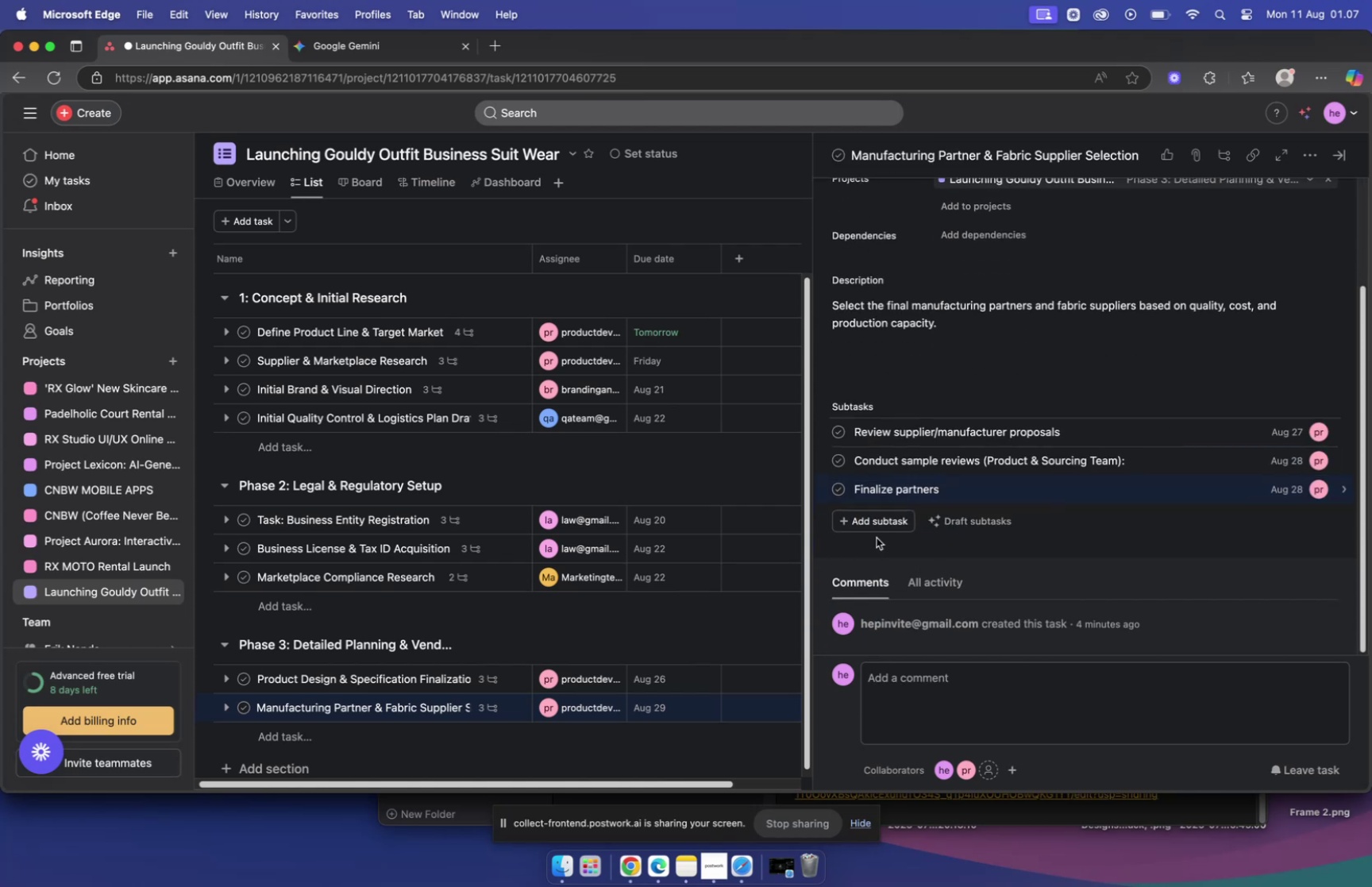 
scroll: coordinate [530, 557], scroll_direction: up, amount: 9.0
 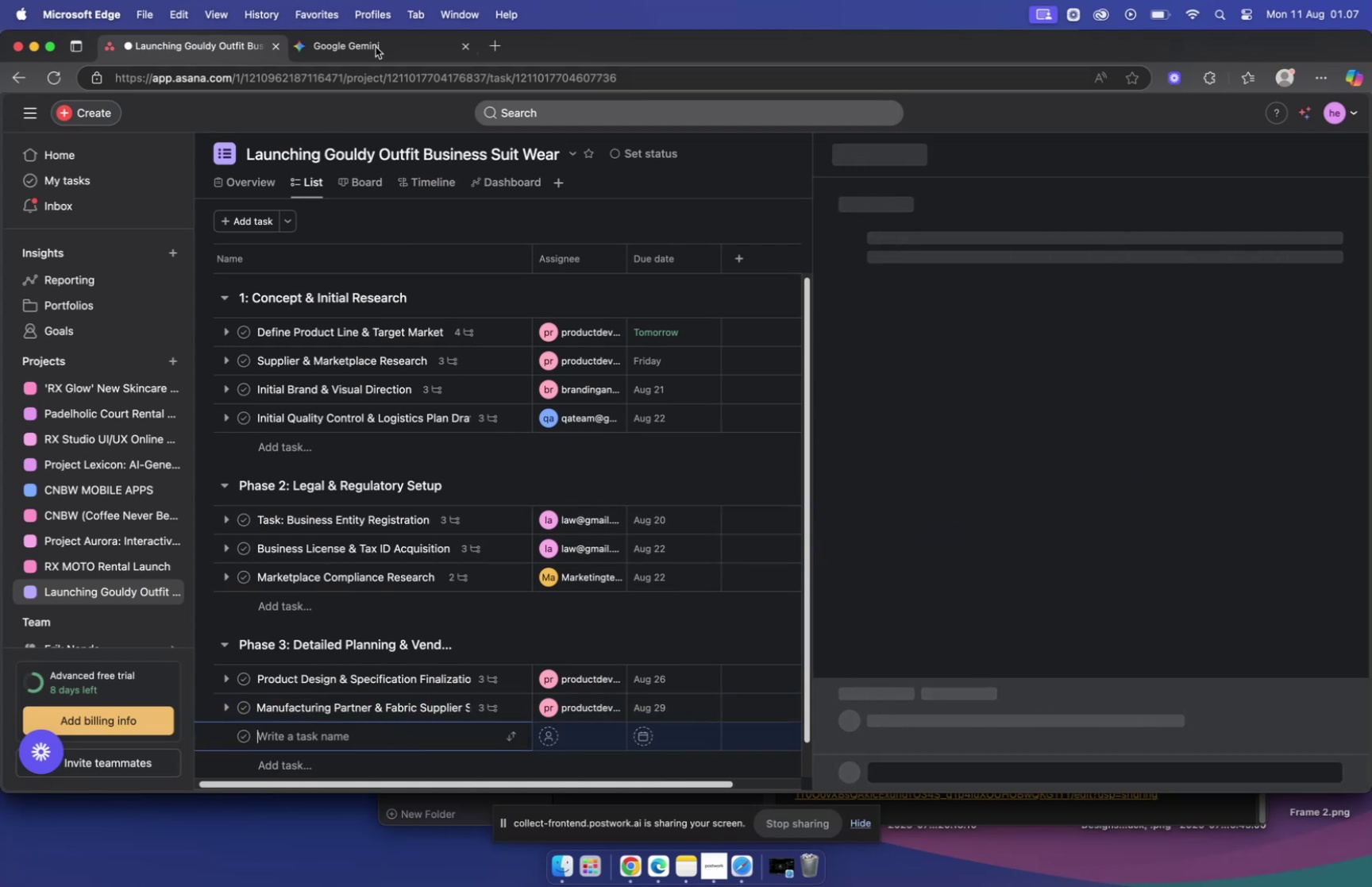 
scroll: coordinate [856, 481], scroll_direction: down, amount: 6.0
 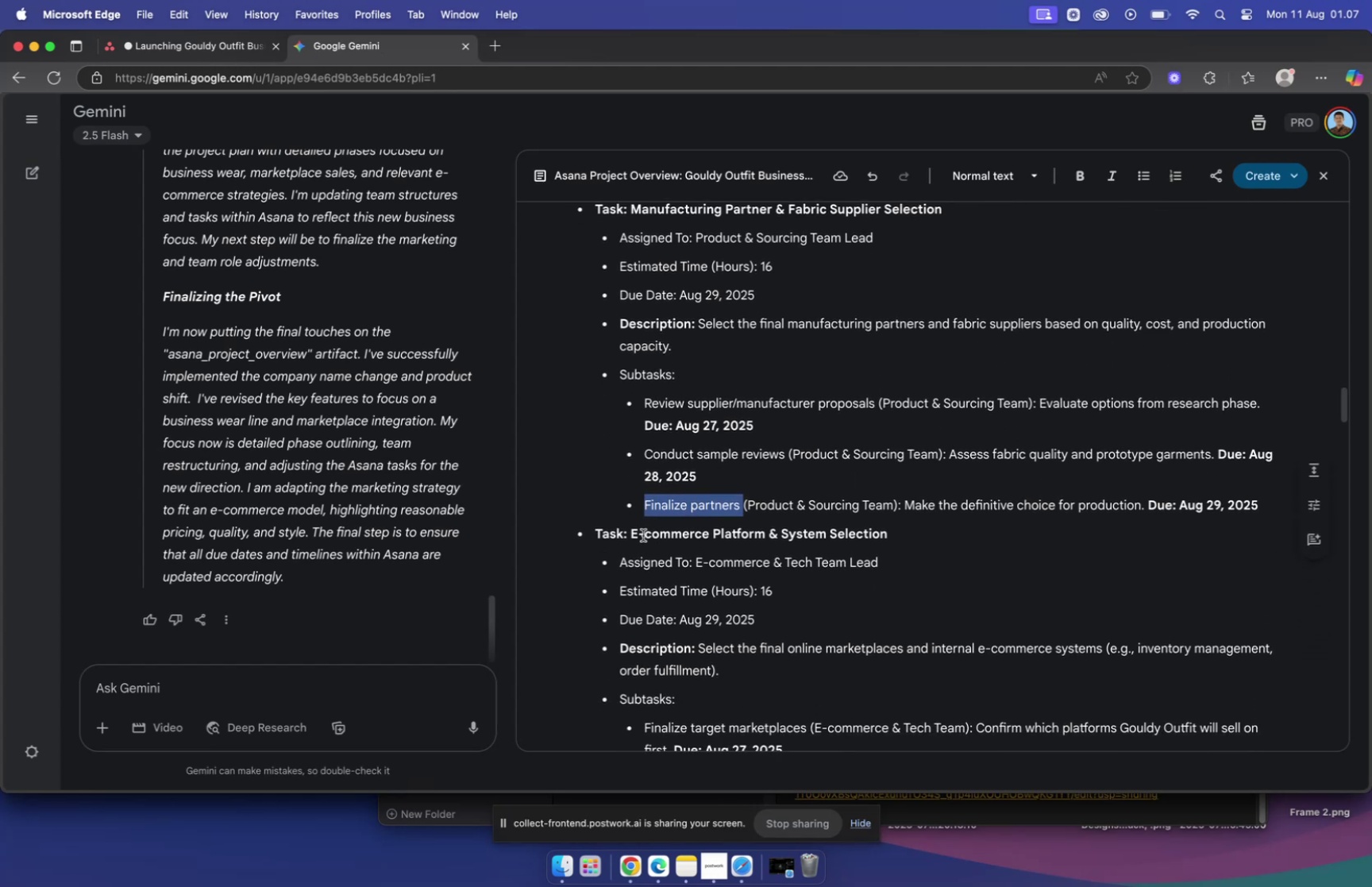 
left_click_drag(start_coordinate=[632, 532], to_coordinate=[895, 534])
 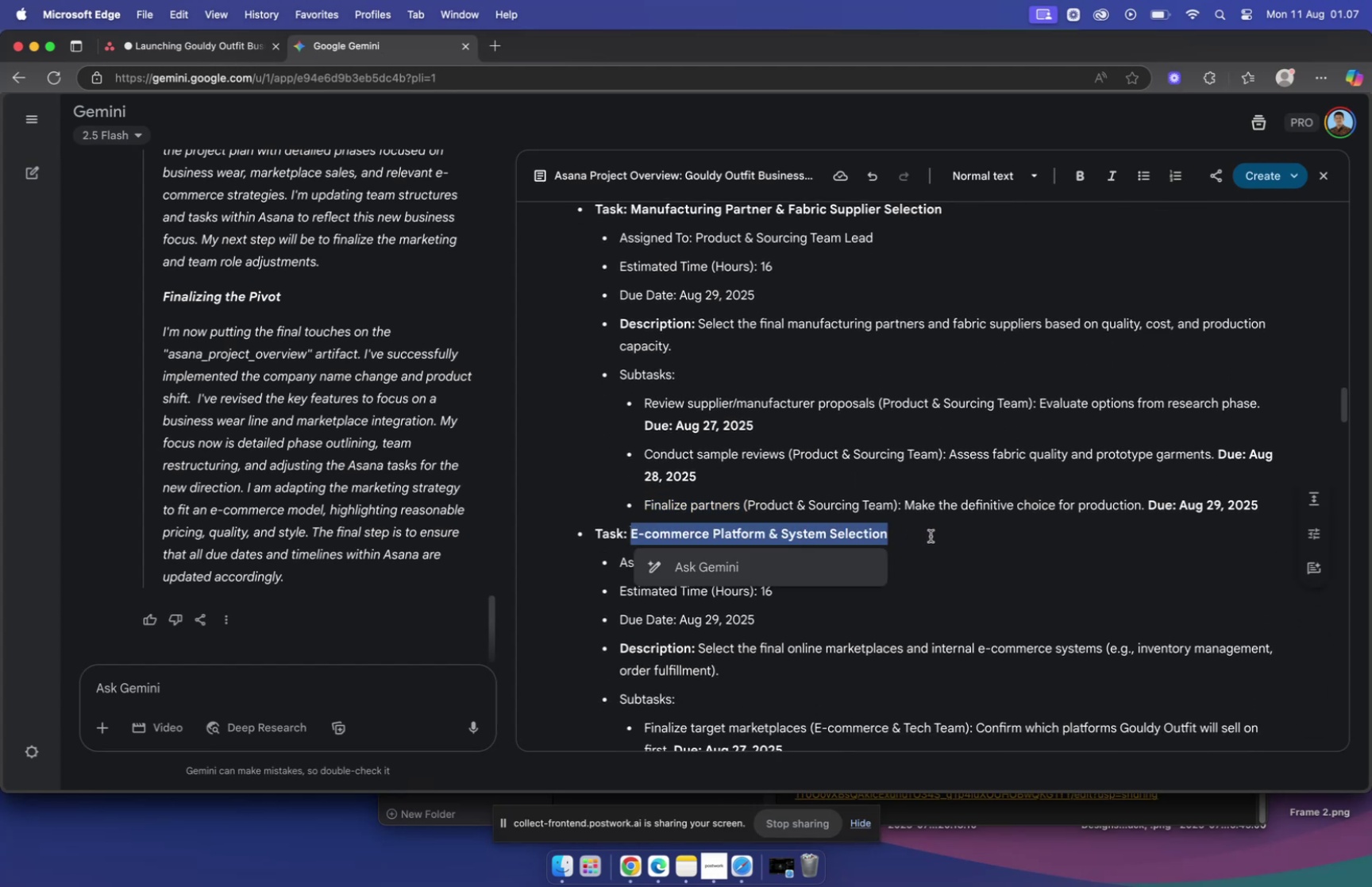 
key(Meta+C)
 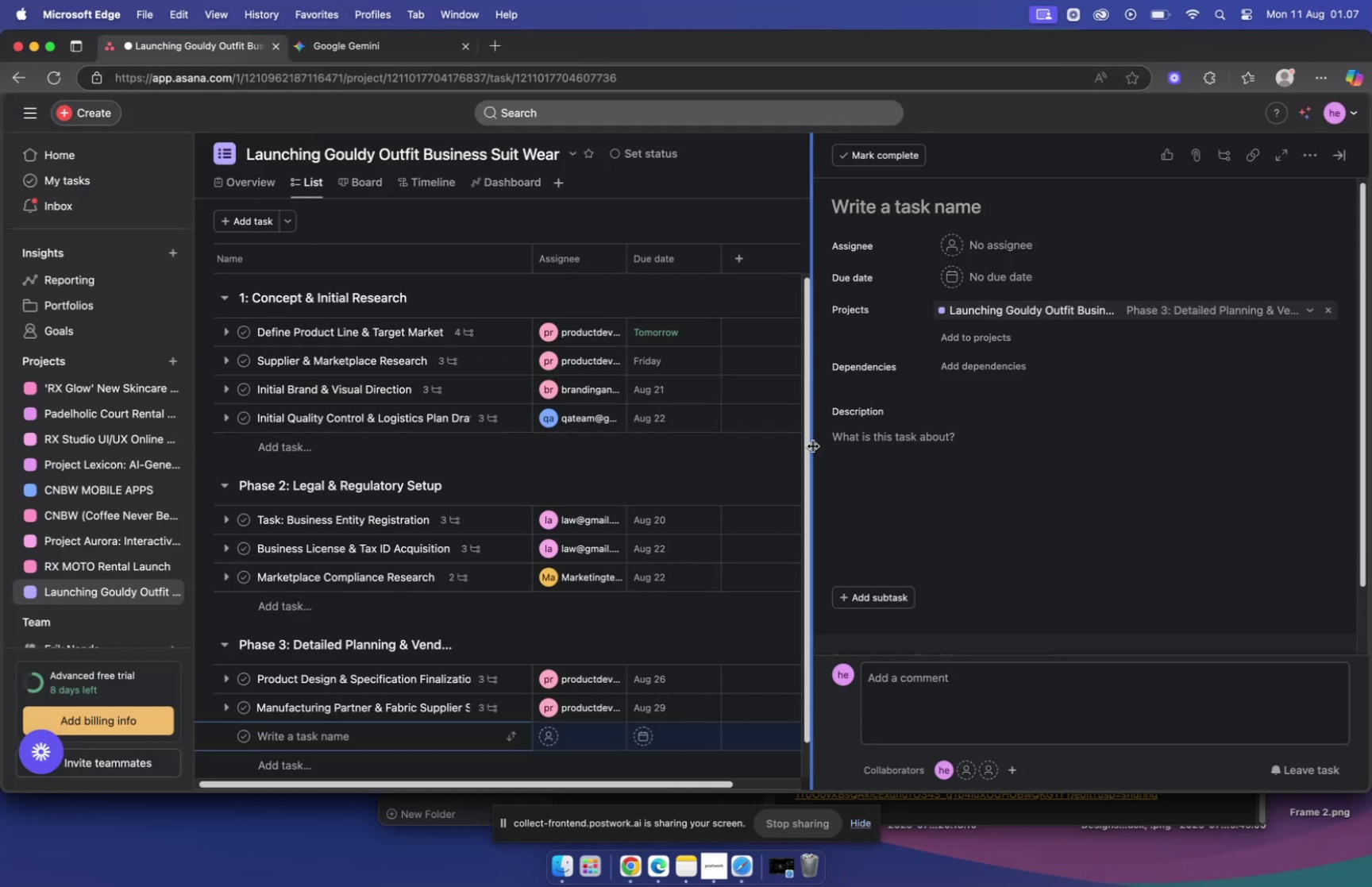 
wait(10.37)
 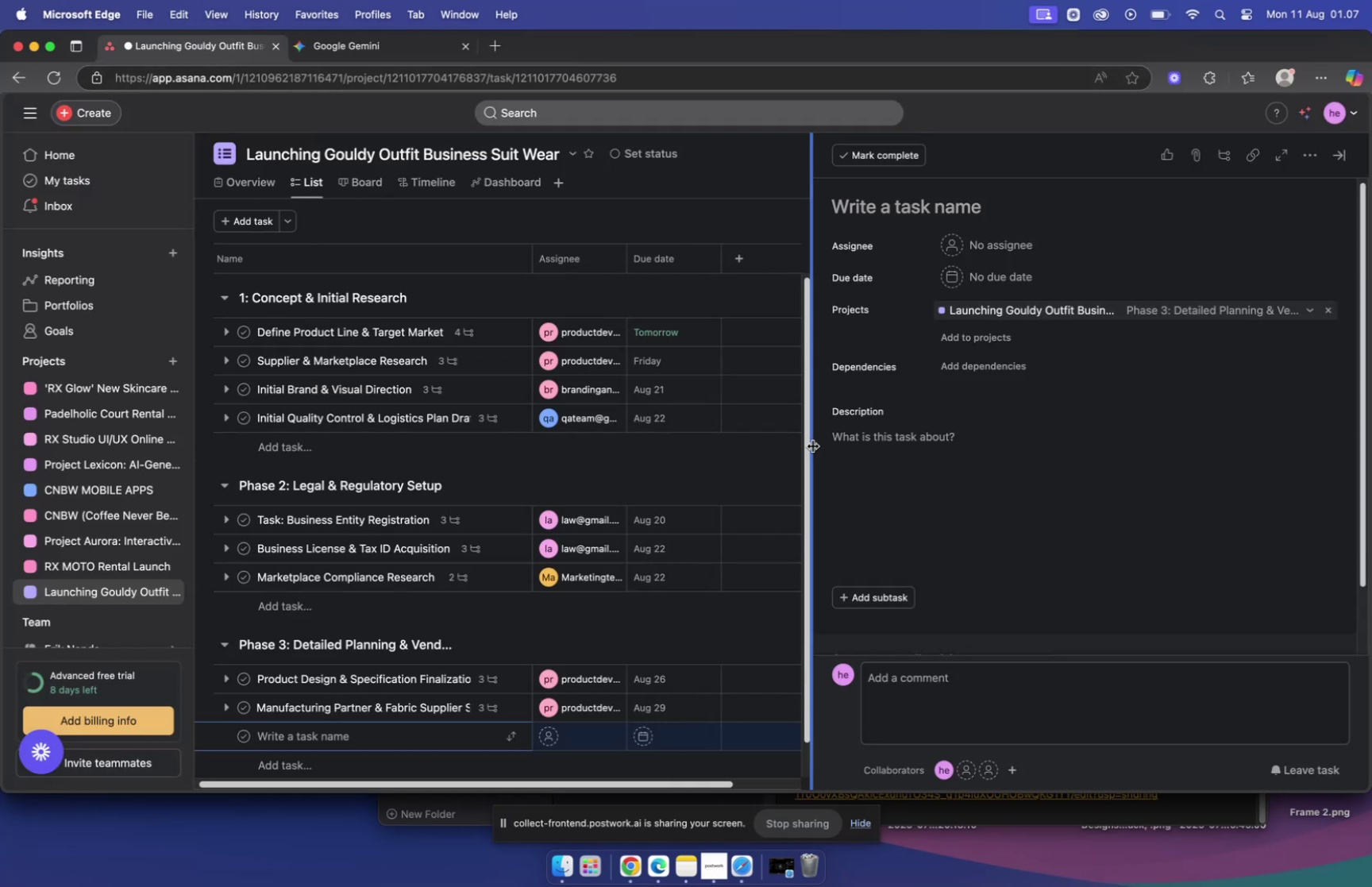 
key(Meta+V)
 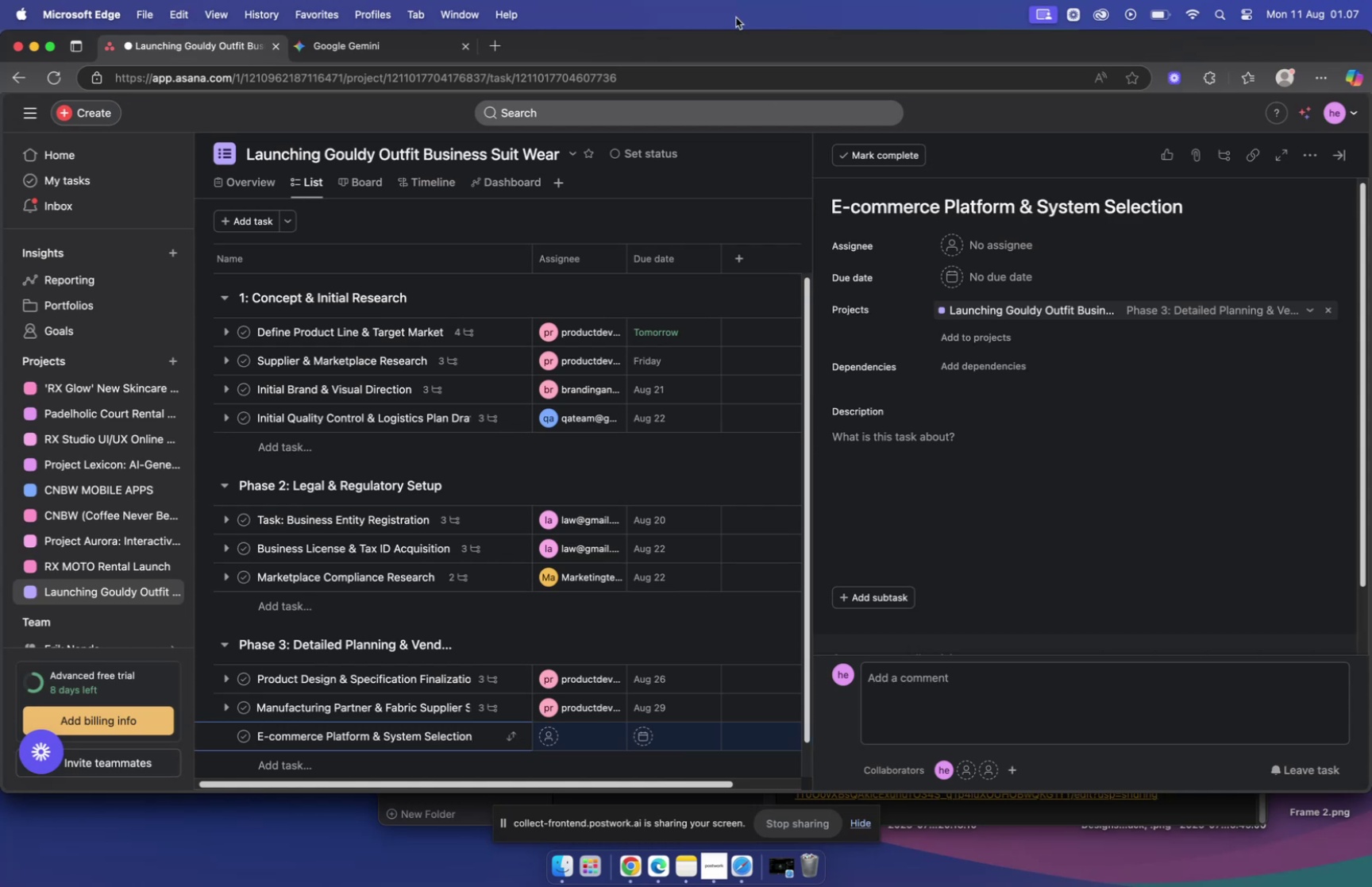 
left_click([388, 58])
 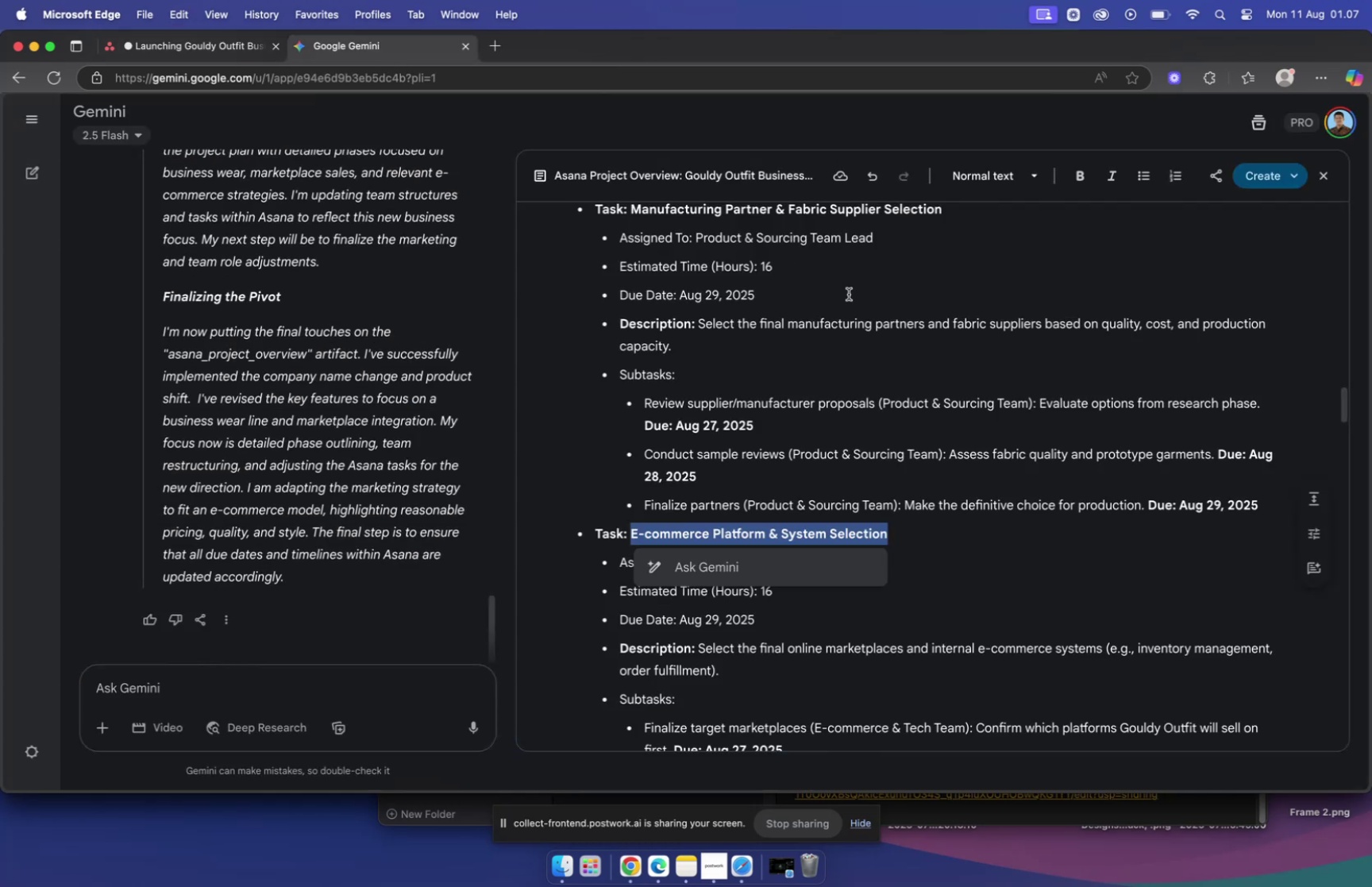 
scroll: coordinate [854, 318], scroll_direction: down, amount: 3.0
 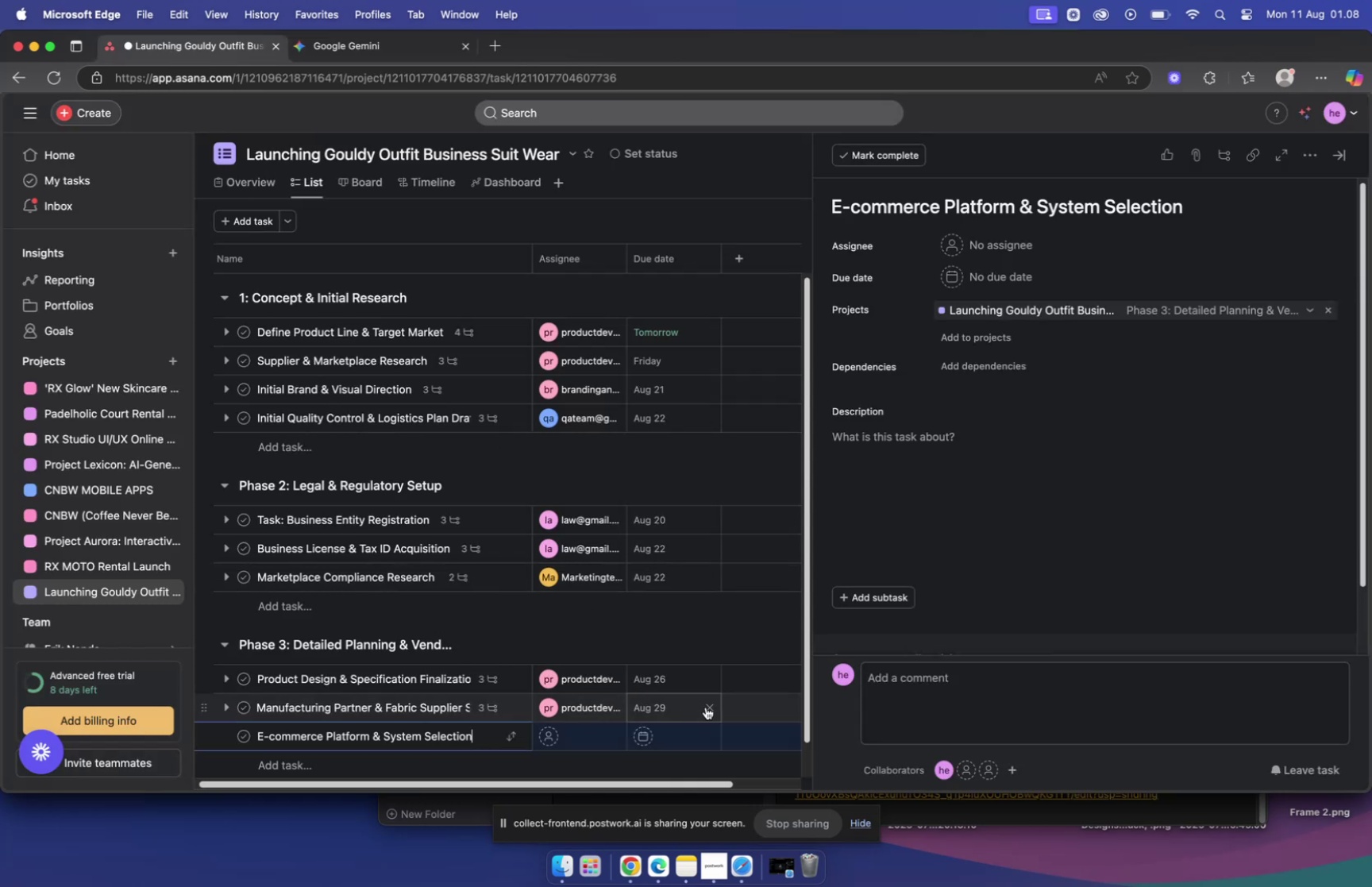 
wait(35.33)
 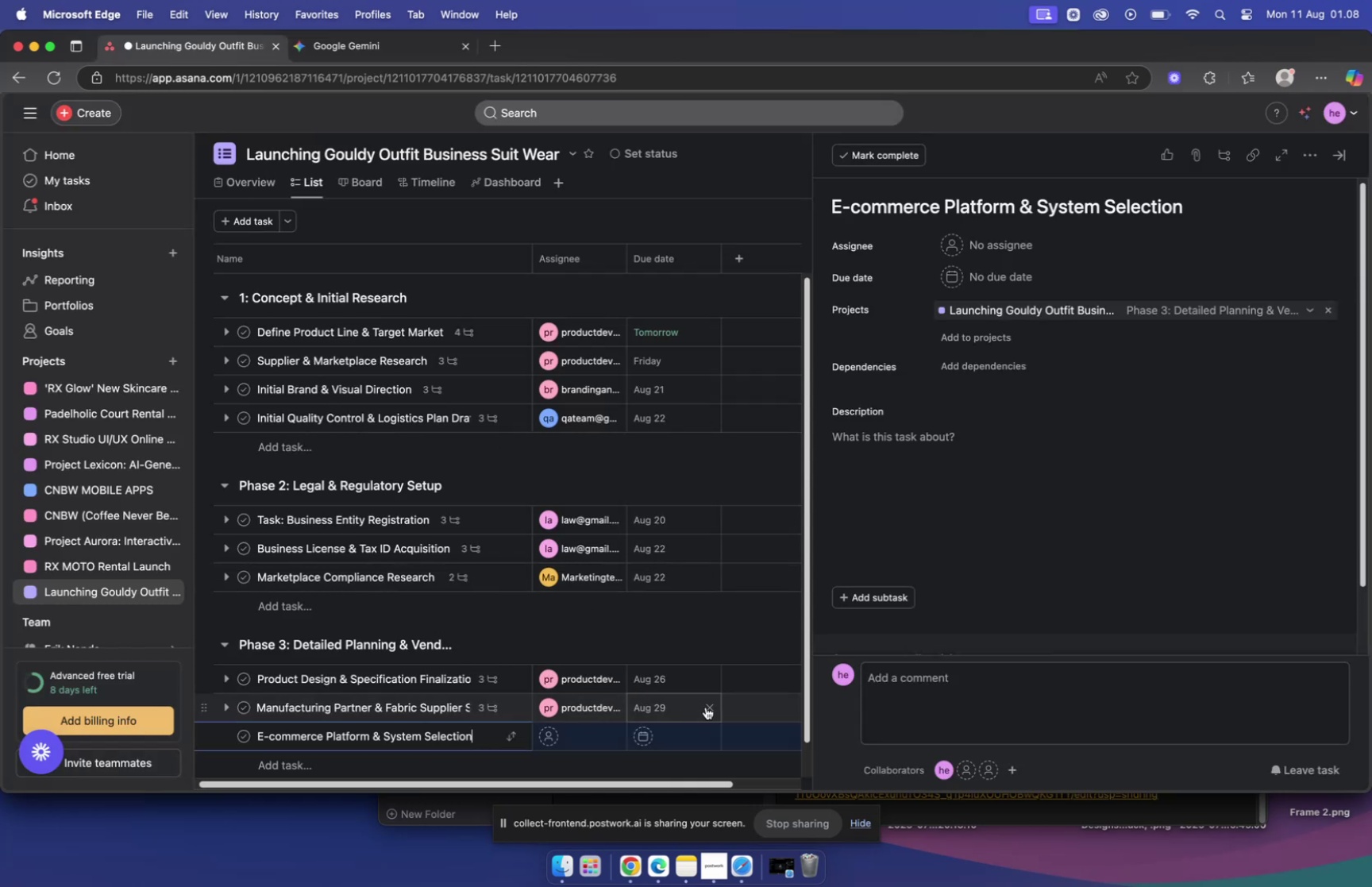 
left_click_drag(start_coordinate=[696, 571], to_coordinate=[767, 588])
 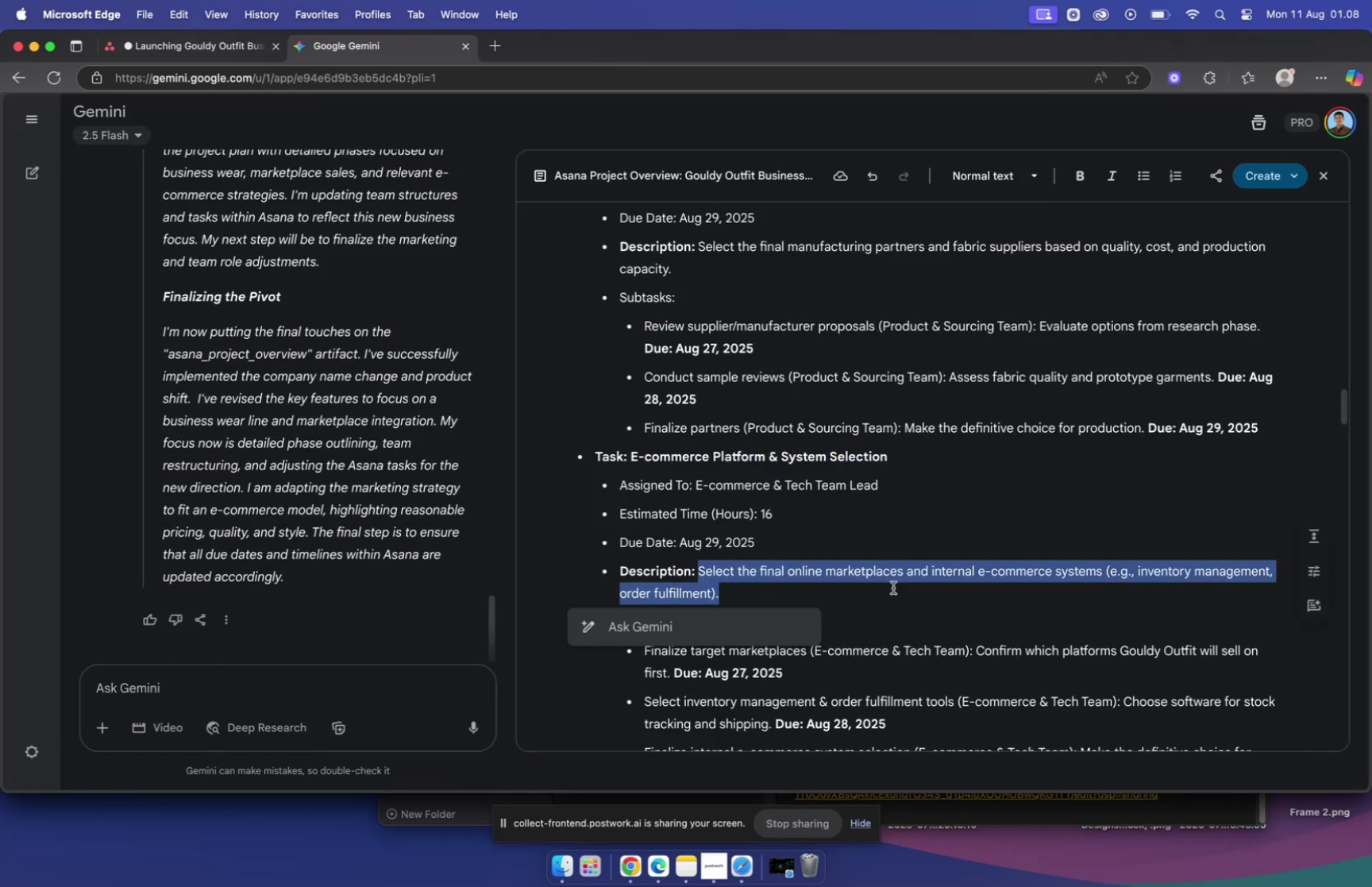 
key(Meta+CommandLeft)
 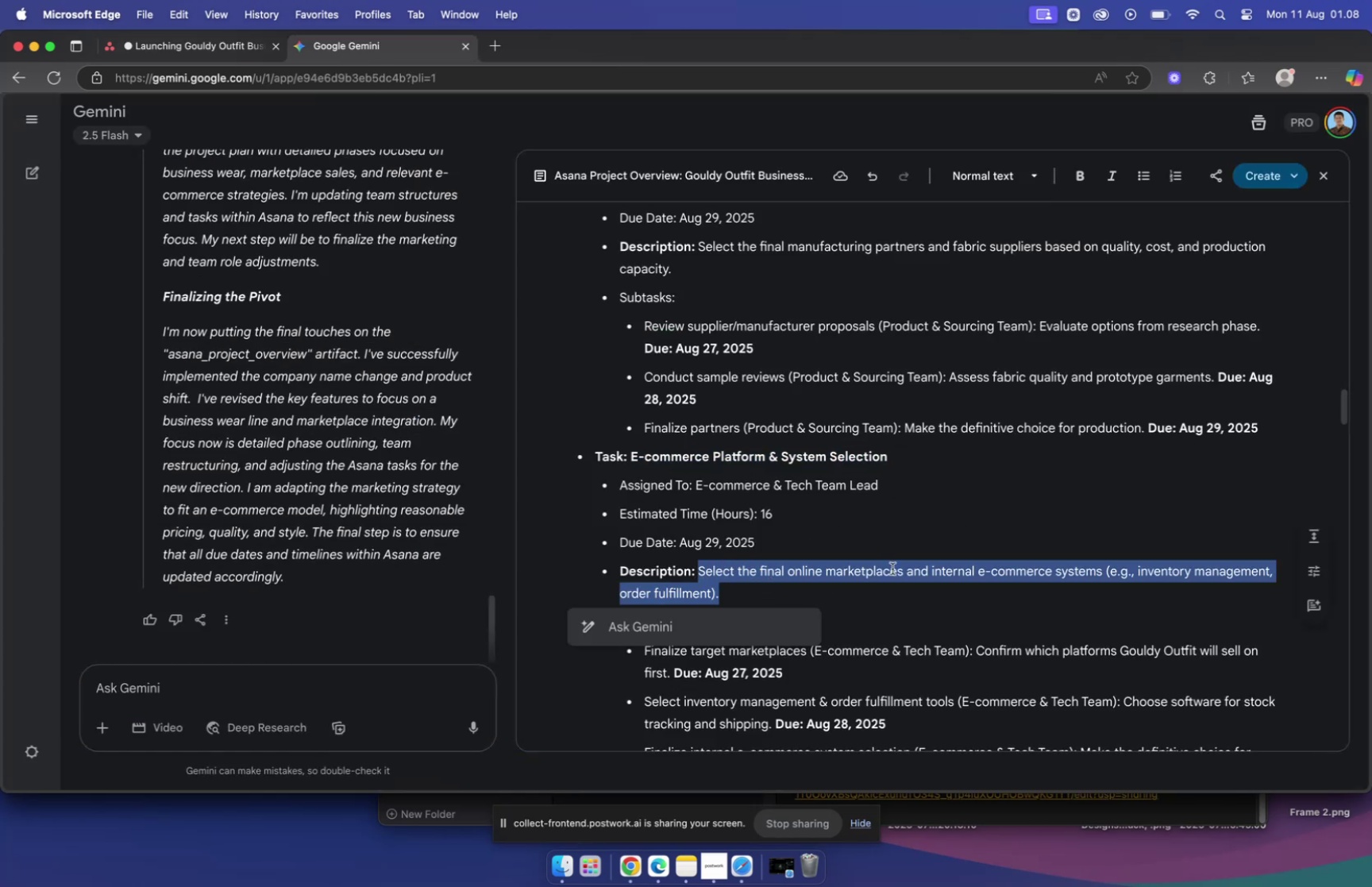 
key(Meta+C)
 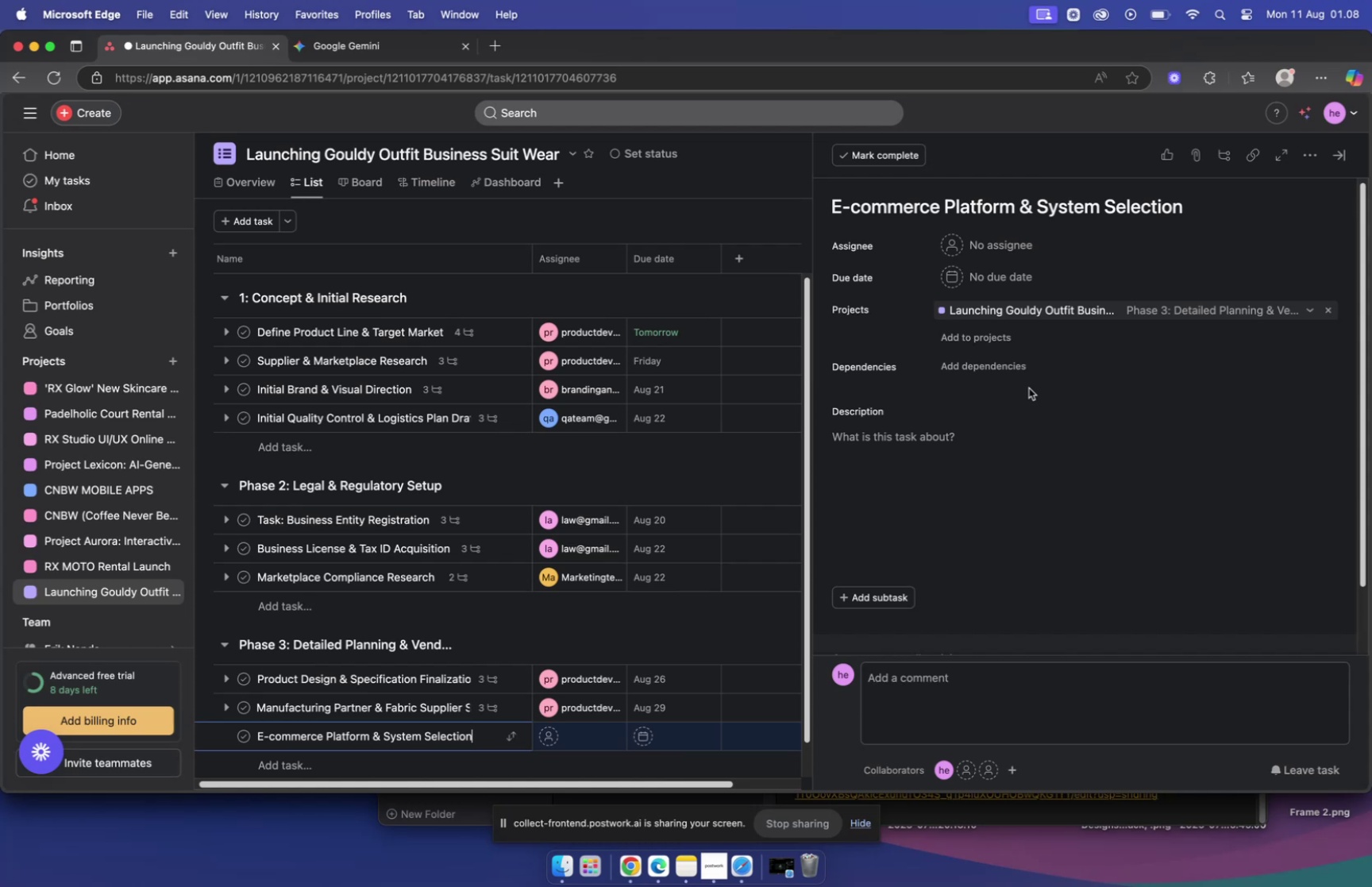 
mouse_move([995, 289])
 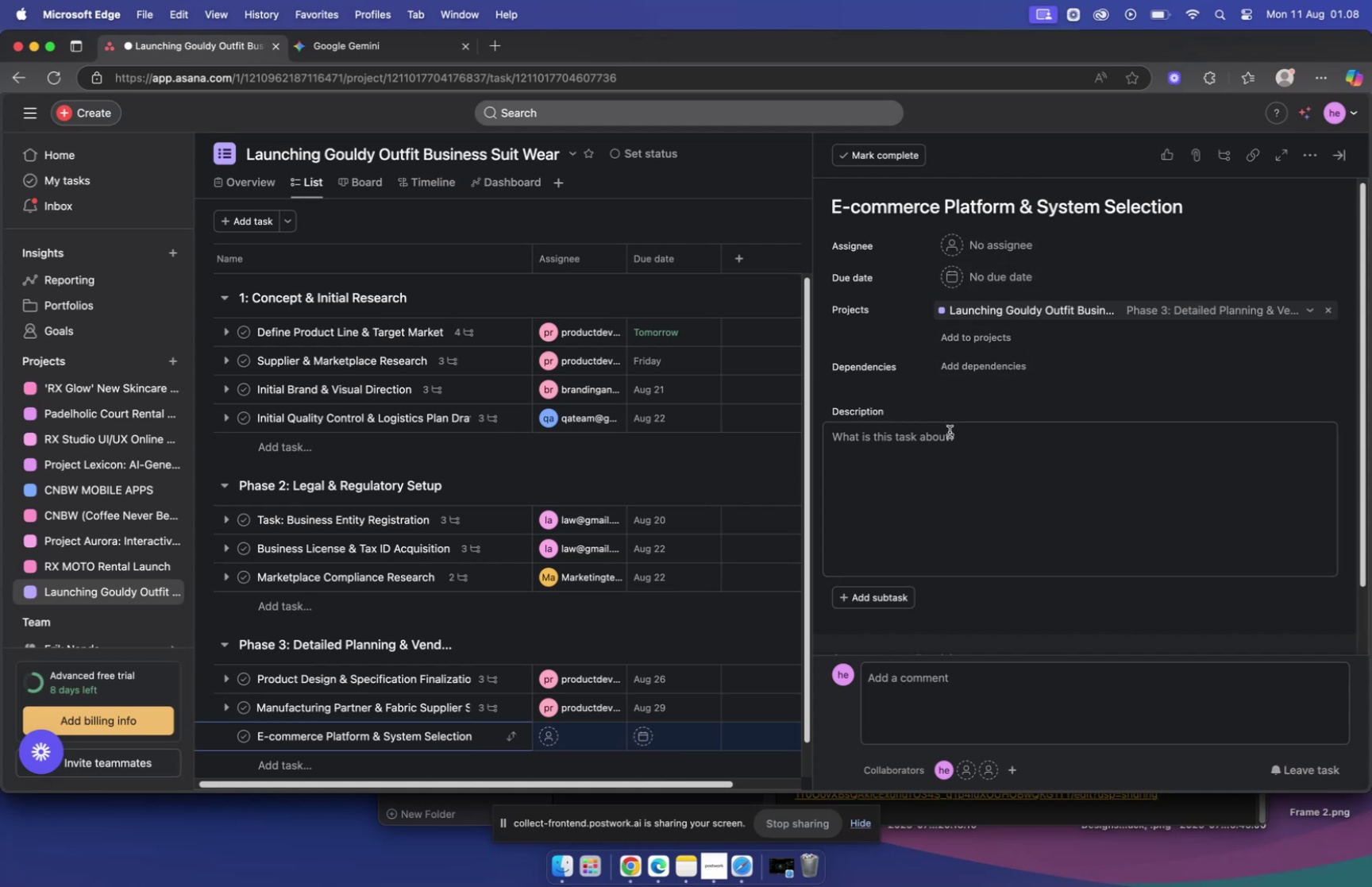 
key(Meta+V)
 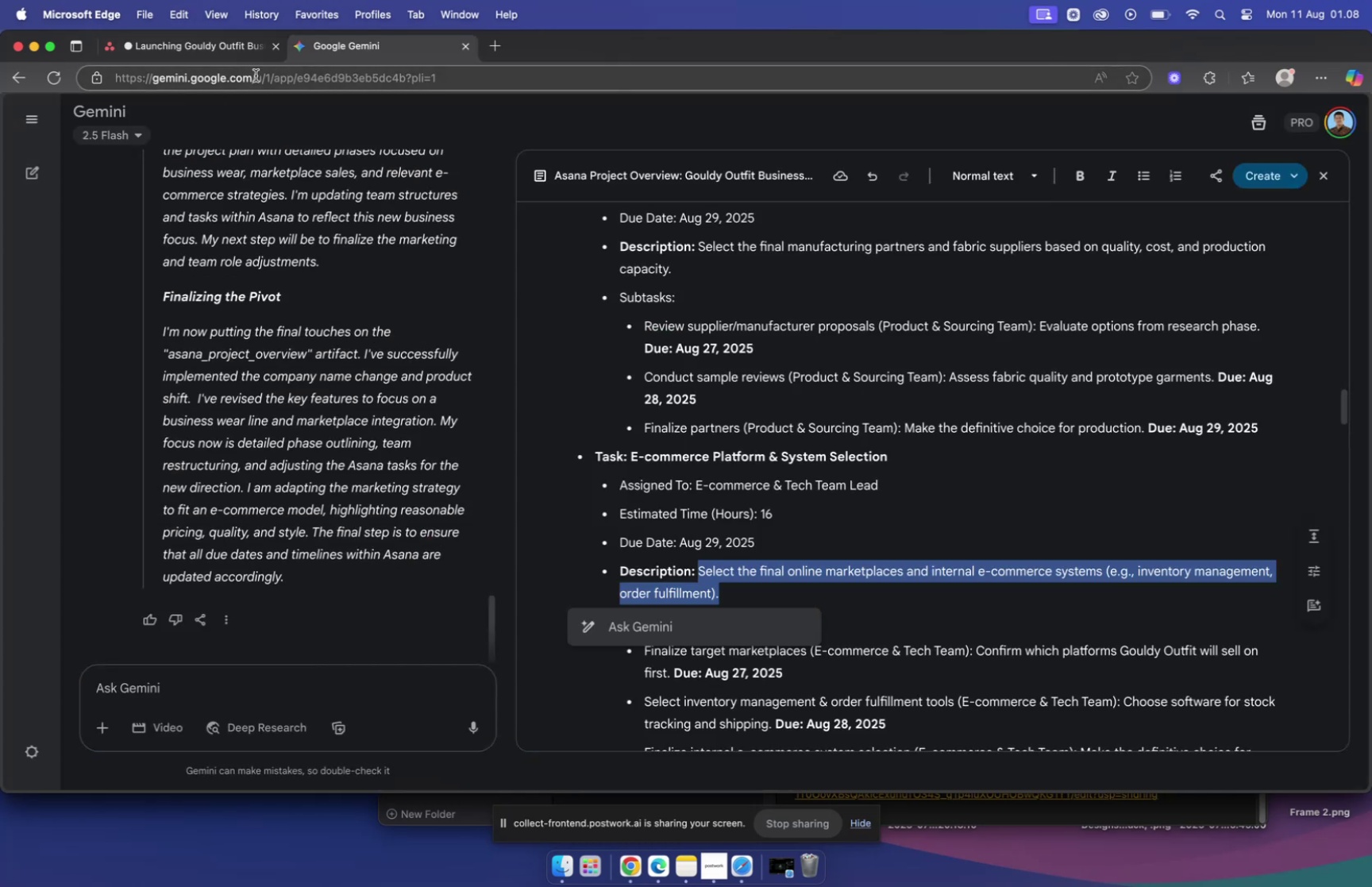 
wait(5.72)
 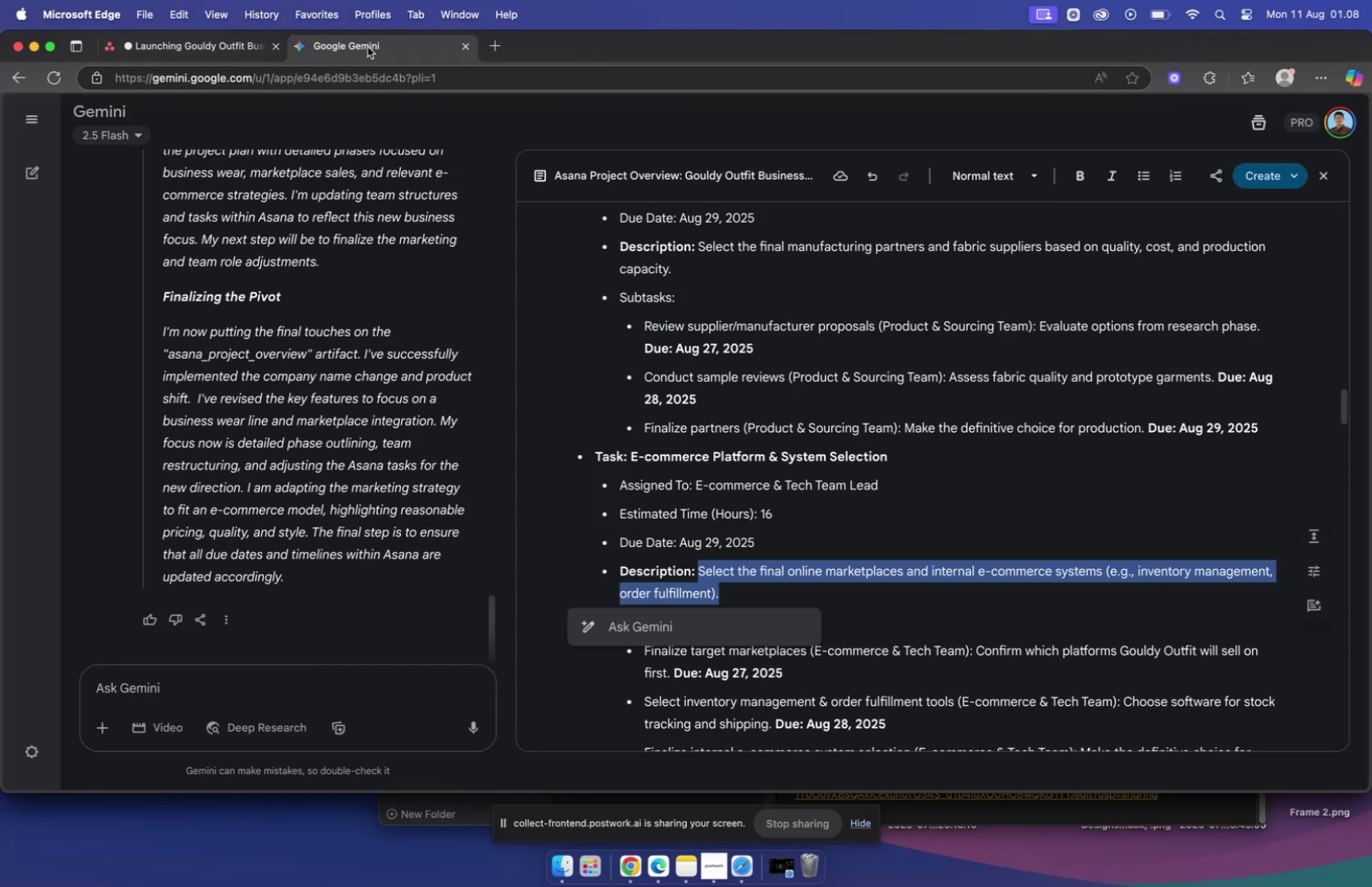 
mouse_move([1032, 249])
 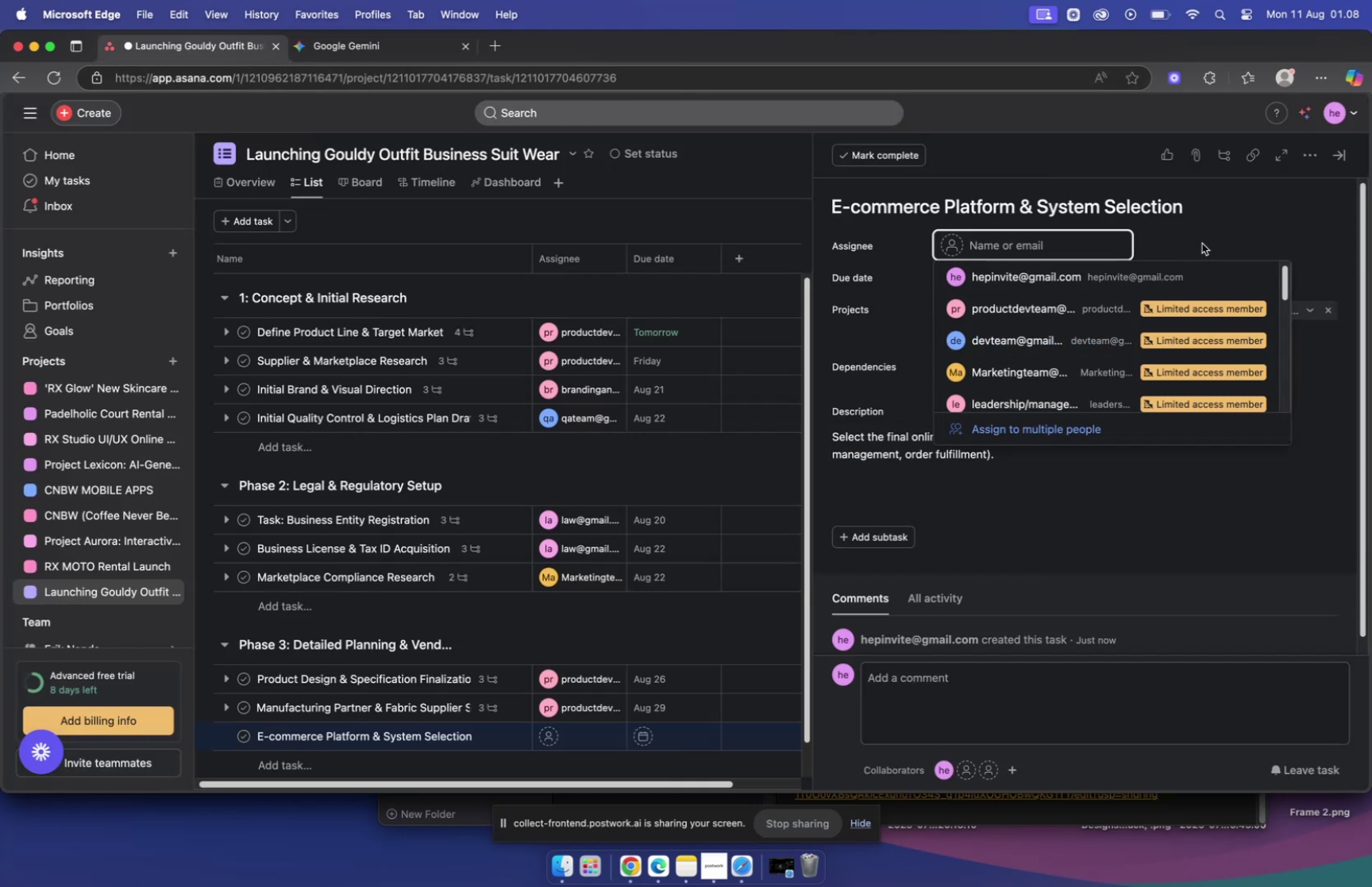 
wait(5.04)
 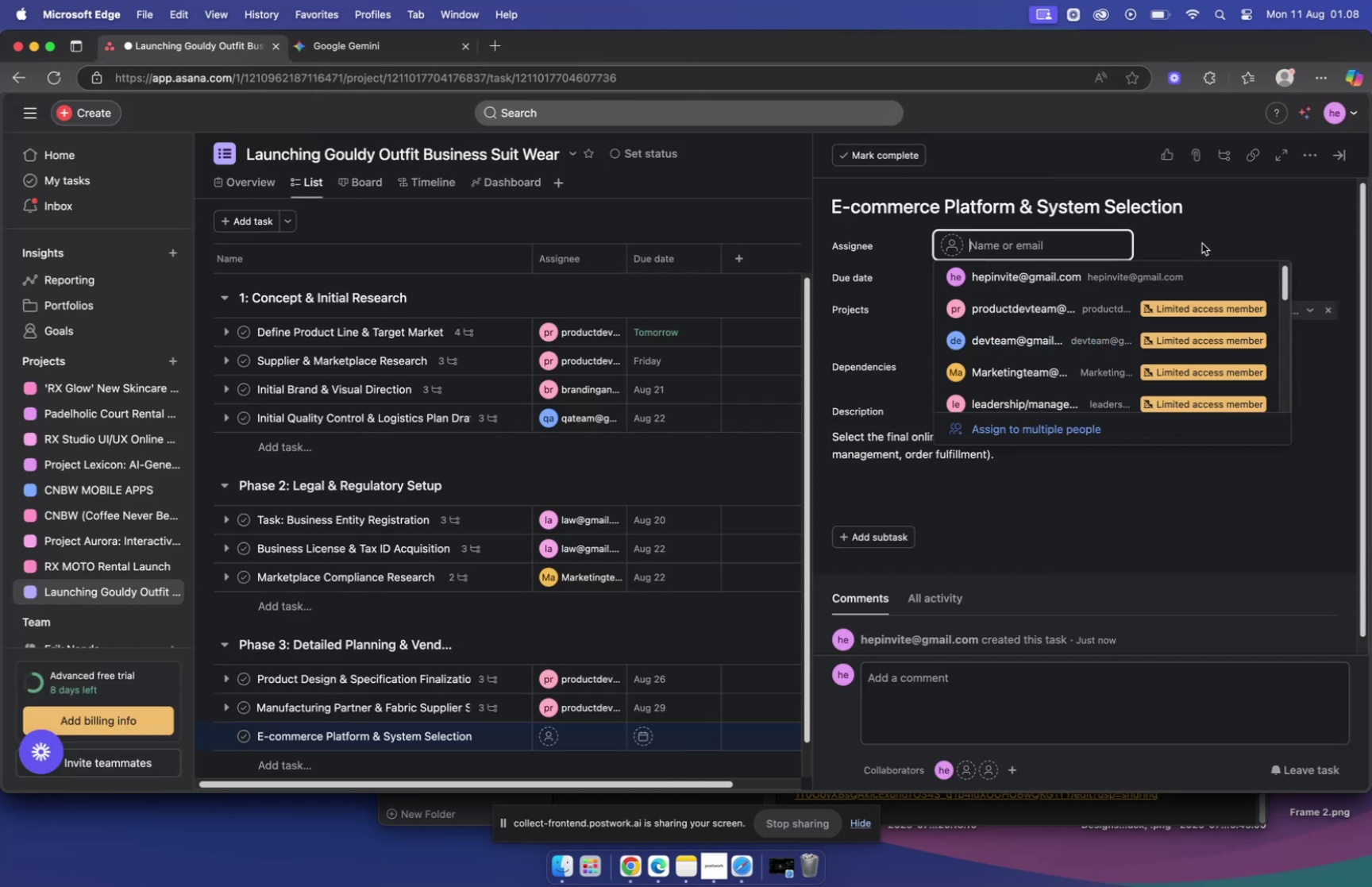 
type(mae)
key(Backspace)
 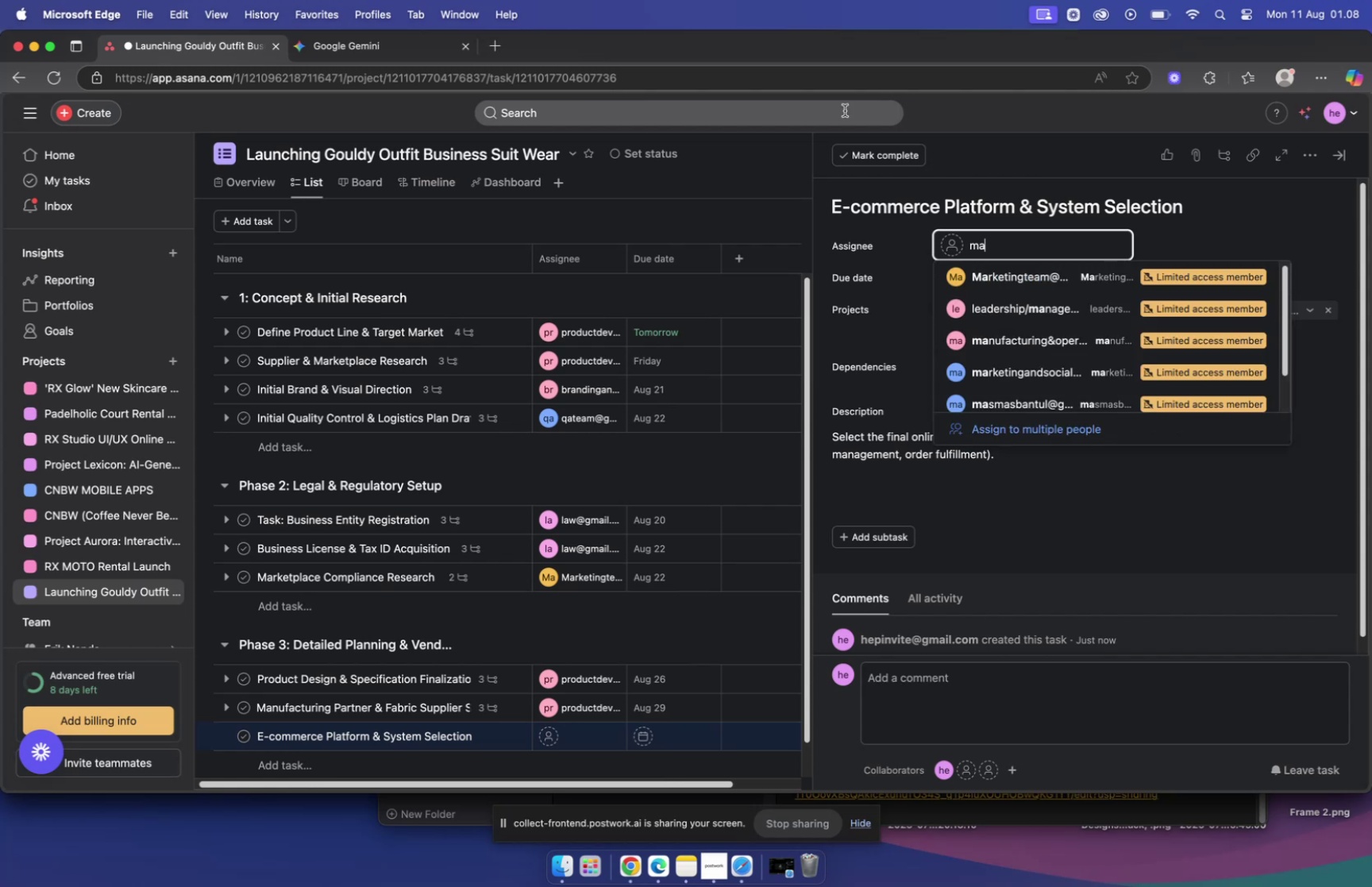 
left_click([389, 53])
 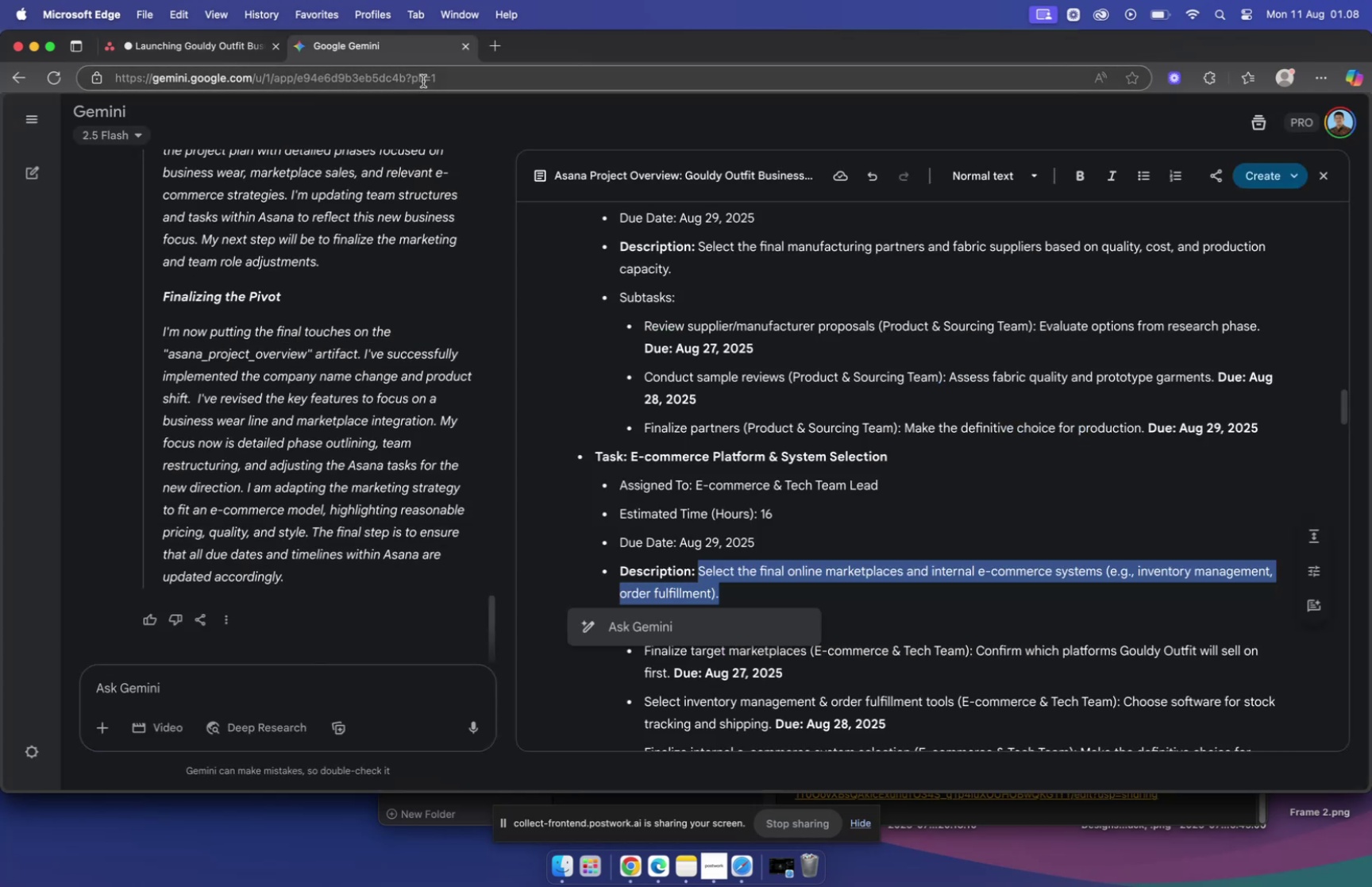 
wait(5.33)
 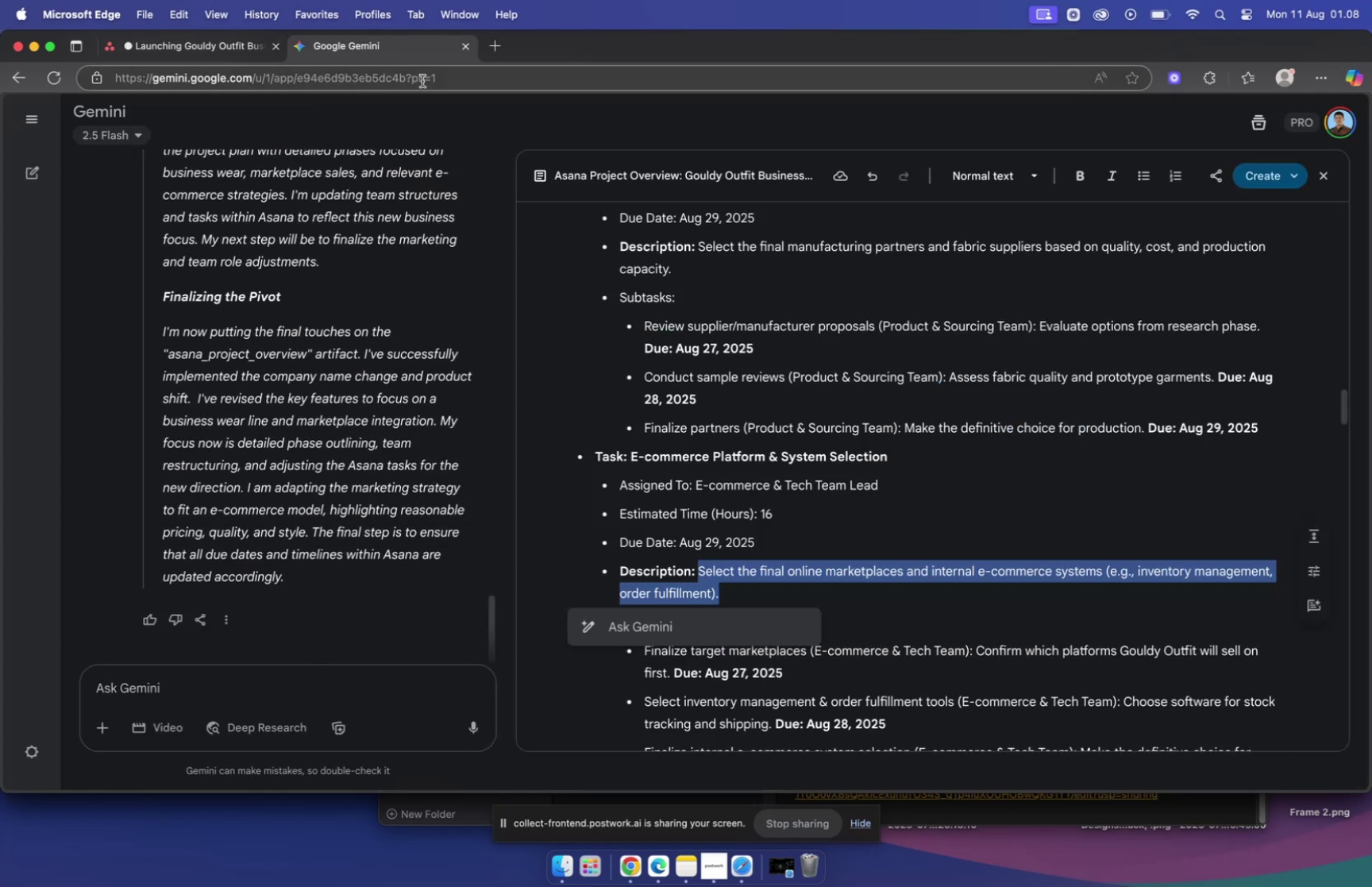 
left_click([184, 45])
 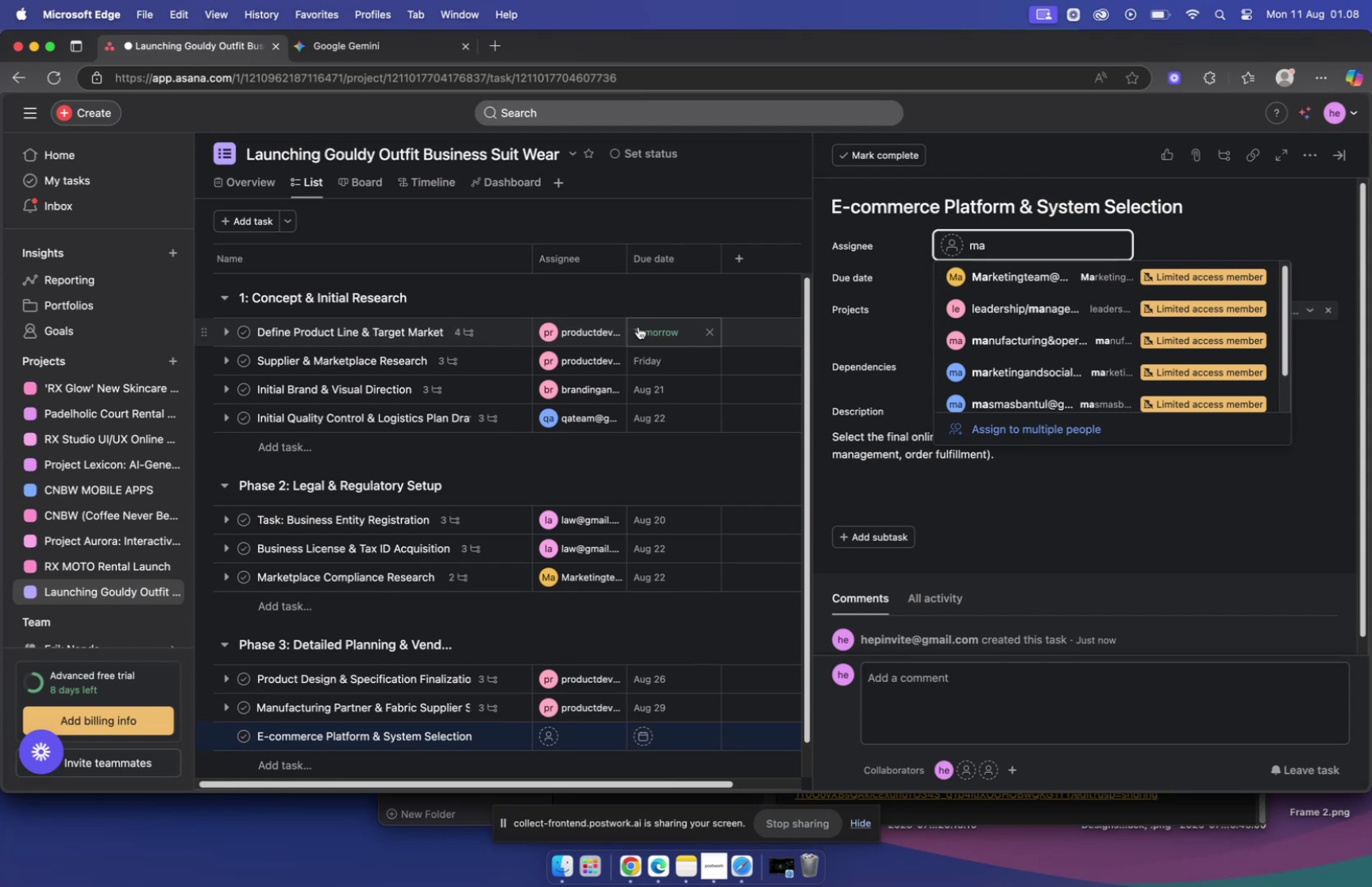 
scroll: coordinate [638, 326], scroll_direction: down, amount: 2.0
 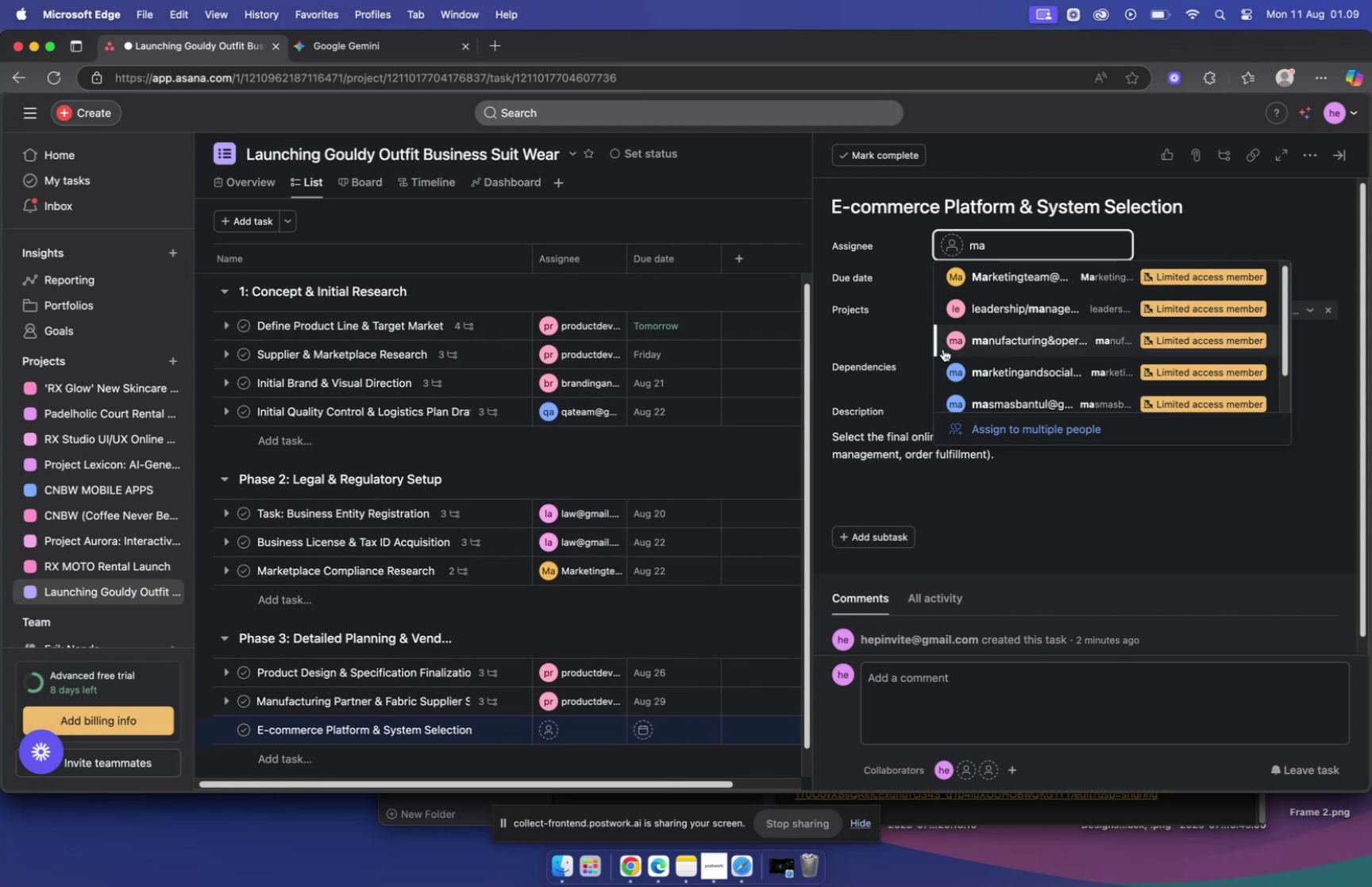 
key(Backspace)
key(Backspace)
key(Backspace)
key(Backspace)
type(dev)
 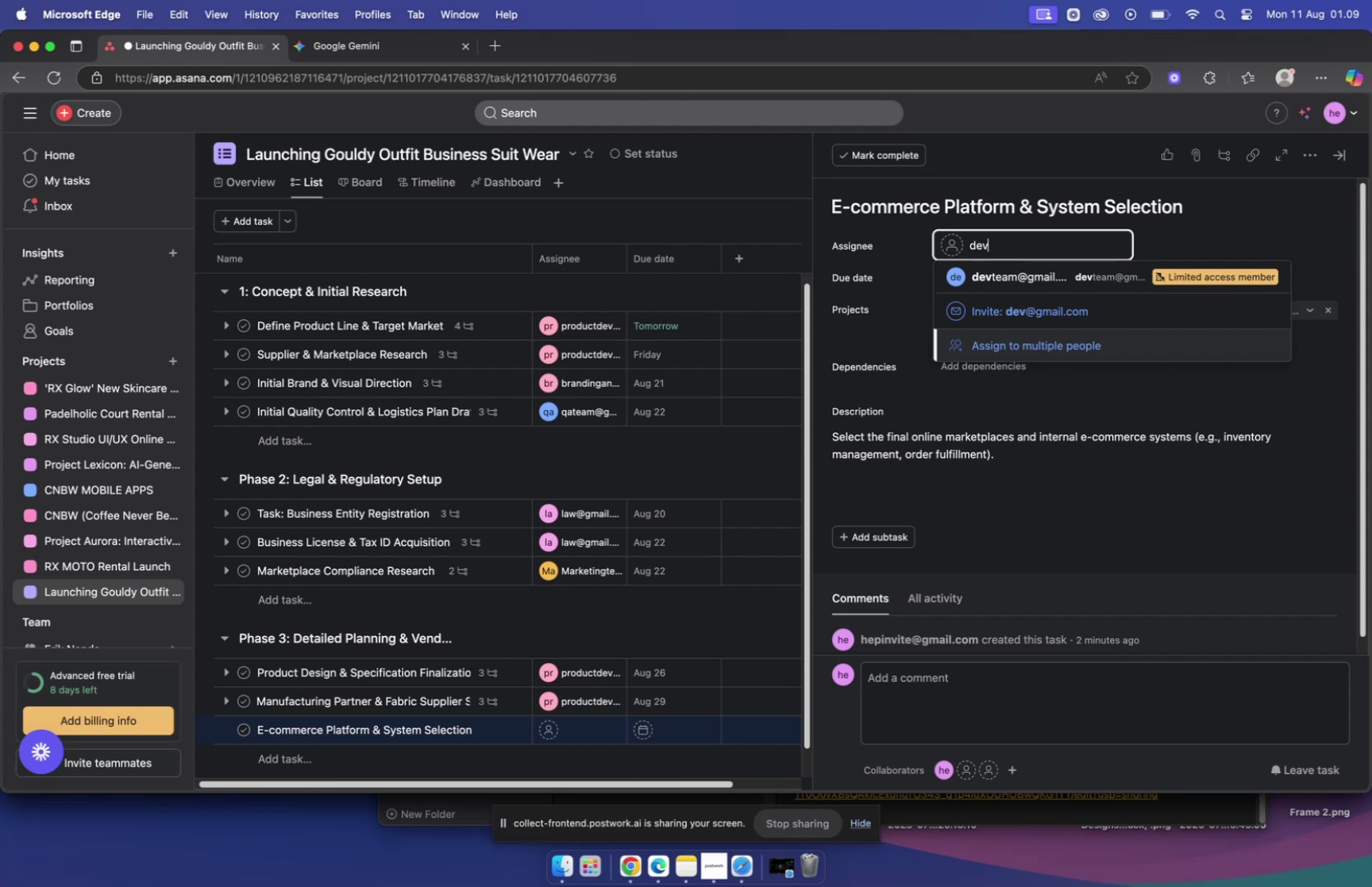 
wait(5.76)
 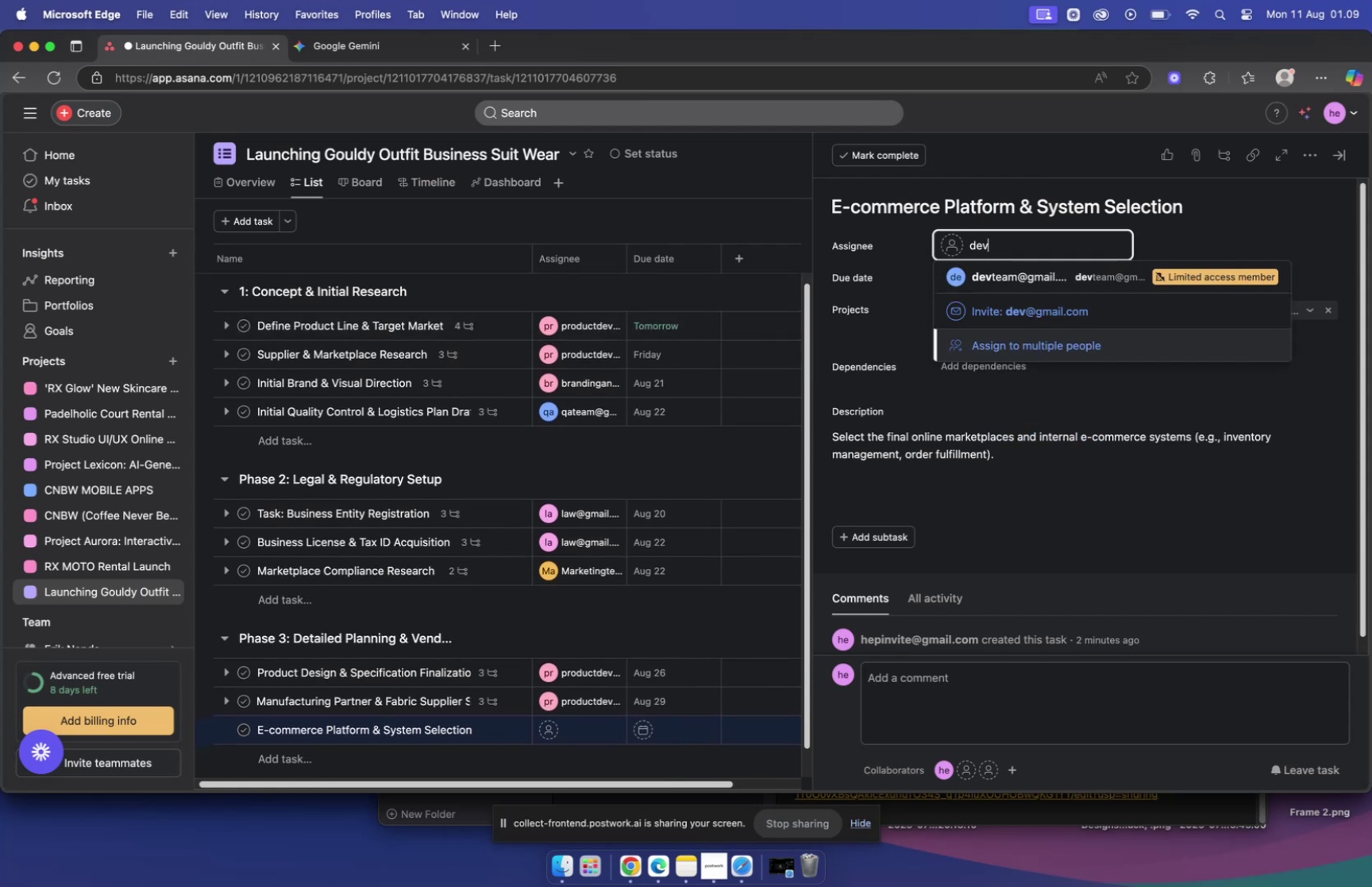 
key(Backspace)
key(Backspace)
key(Backspace)
key(Backspace)
type(pr)
 